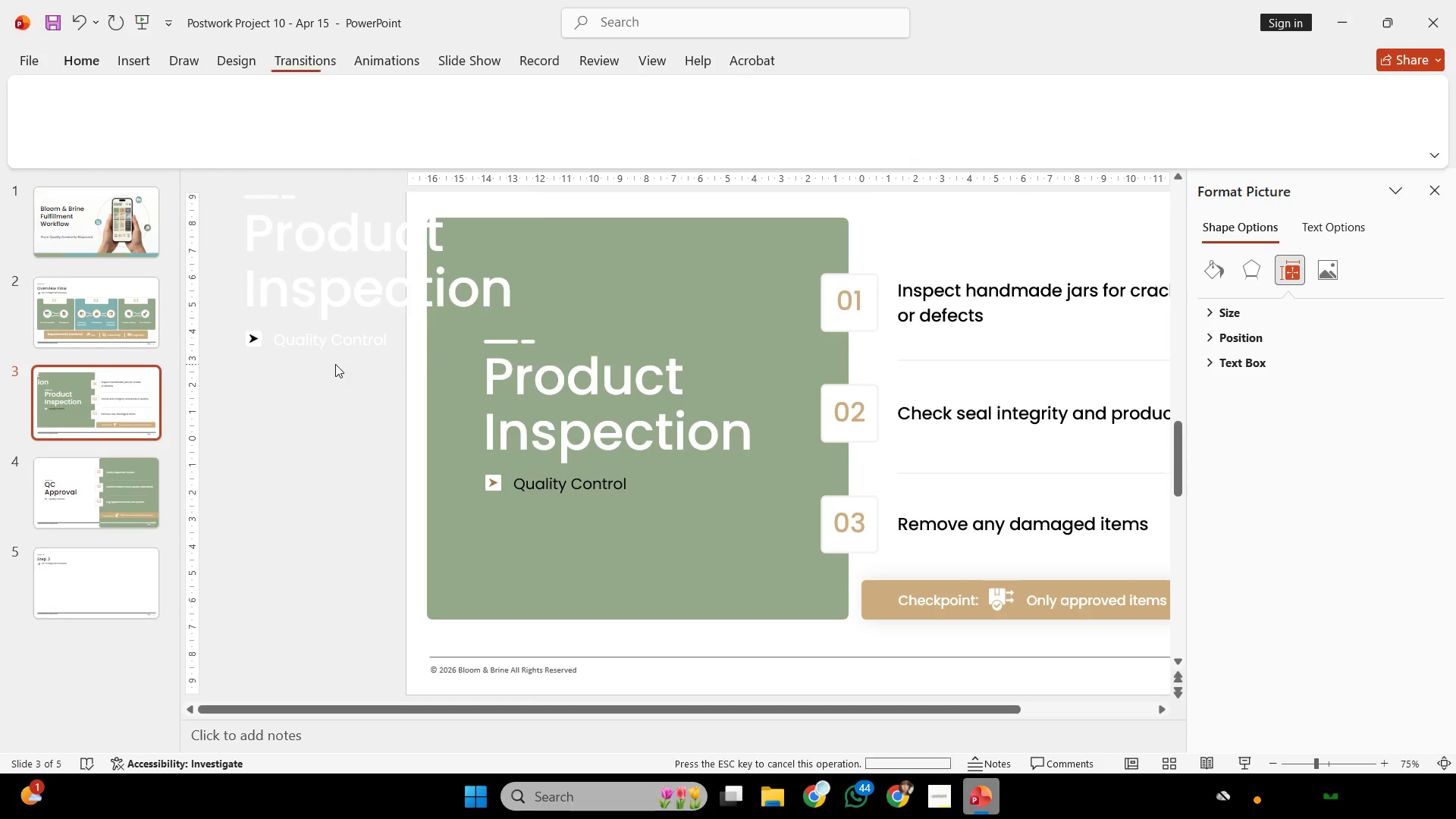 
double_click([340, 354])
 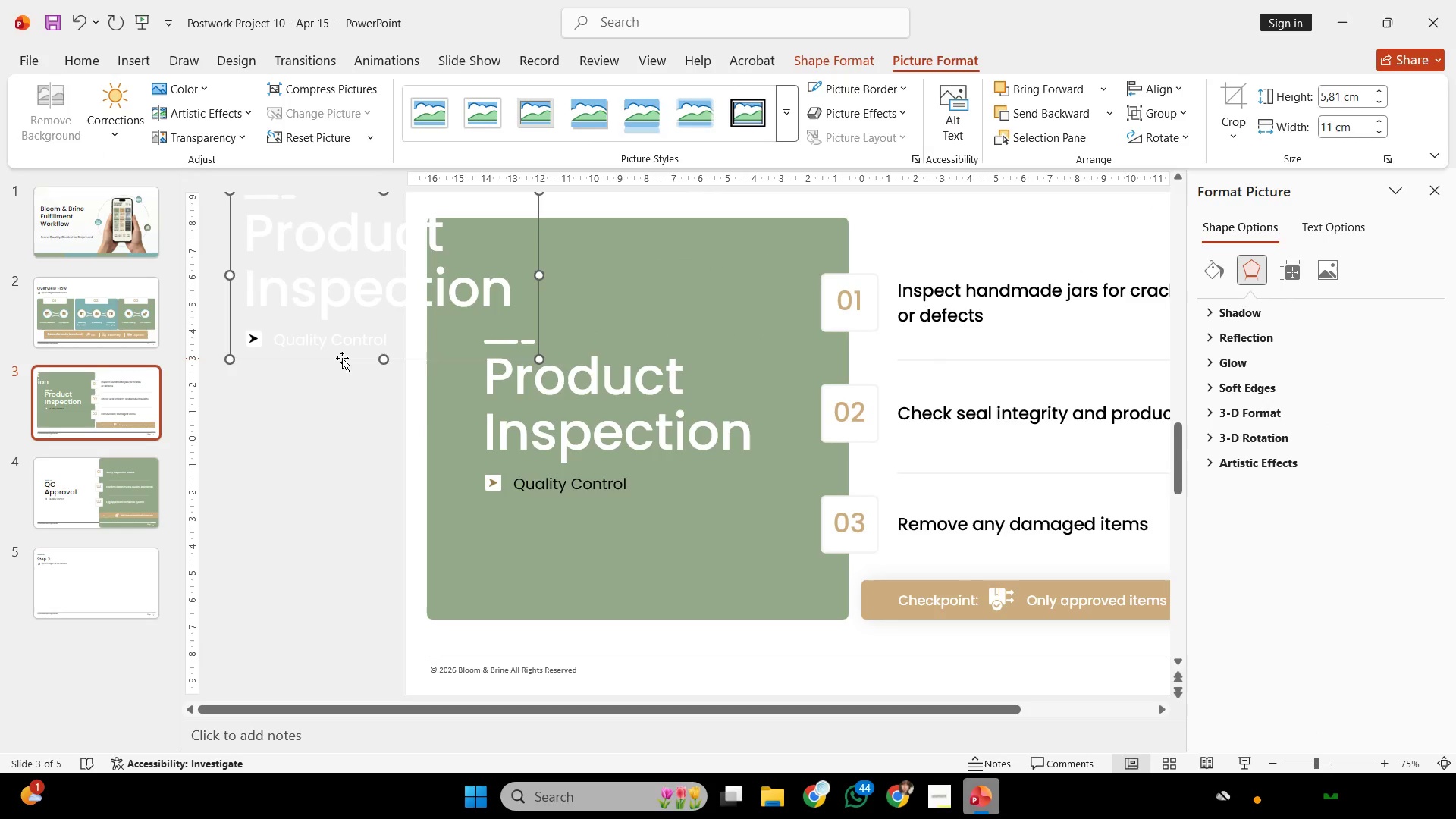 
key(Delete)
 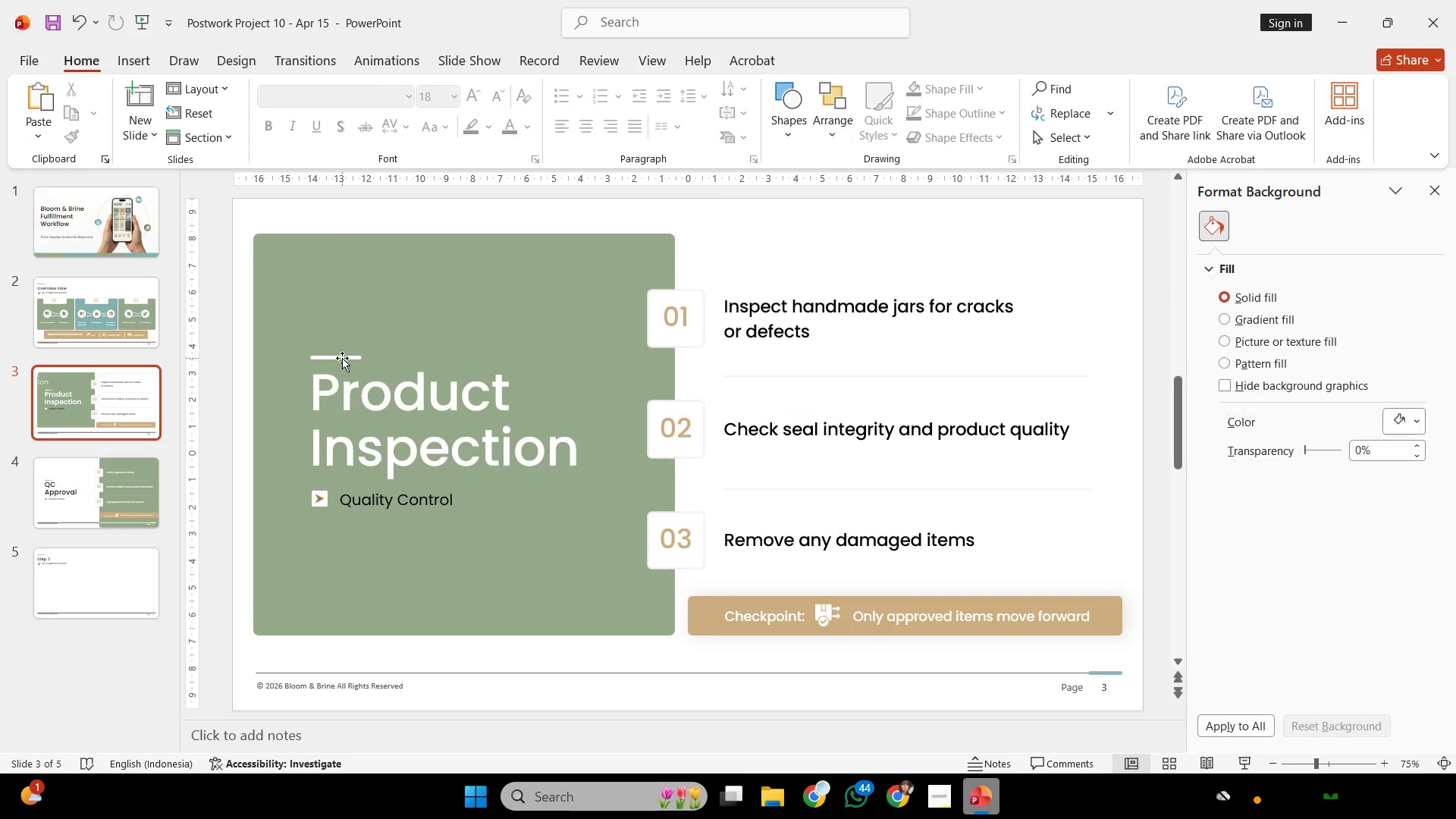 
hold_key(key=ControlLeft, duration=0.7)
scroll: coordinate [342, 358], scroll_direction: down, amount: 1.0
 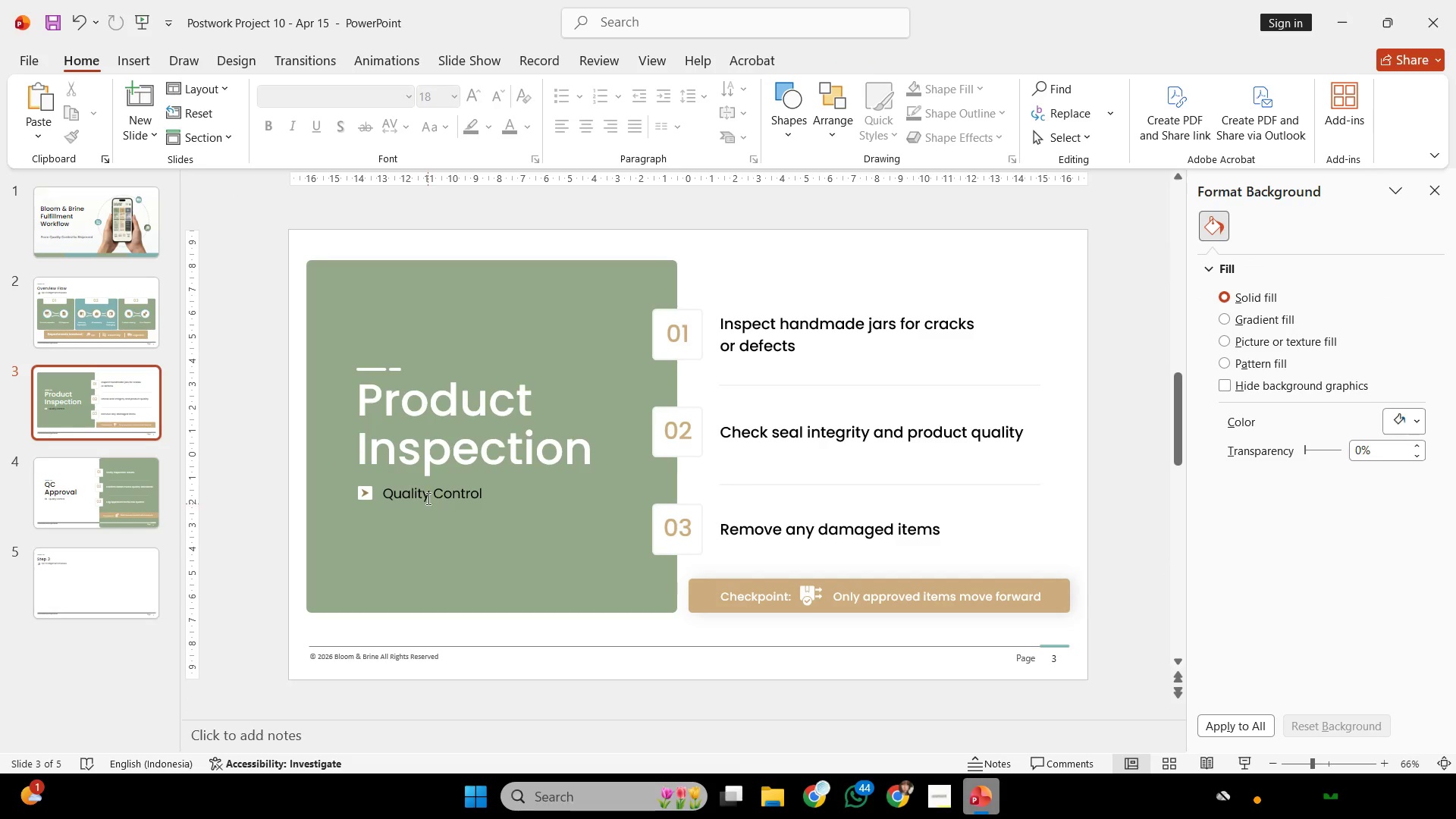 
left_click([427, 495])
 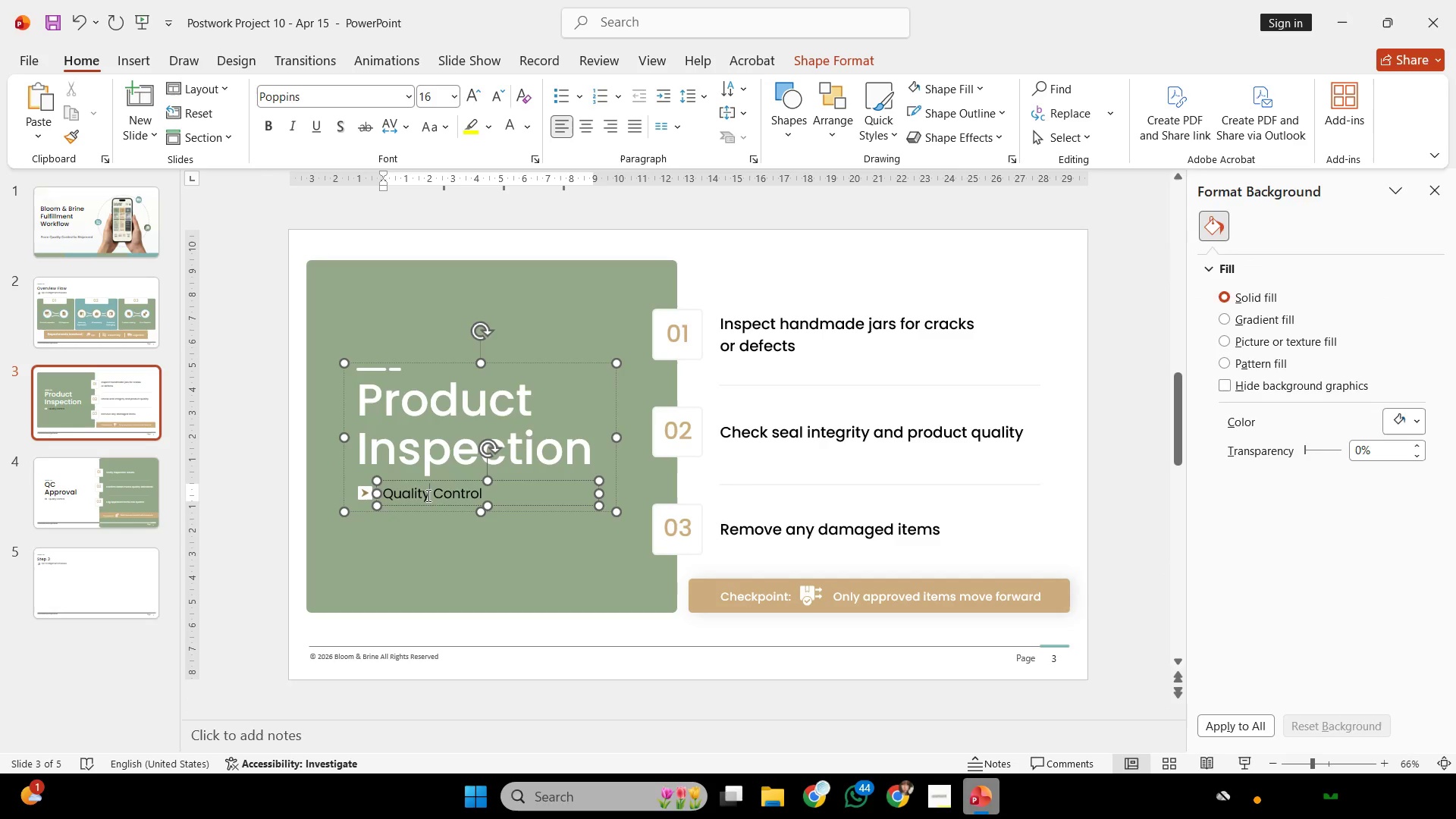 
key(Control+A)
 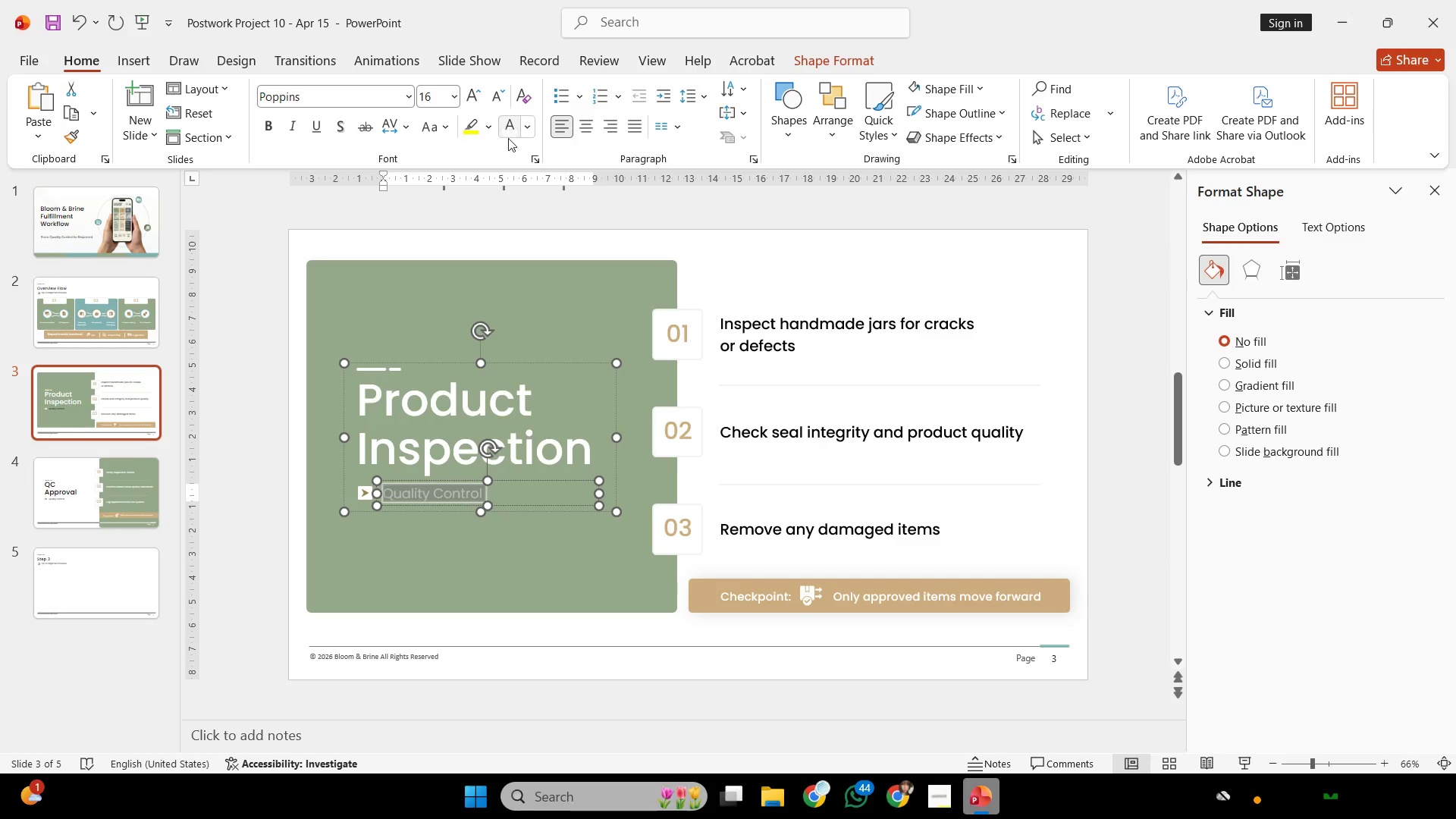 
double_click([534, 232])
 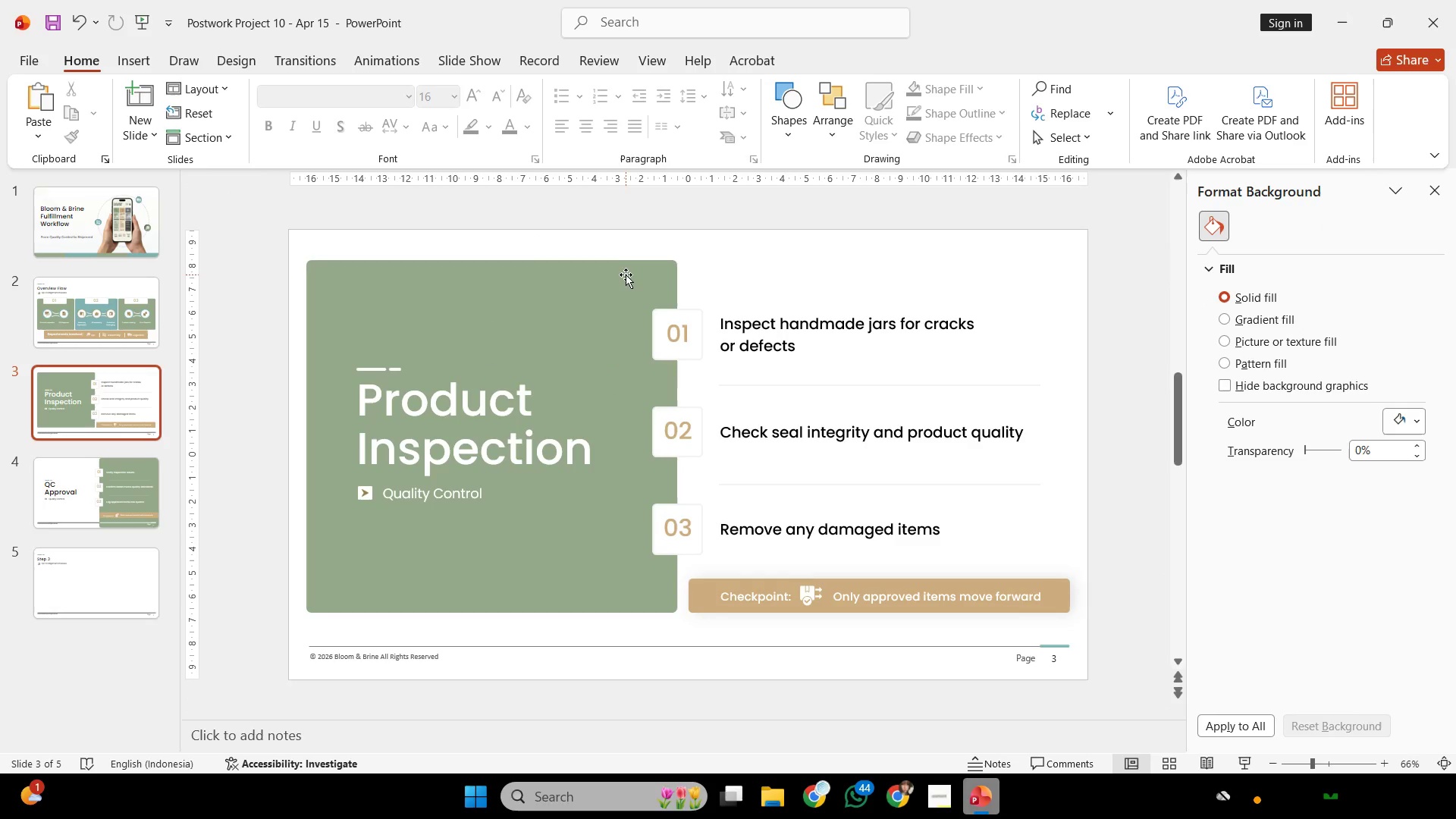 
scroll: coordinate [626, 278], scroll_direction: down, amount: 1.0
 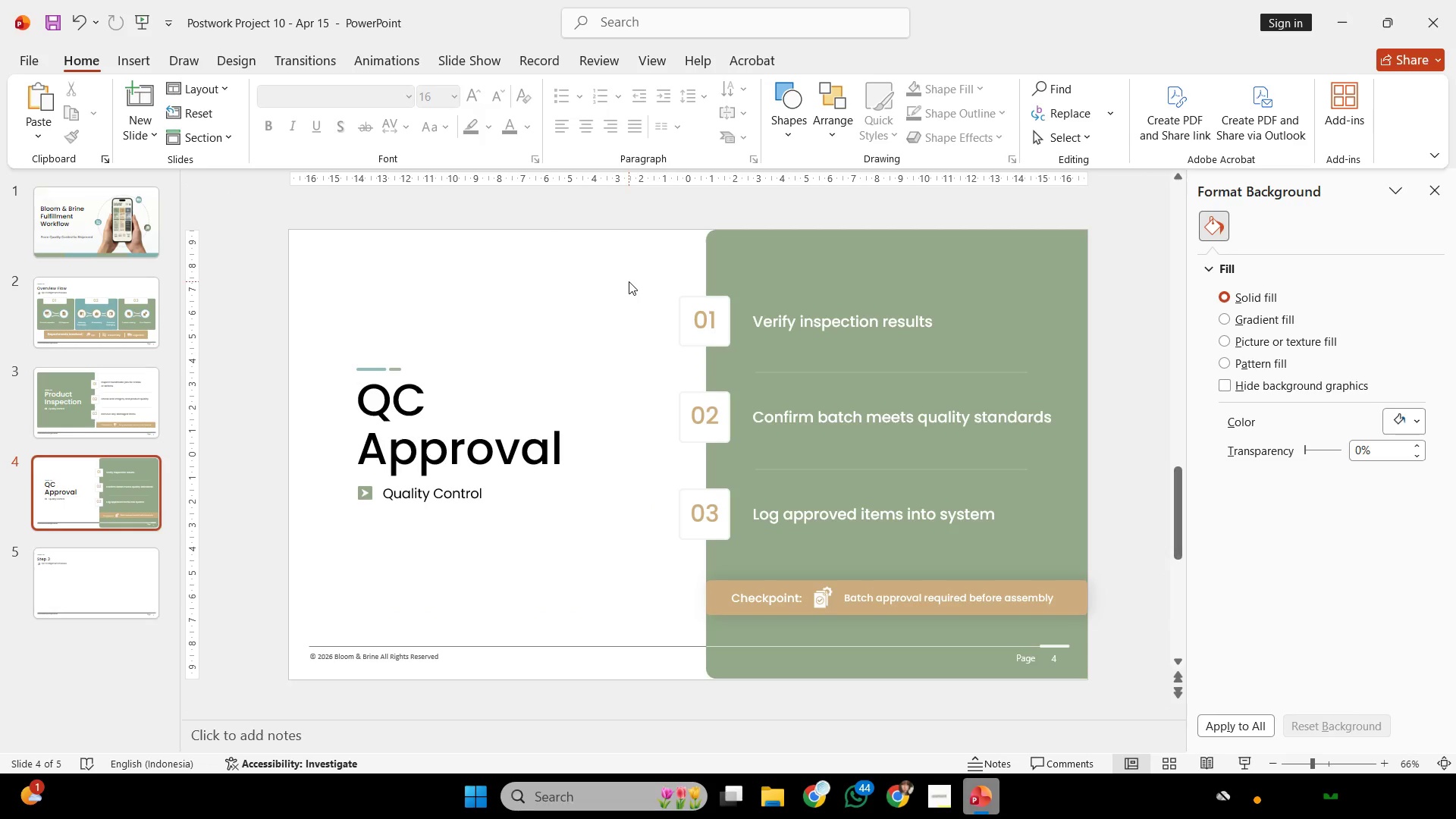 
scroll: coordinate [629, 282], scroll_direction: up, amount: 1.0
 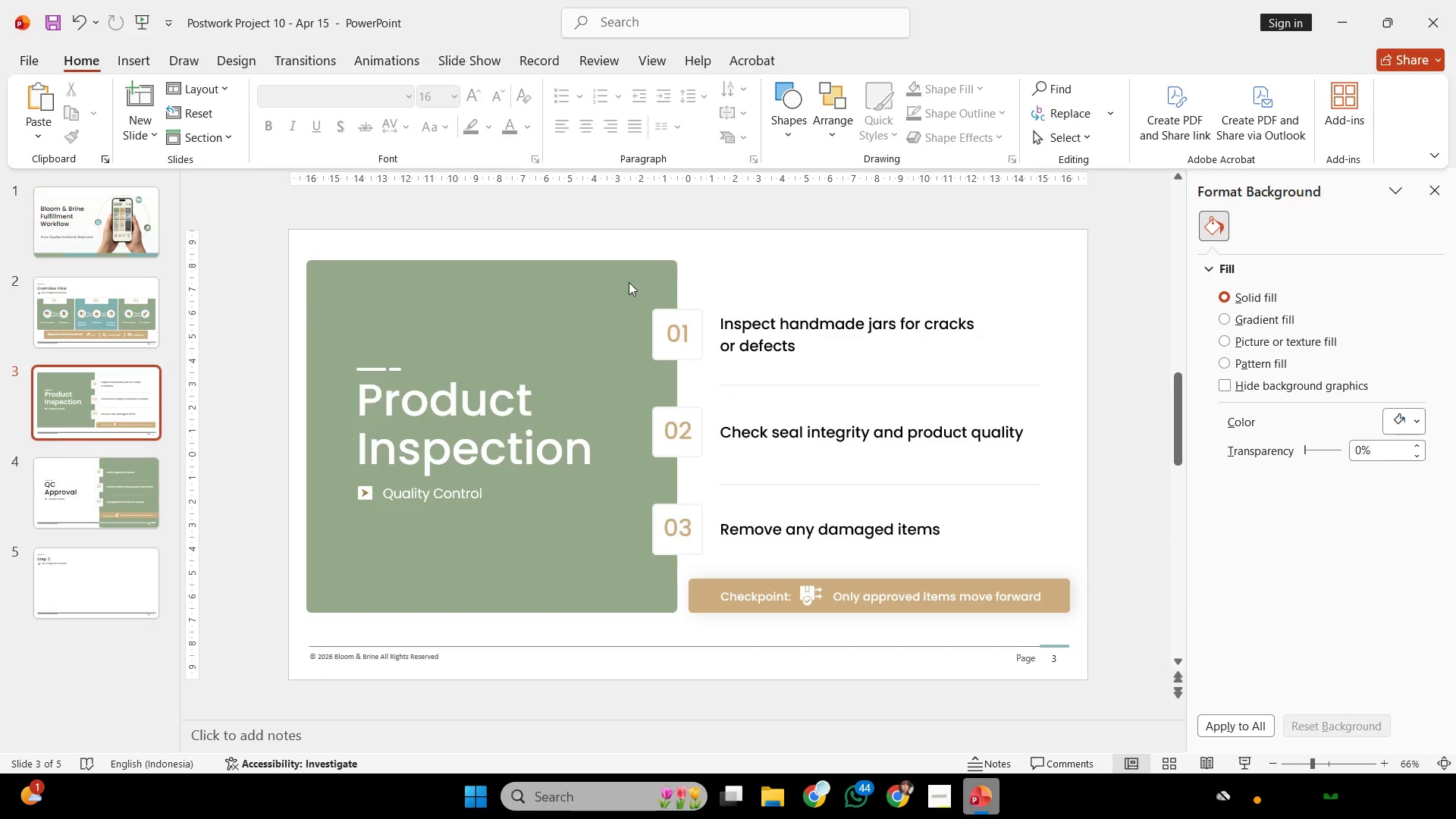 
scroll: coordinate [629, 282], scroll_direction: down, amount: 2.0
 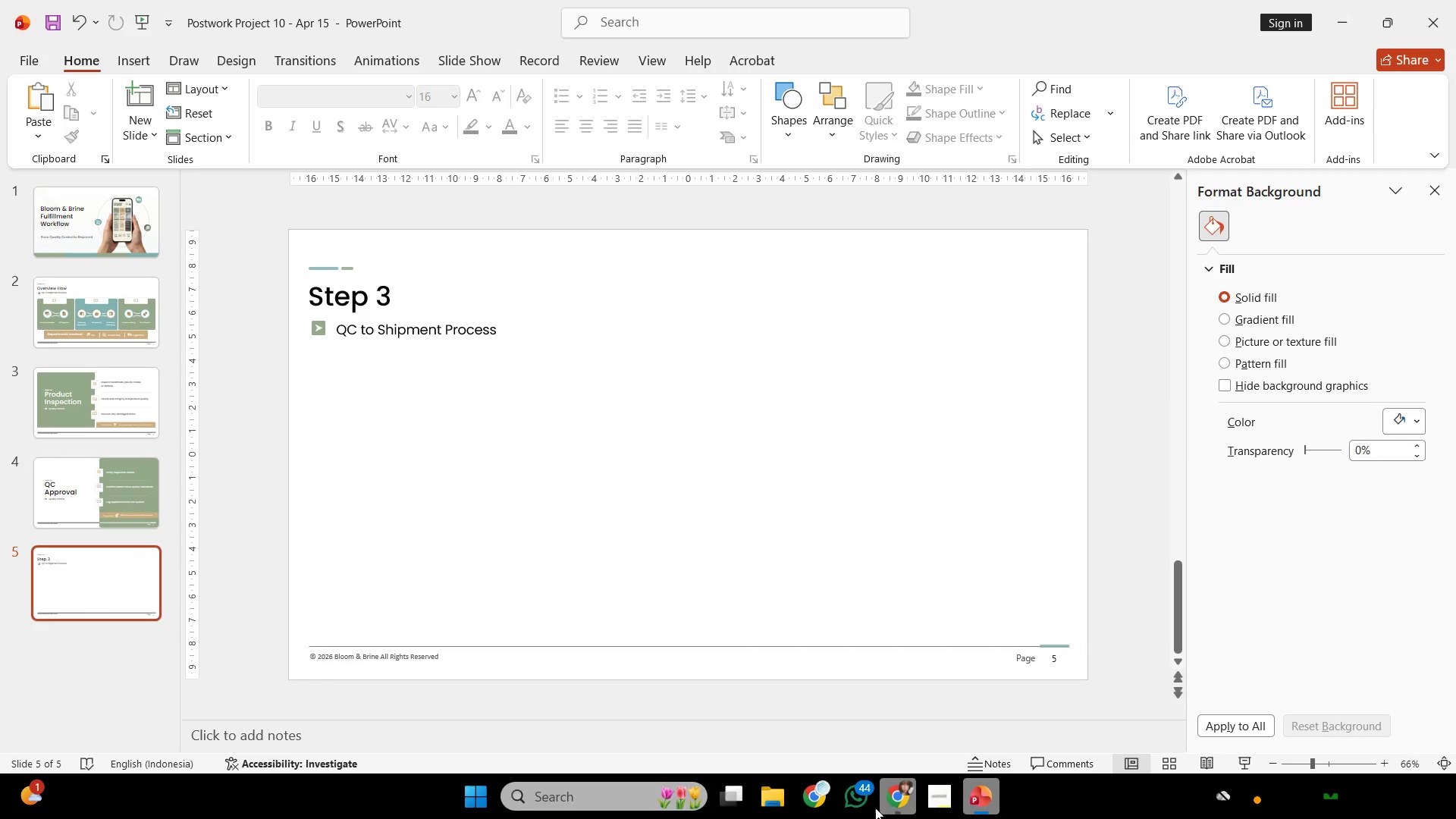 
left_click([817, 802])
 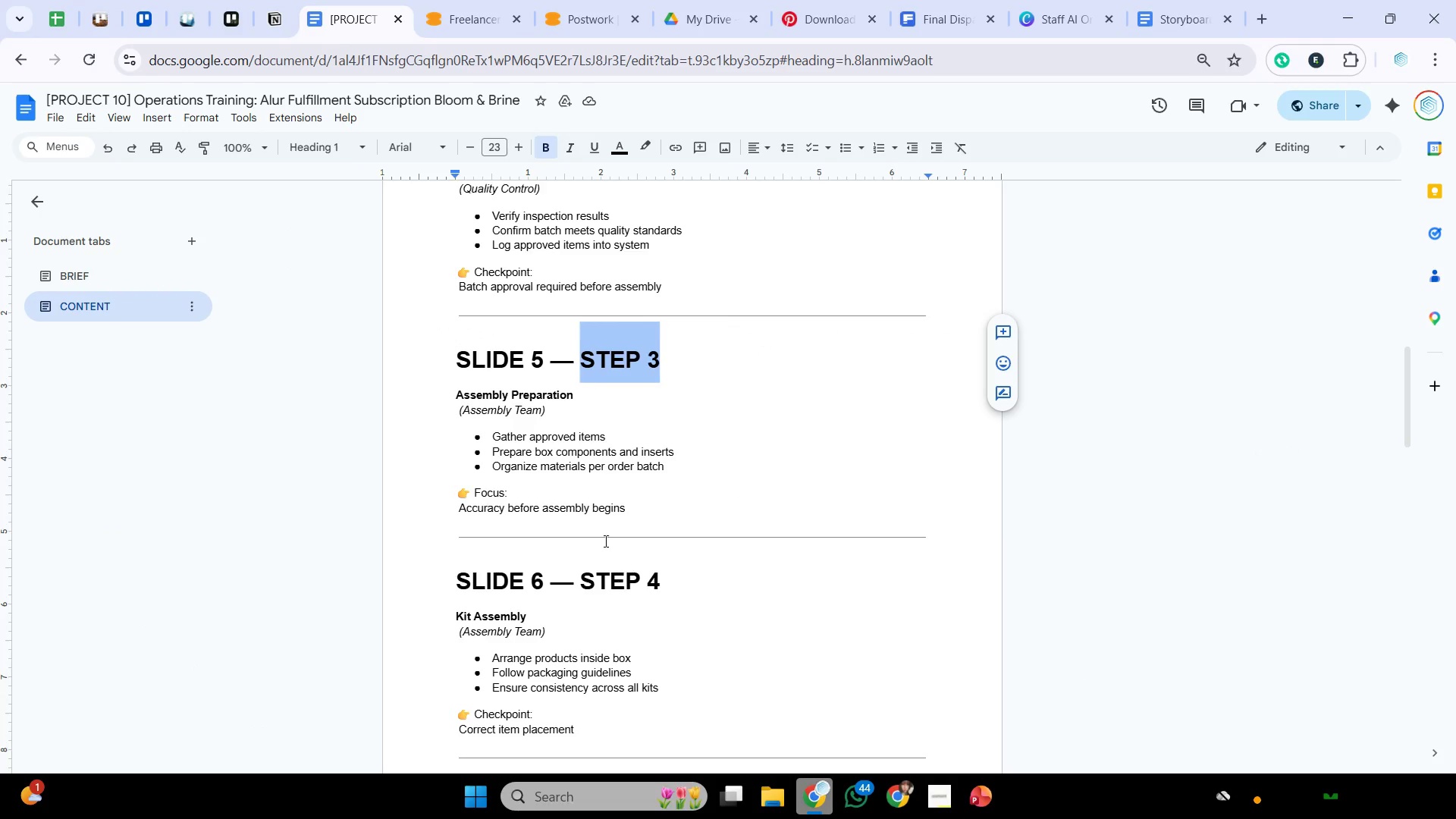 
left_click_drag(start_coordinate=[581, 400], to_coordinate=[443, 394])
 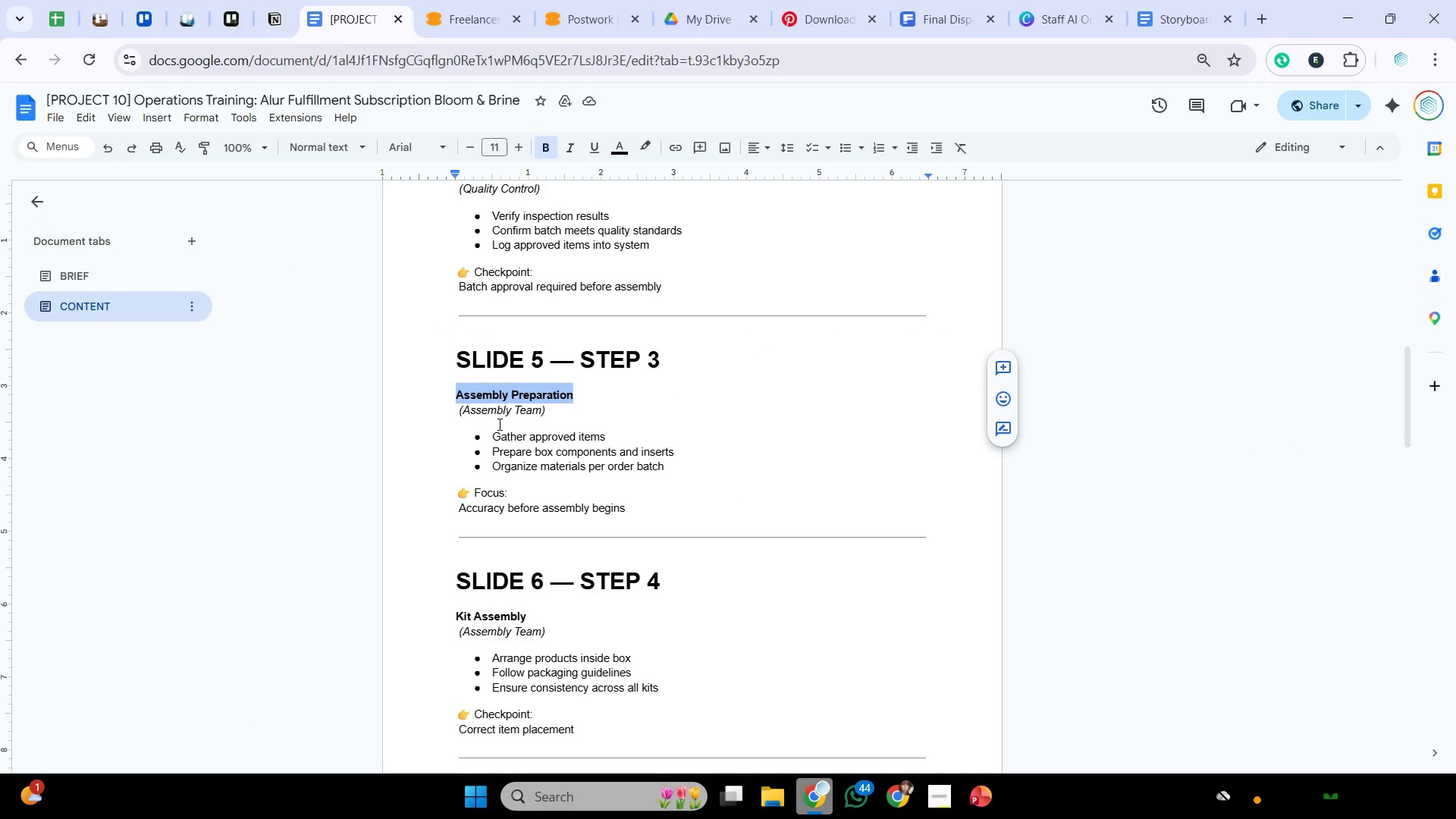 
key(Control+C)
 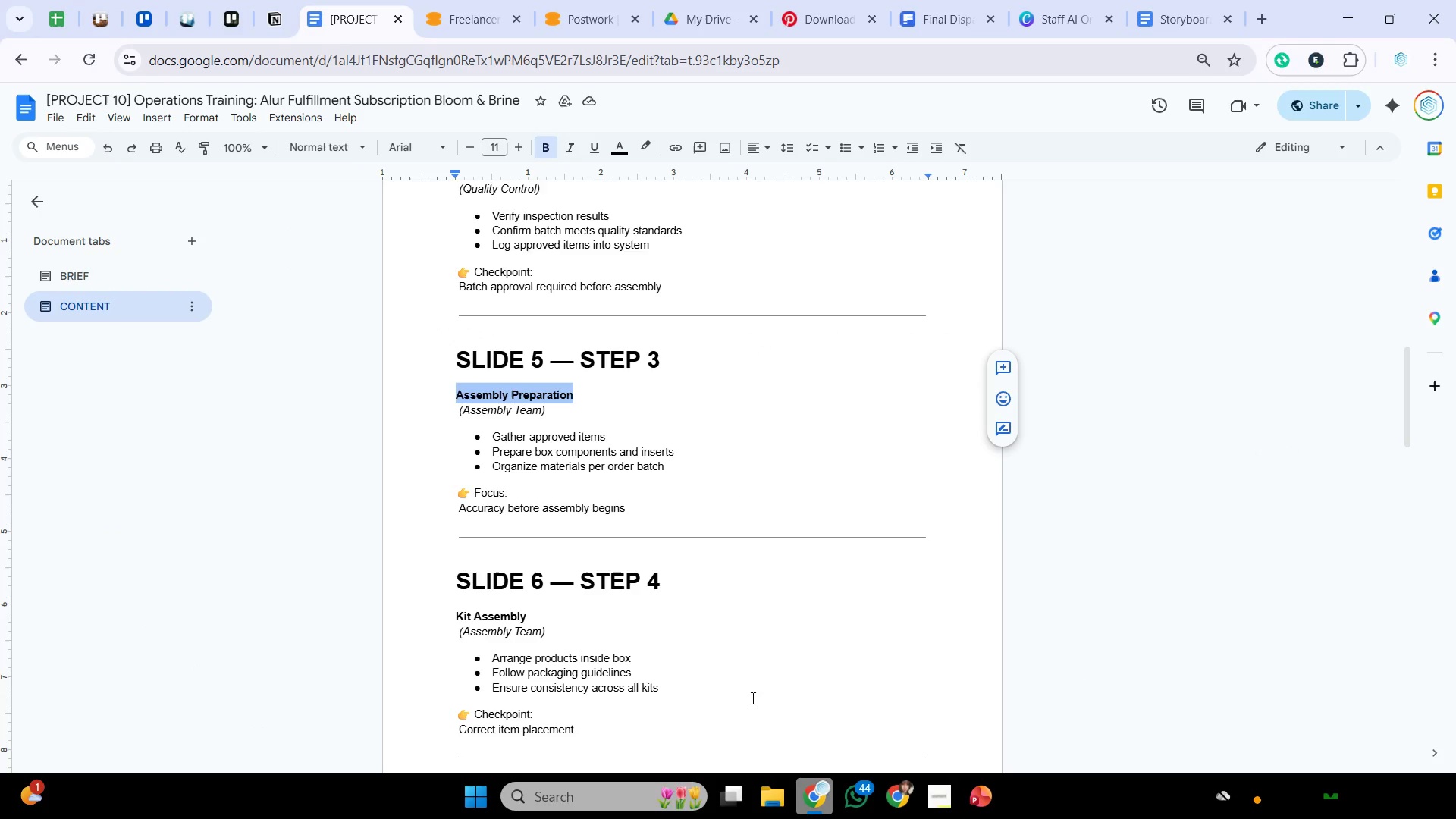 
key(Control+C)
 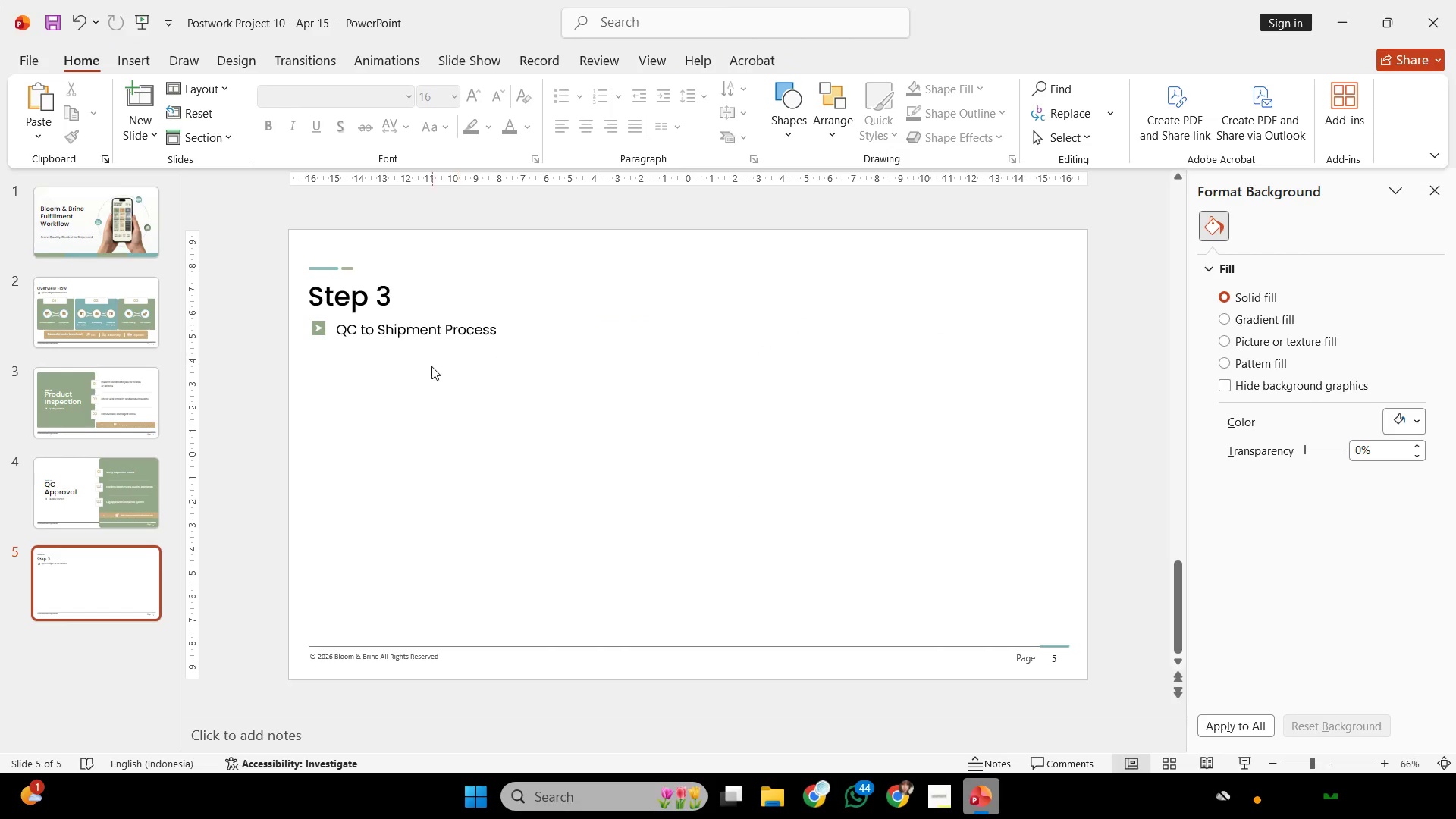 
left_click([422, 328])
 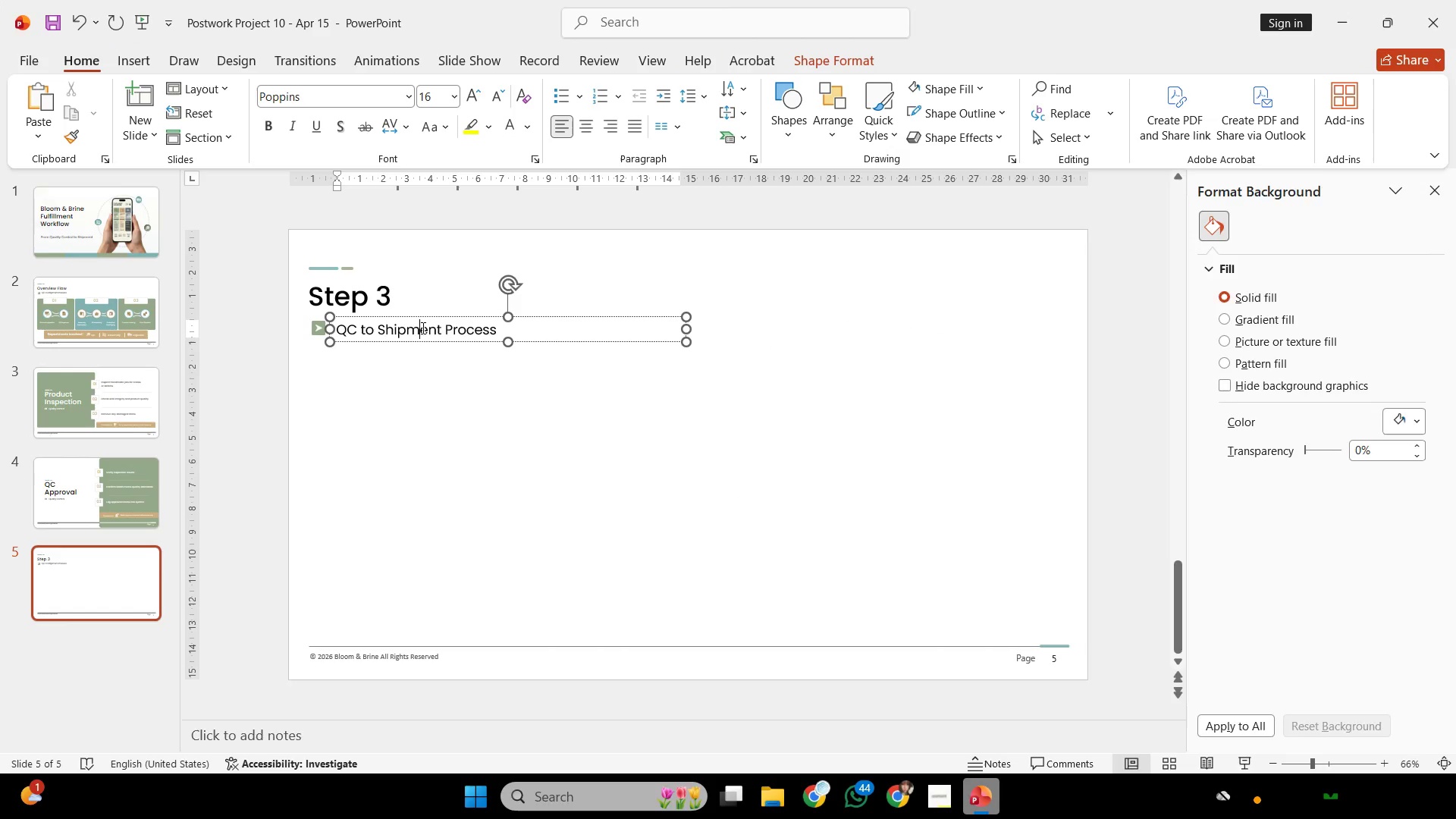 
key(Control+A)
 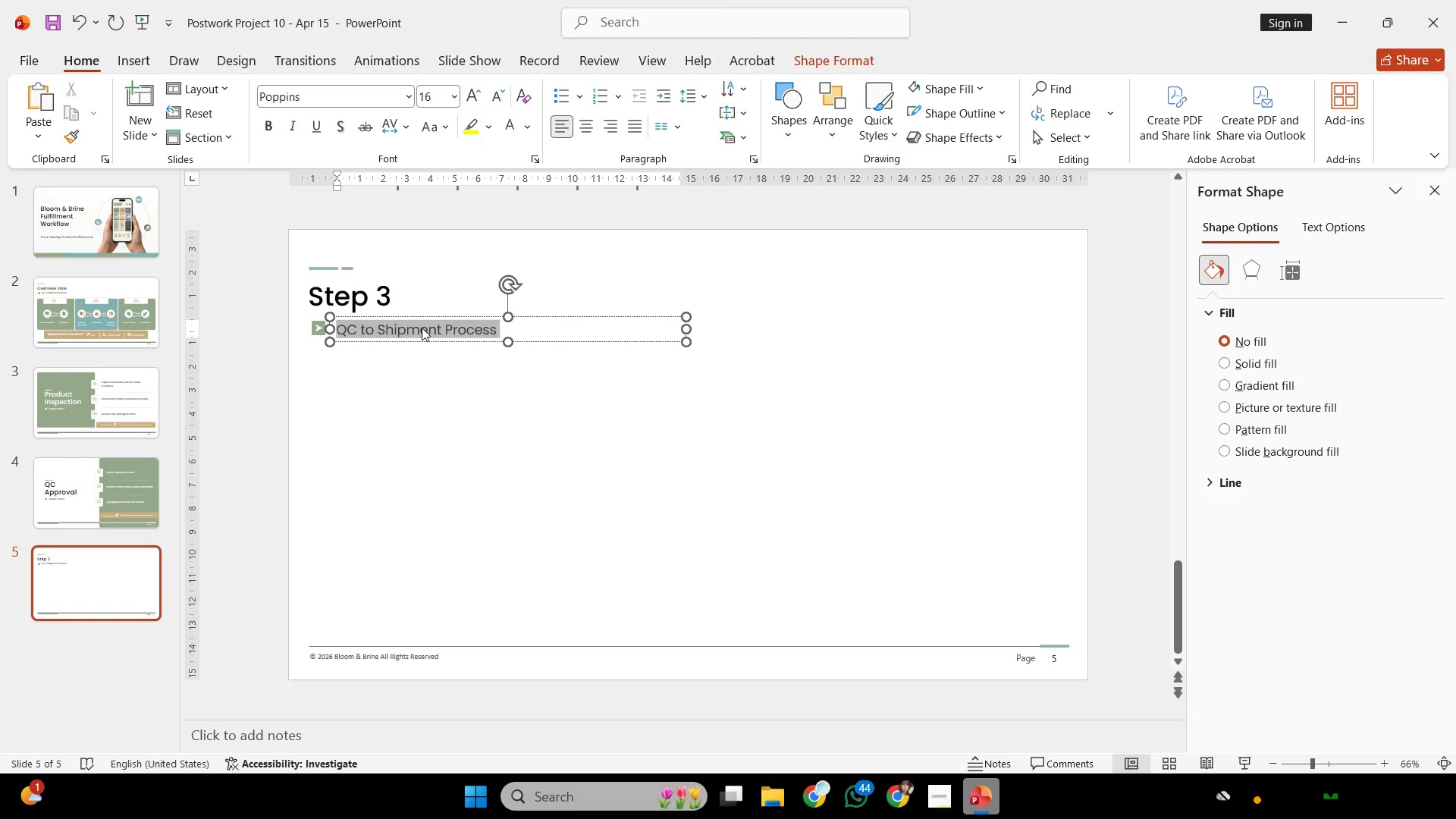 
right_click([422, 328])
 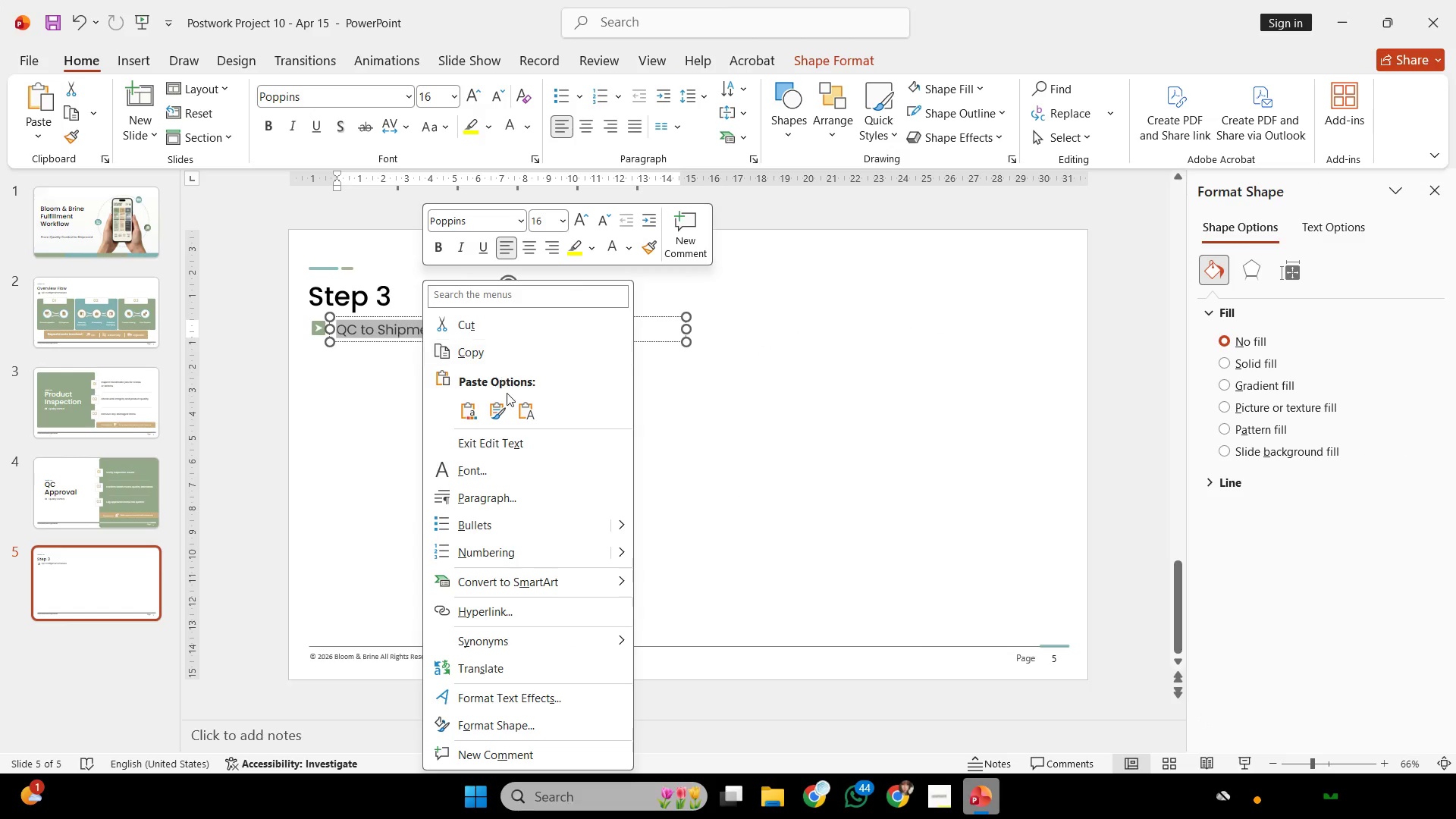 
left_click([521, 414])
 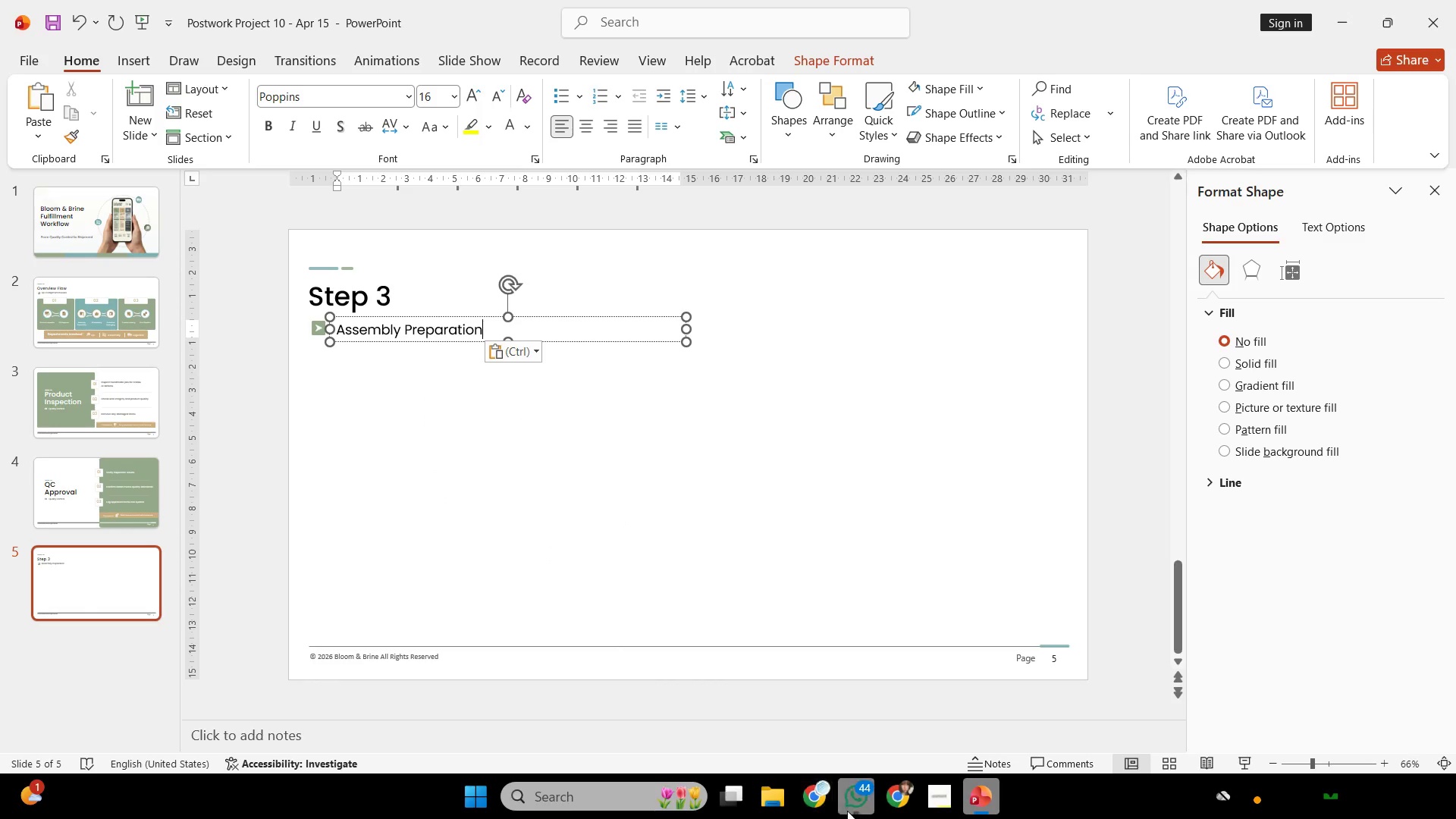 
left_click([805, 803])
 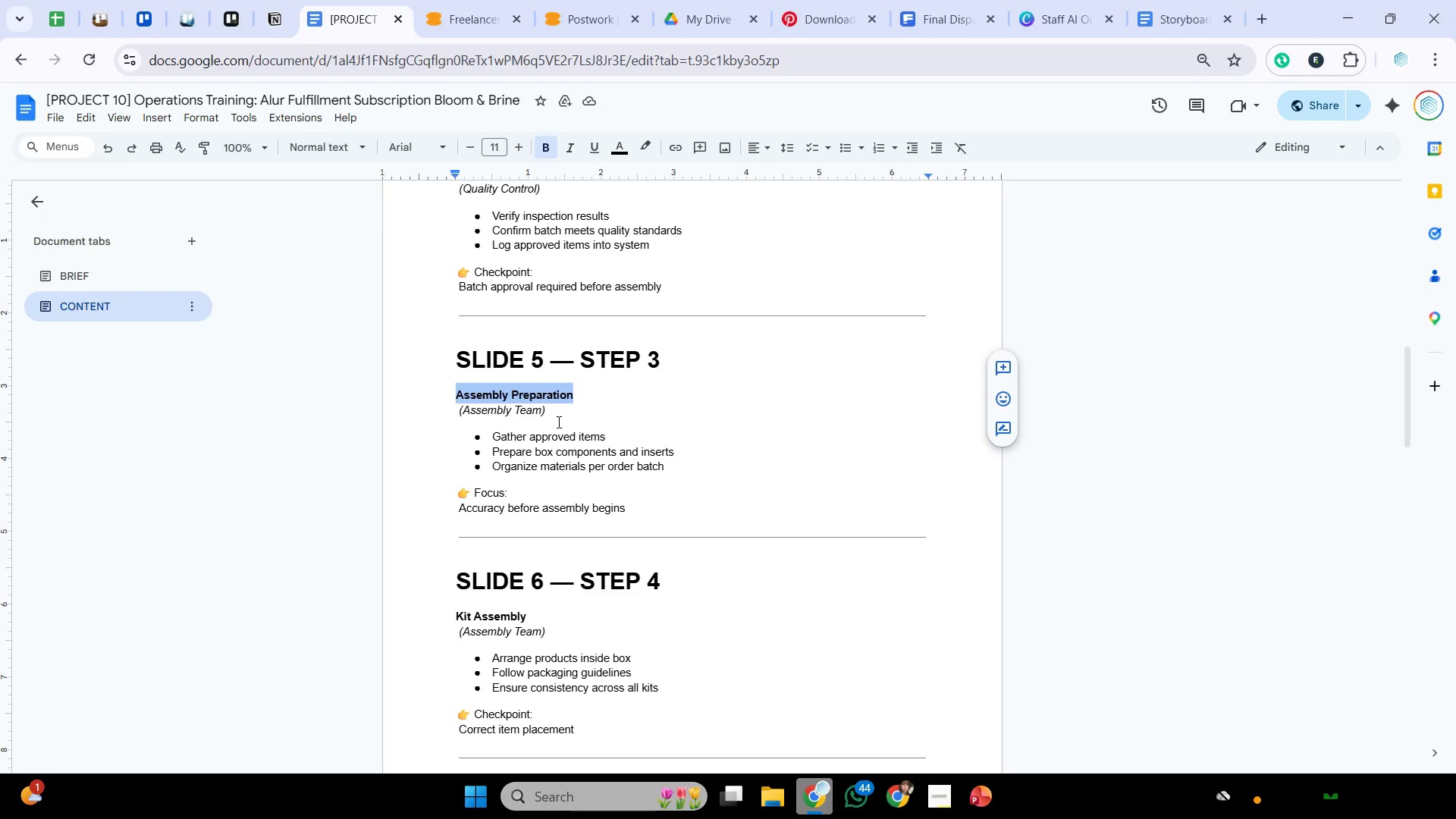 
left_click_drag(start_coordinate=[557, 412], to_coordinate=[422, 412])
 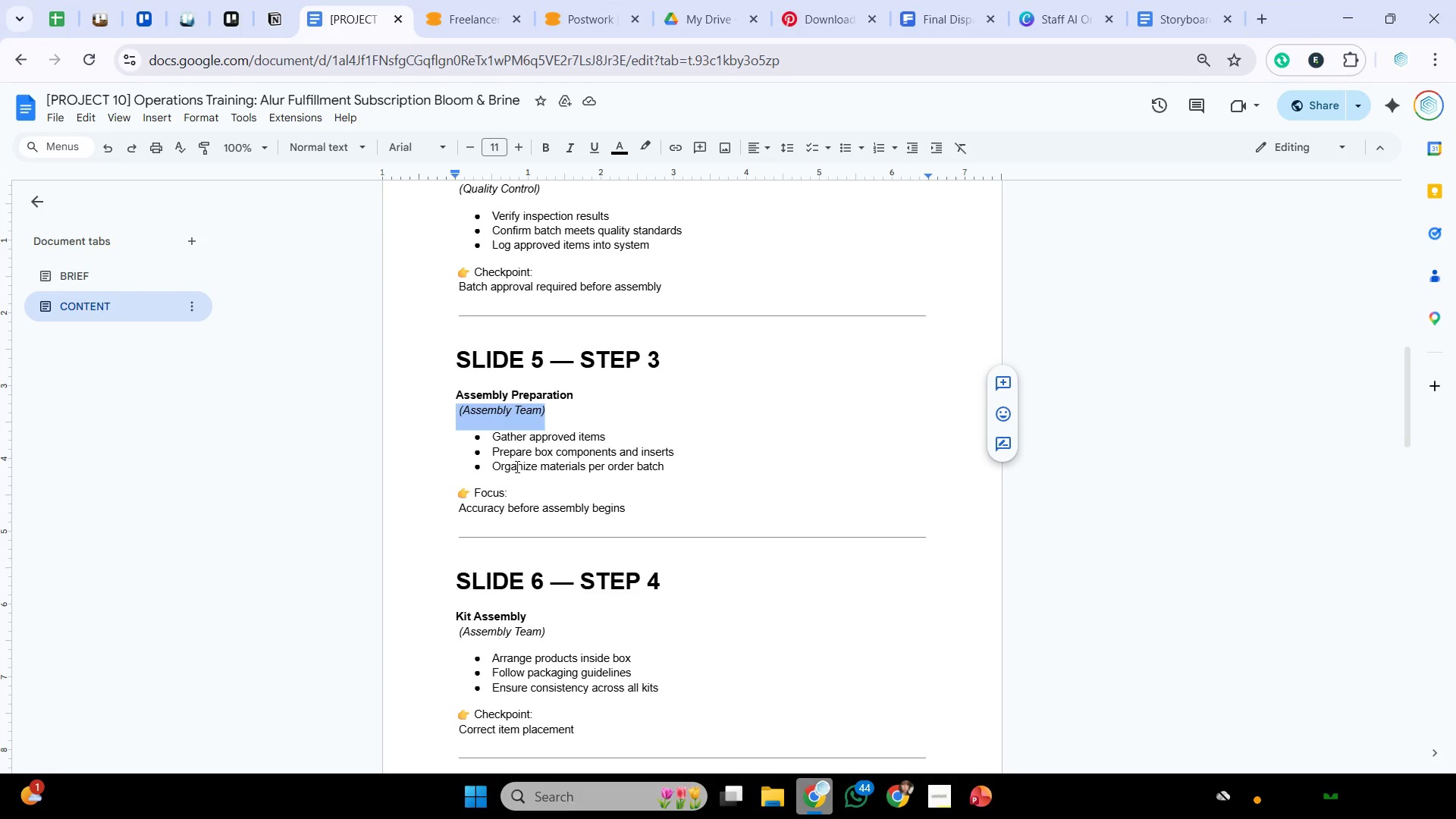 
key(Control+C)
 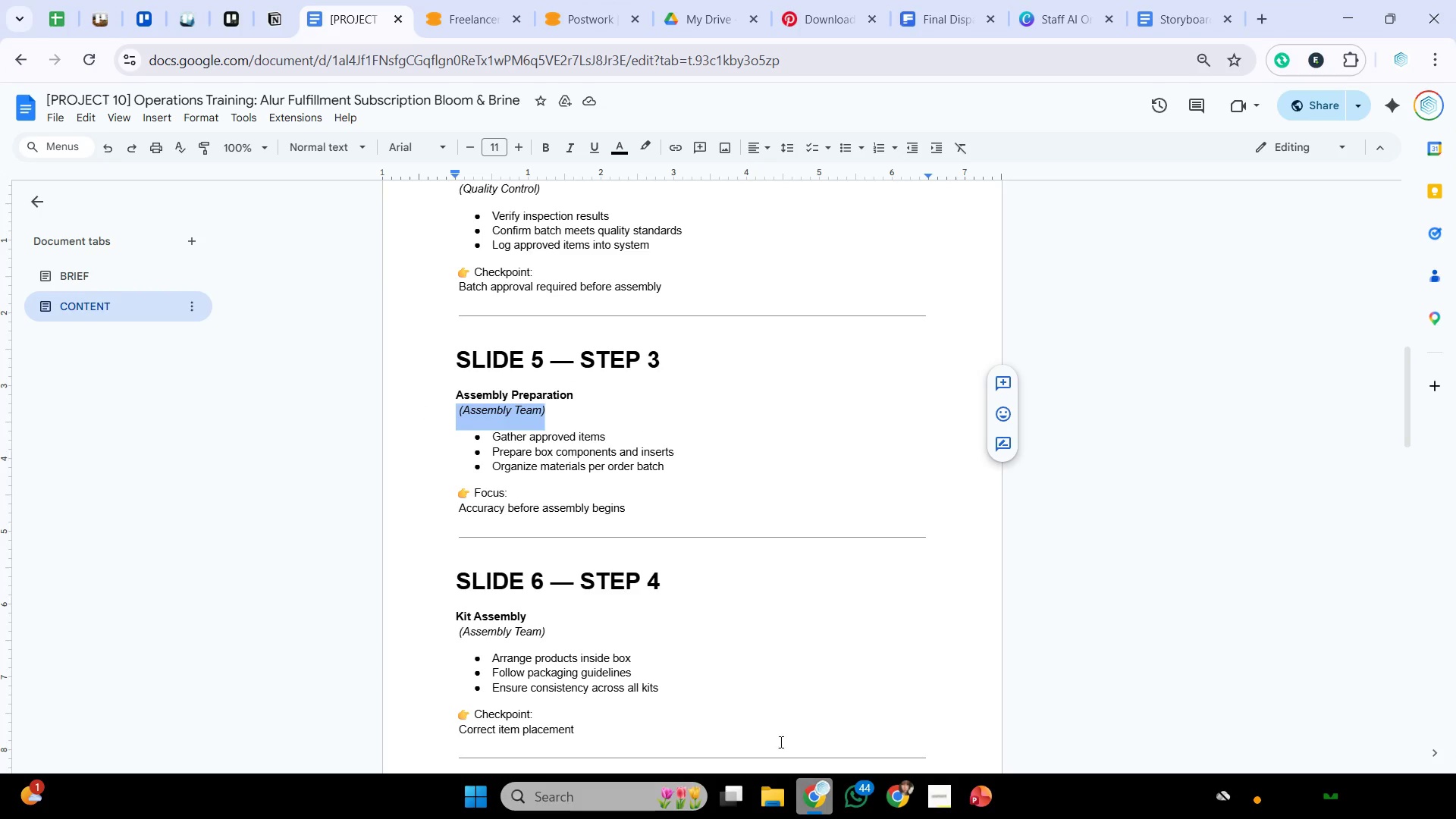 
key(Control+C)
 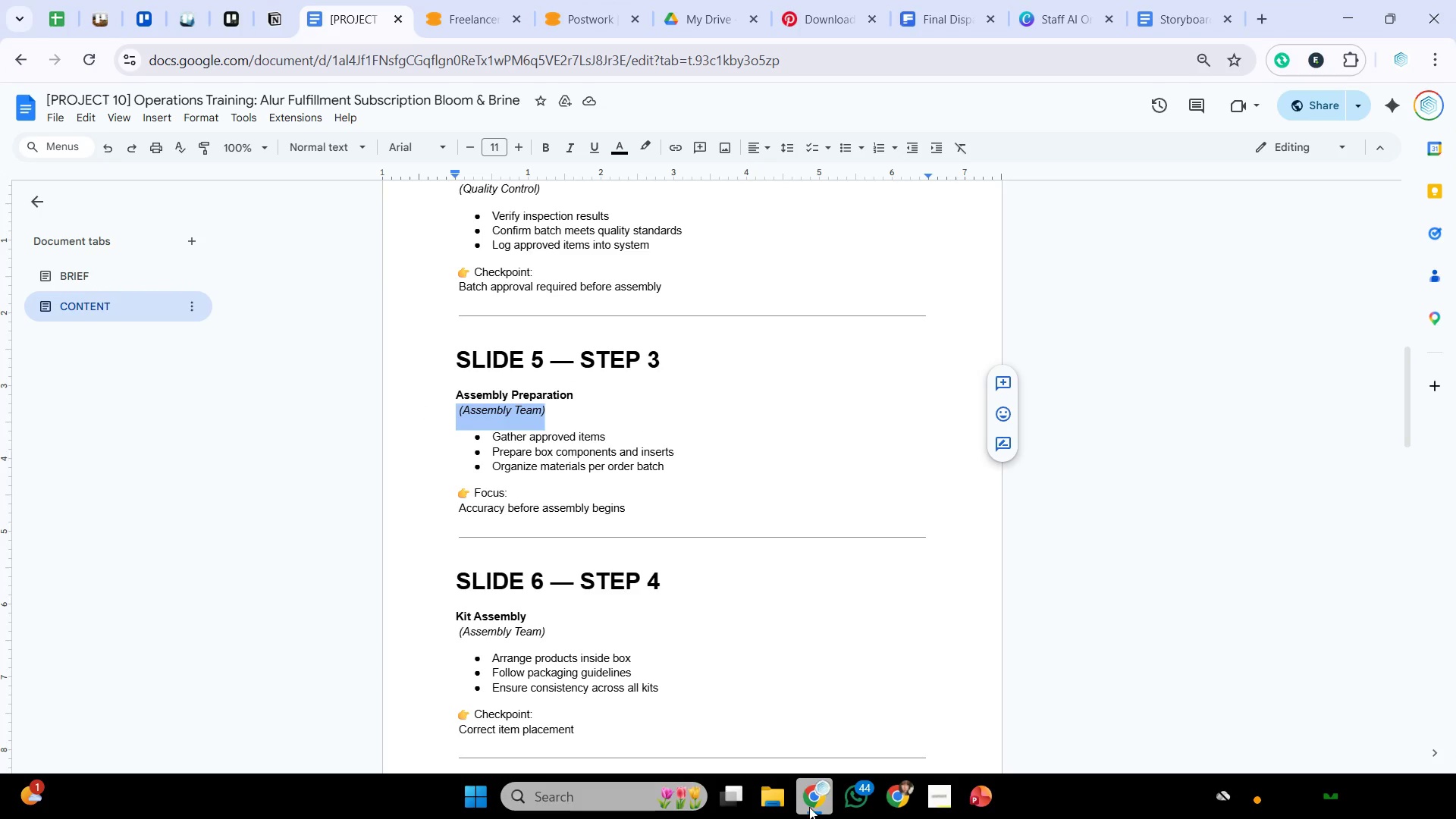 
left_click([811, 806])
 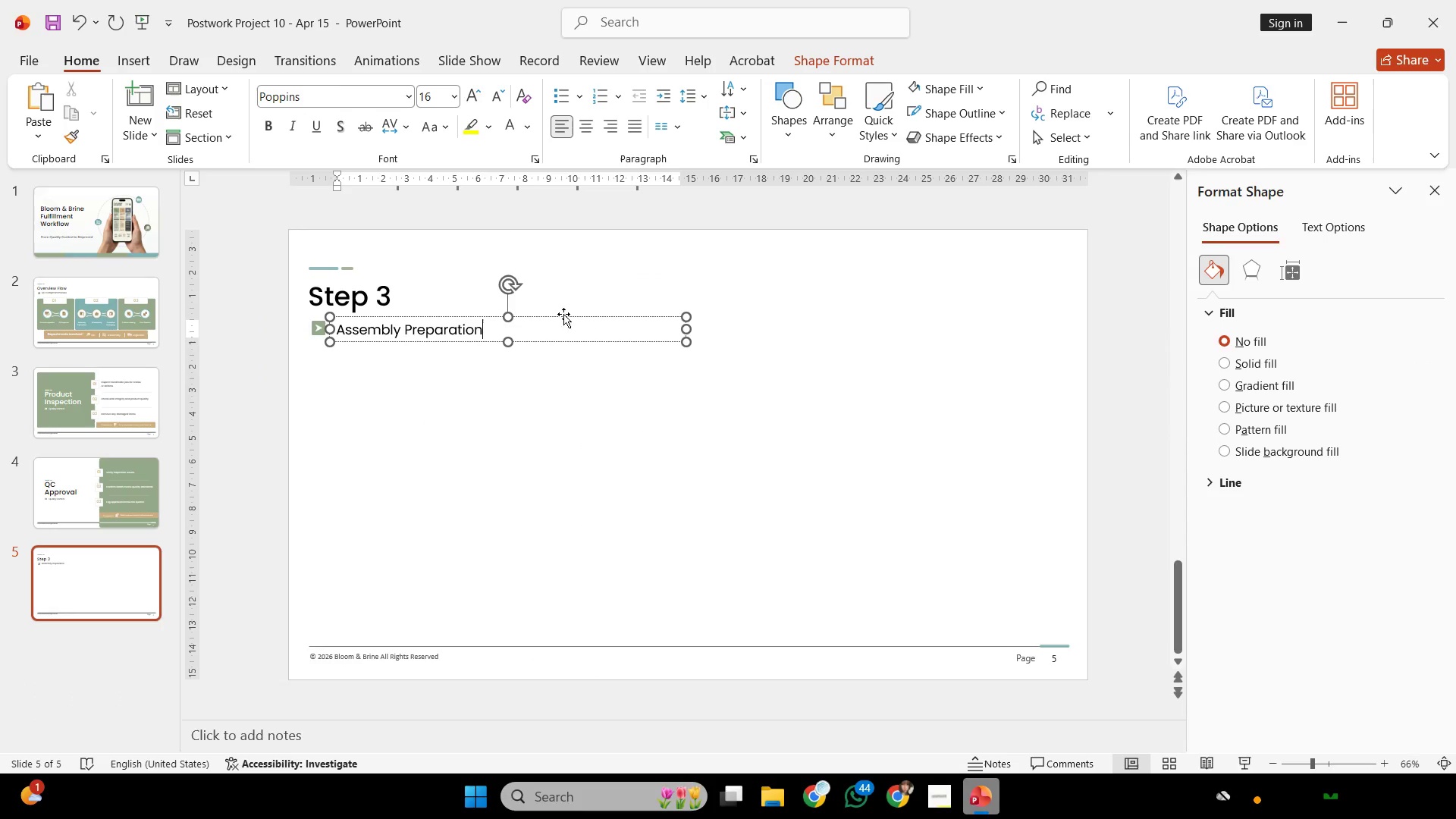 
left_click([544, 331])
 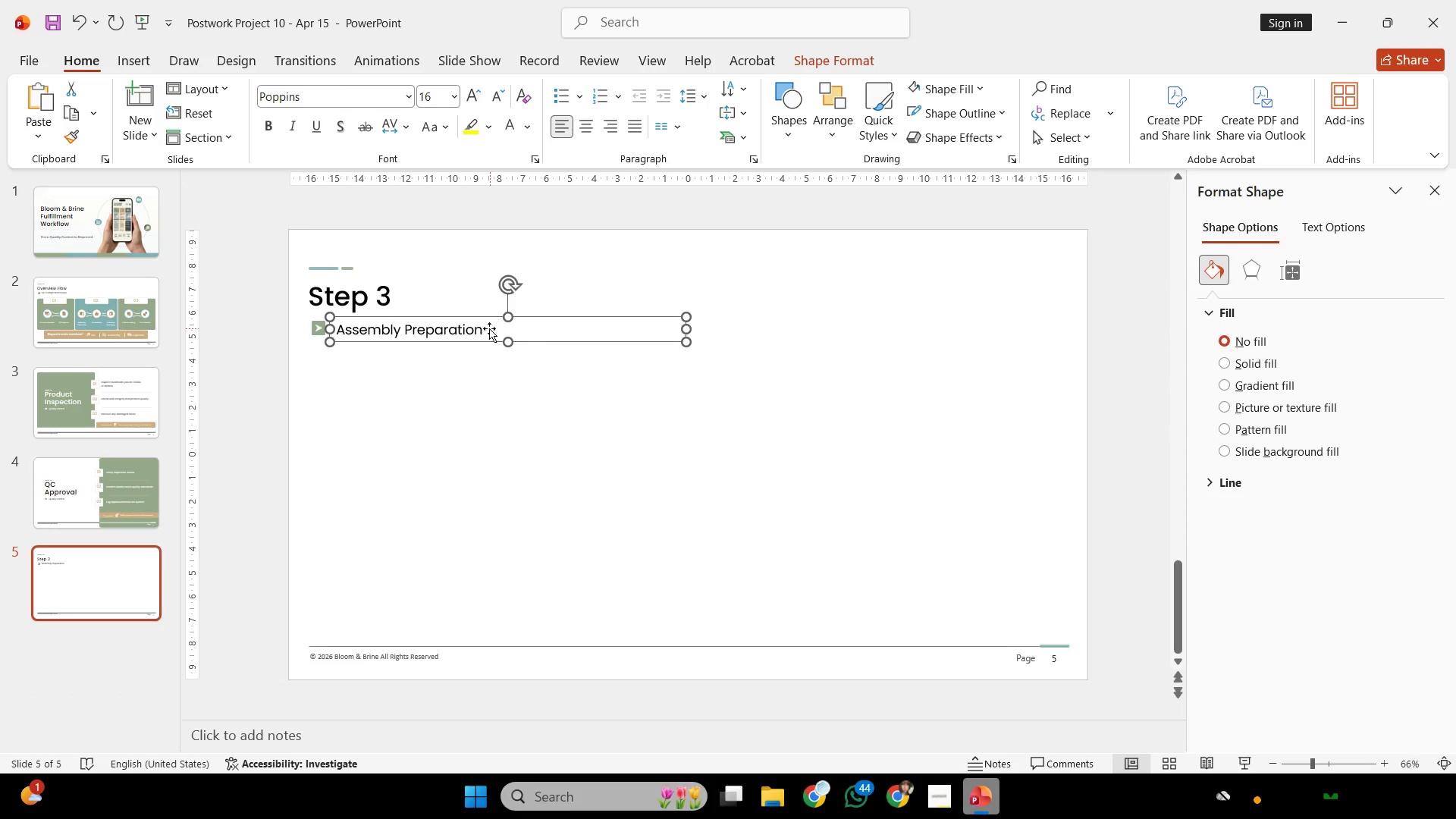 
triple_click([479, 328])
 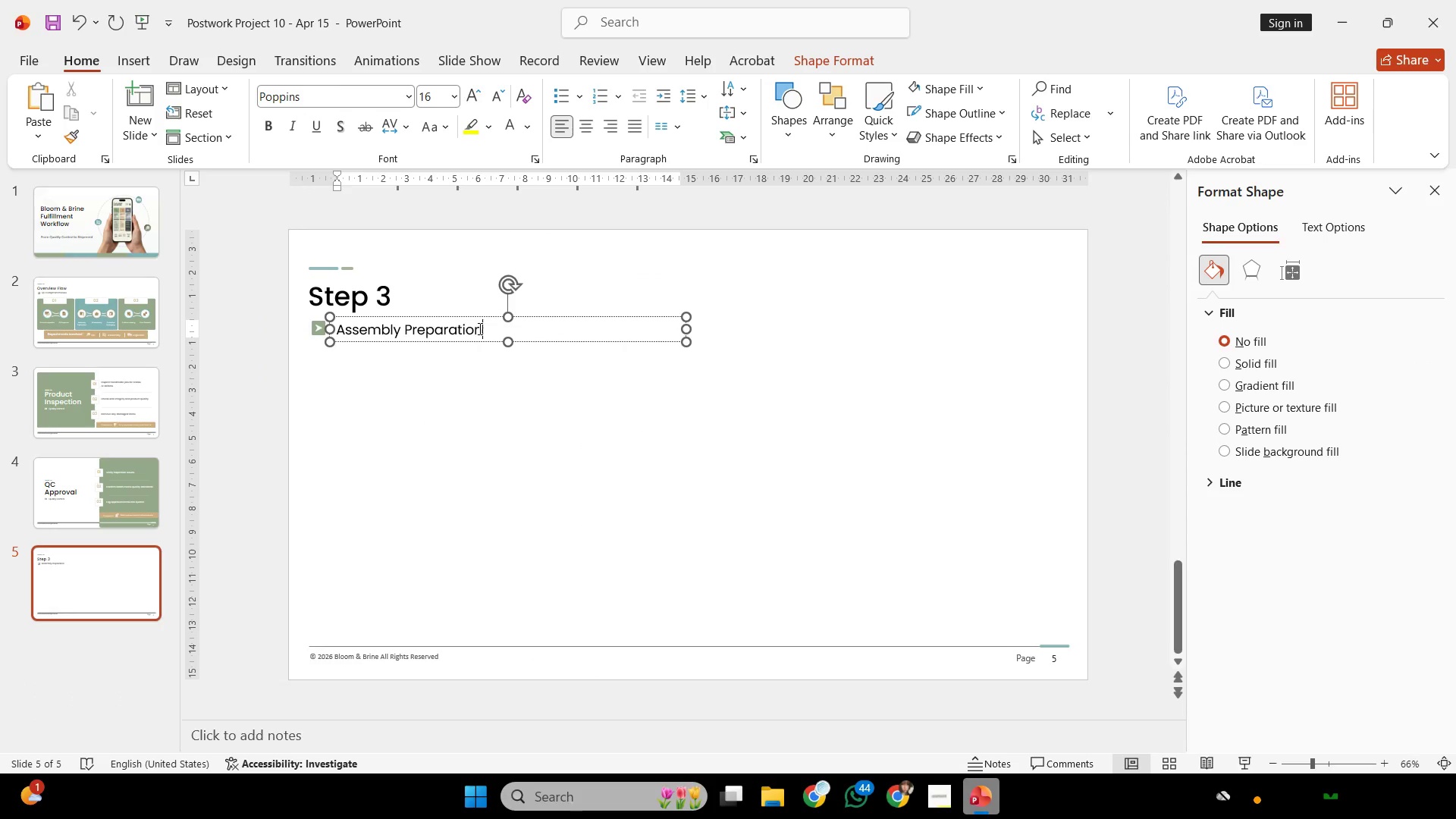 
key(Space)
 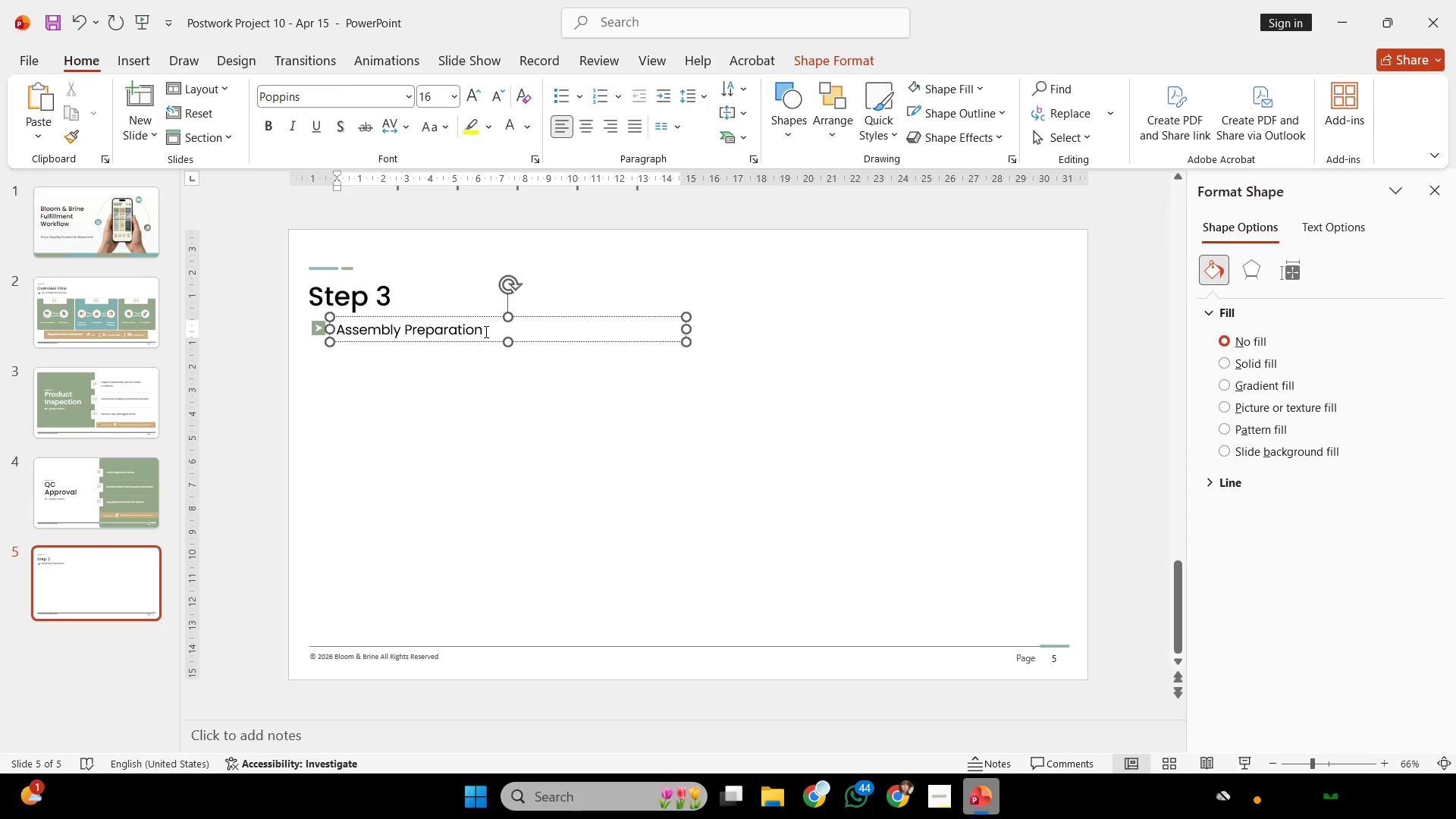 
right_click([485, 331])
 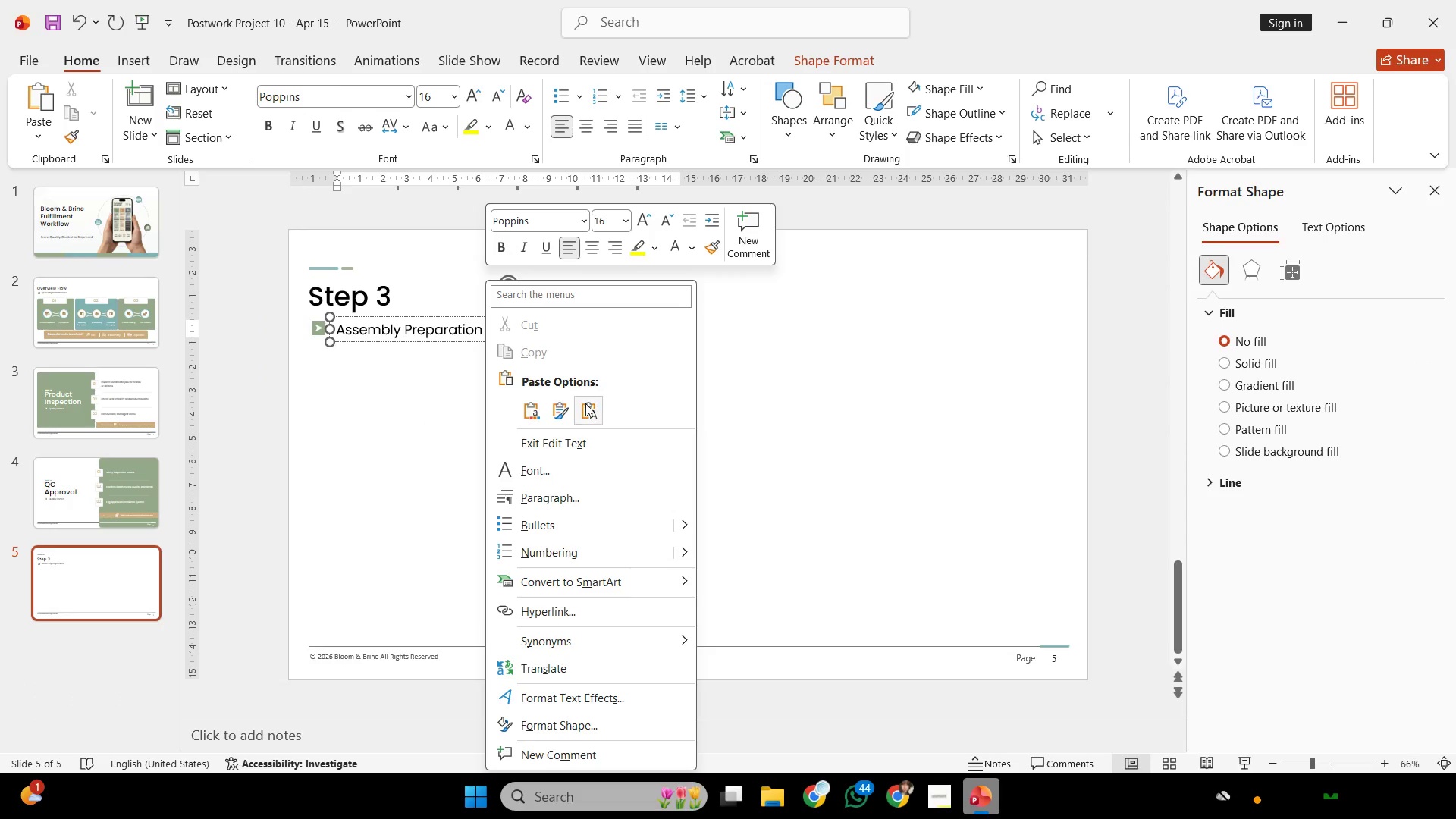 
left_click([585, 403])
 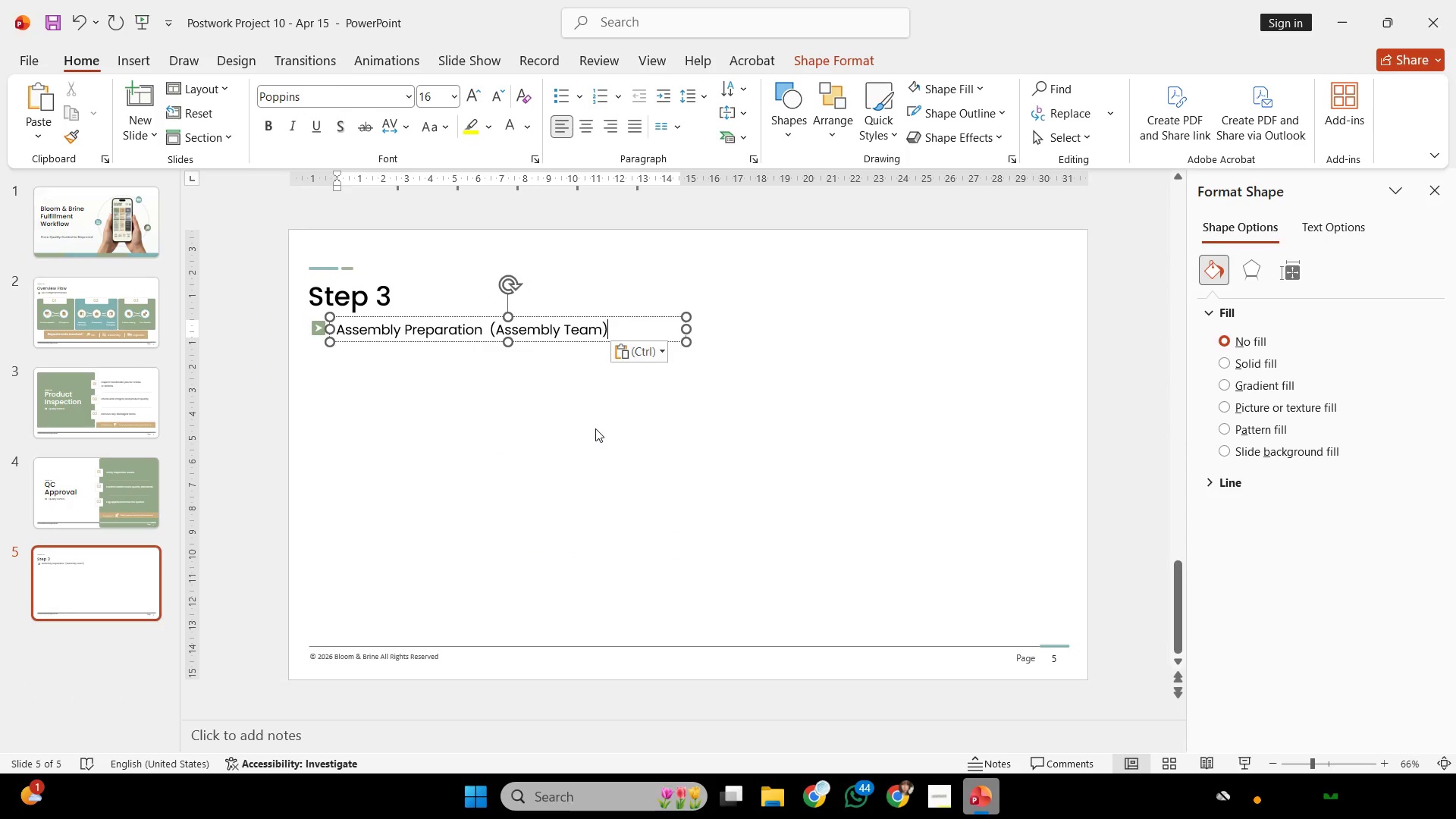 
left_click([595, 428])
 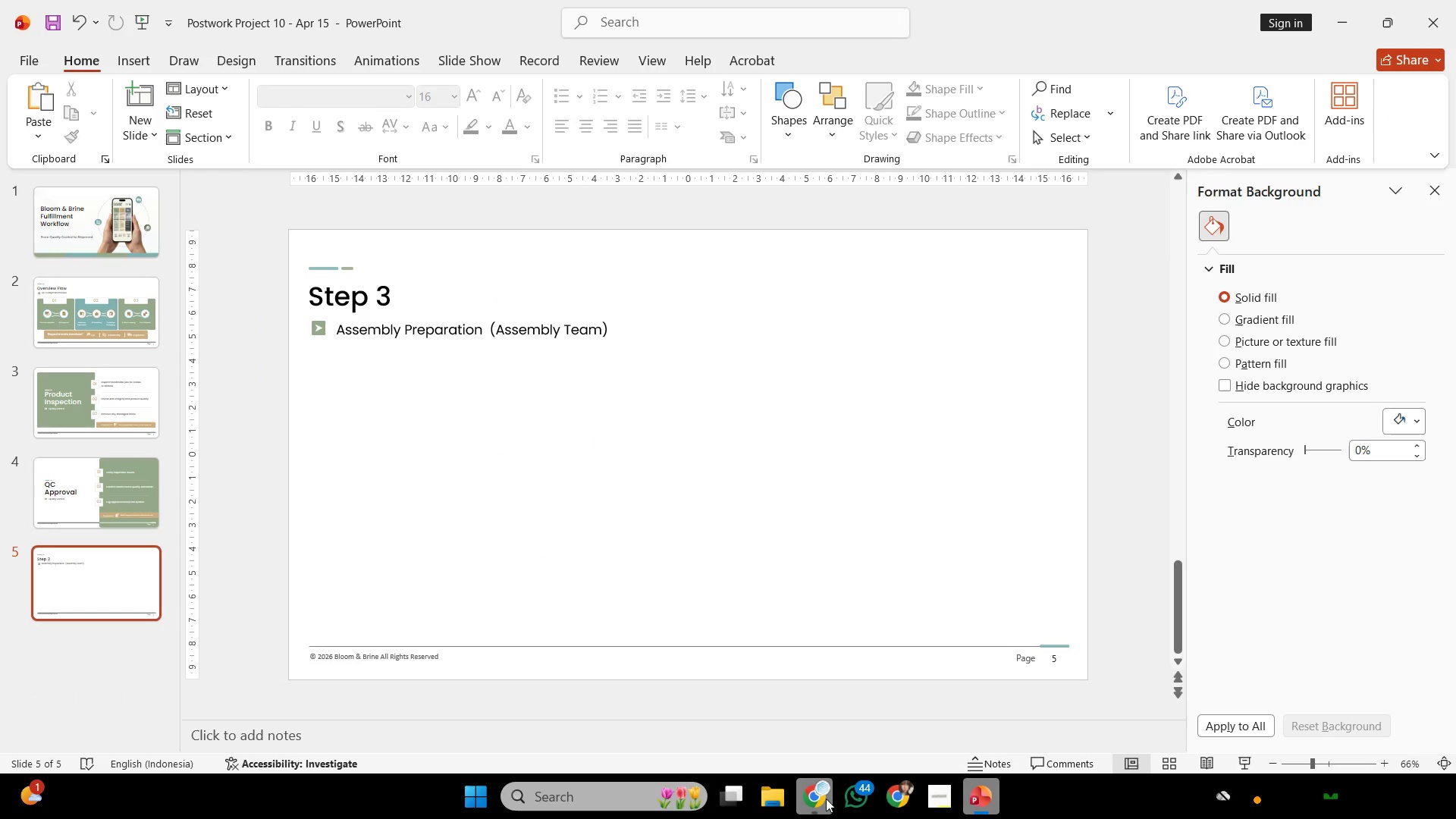 
left_click([825, 799])
 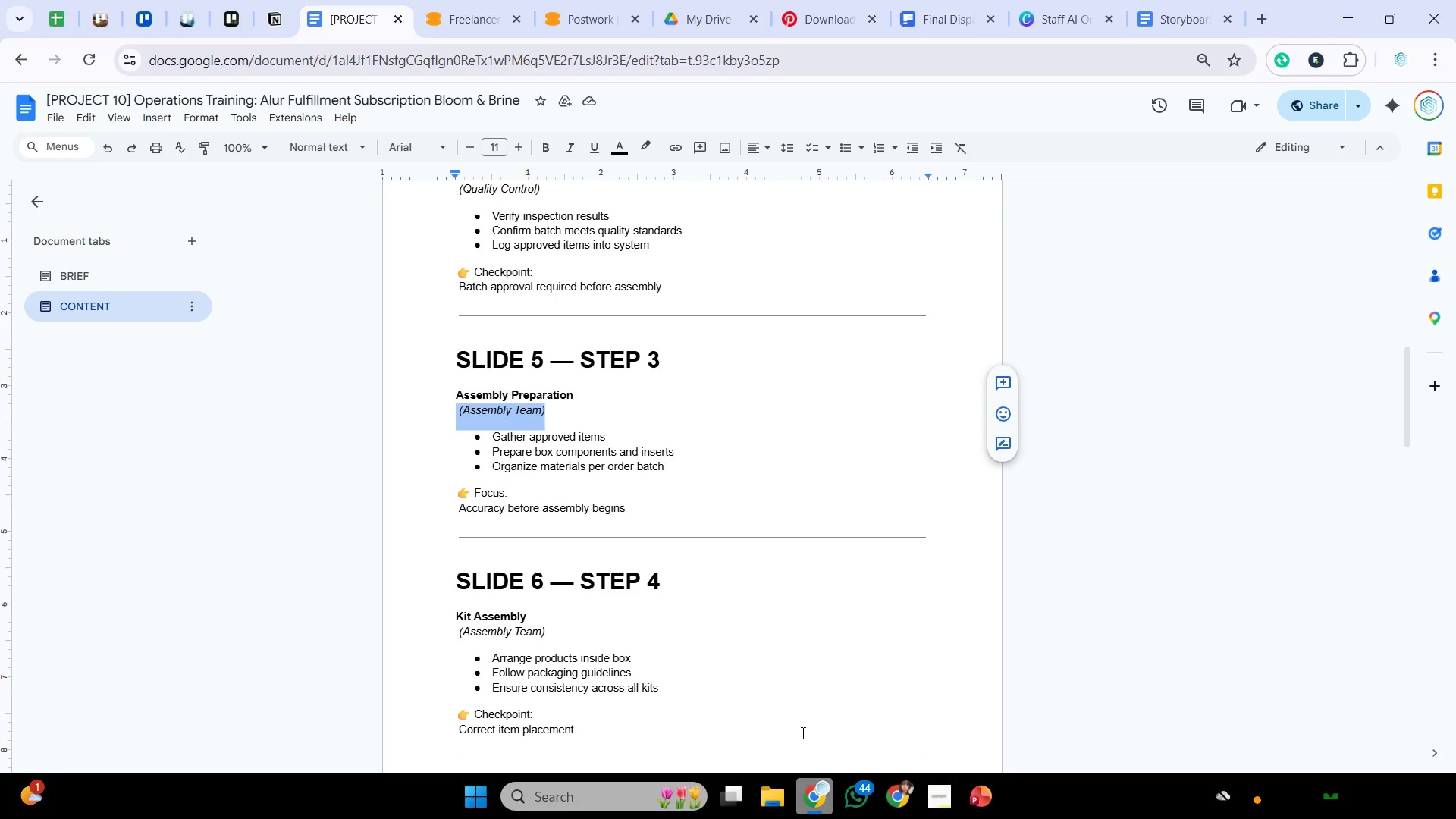 
wait(56.5)
 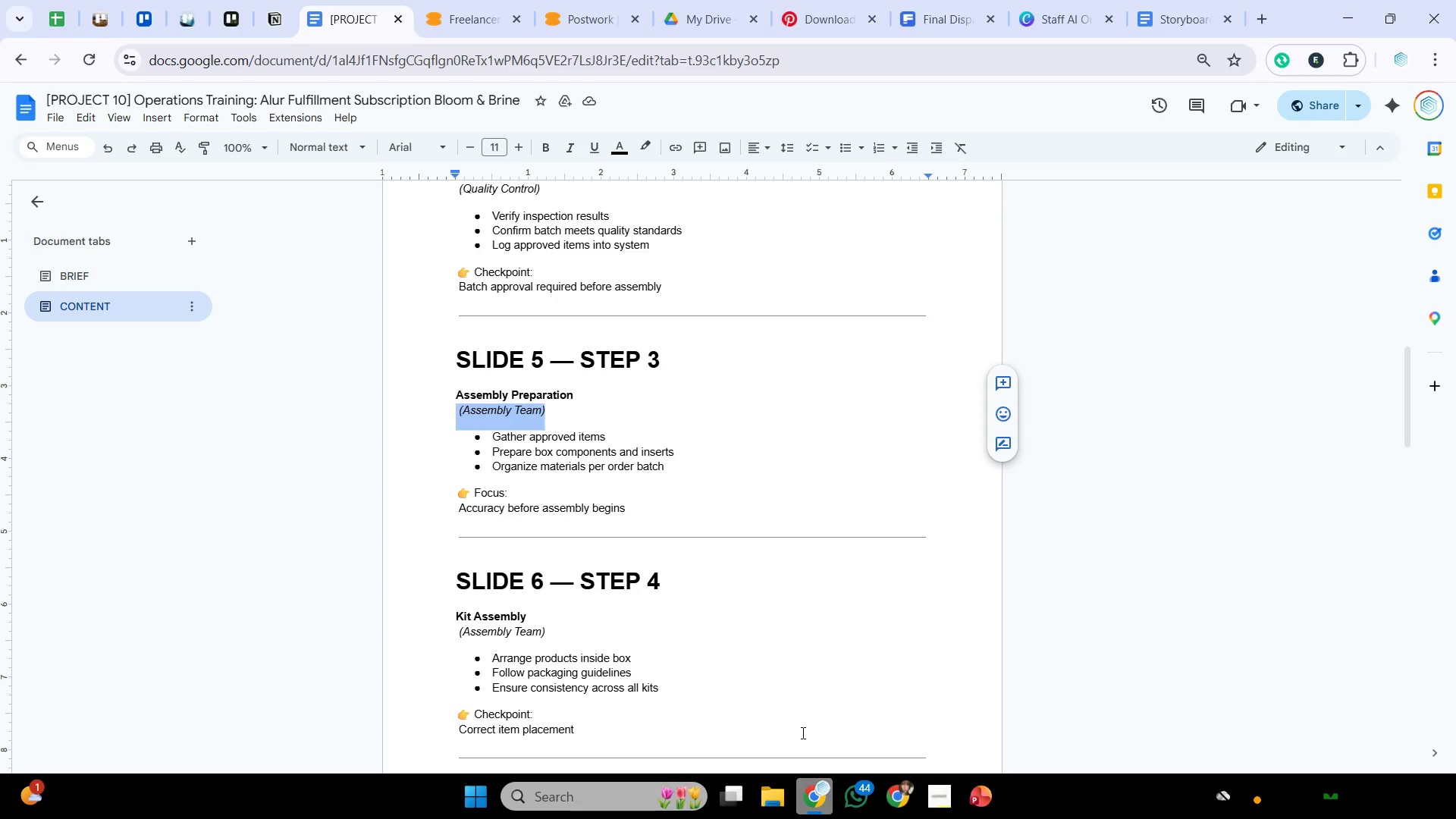 
left_click([1106, 464])
 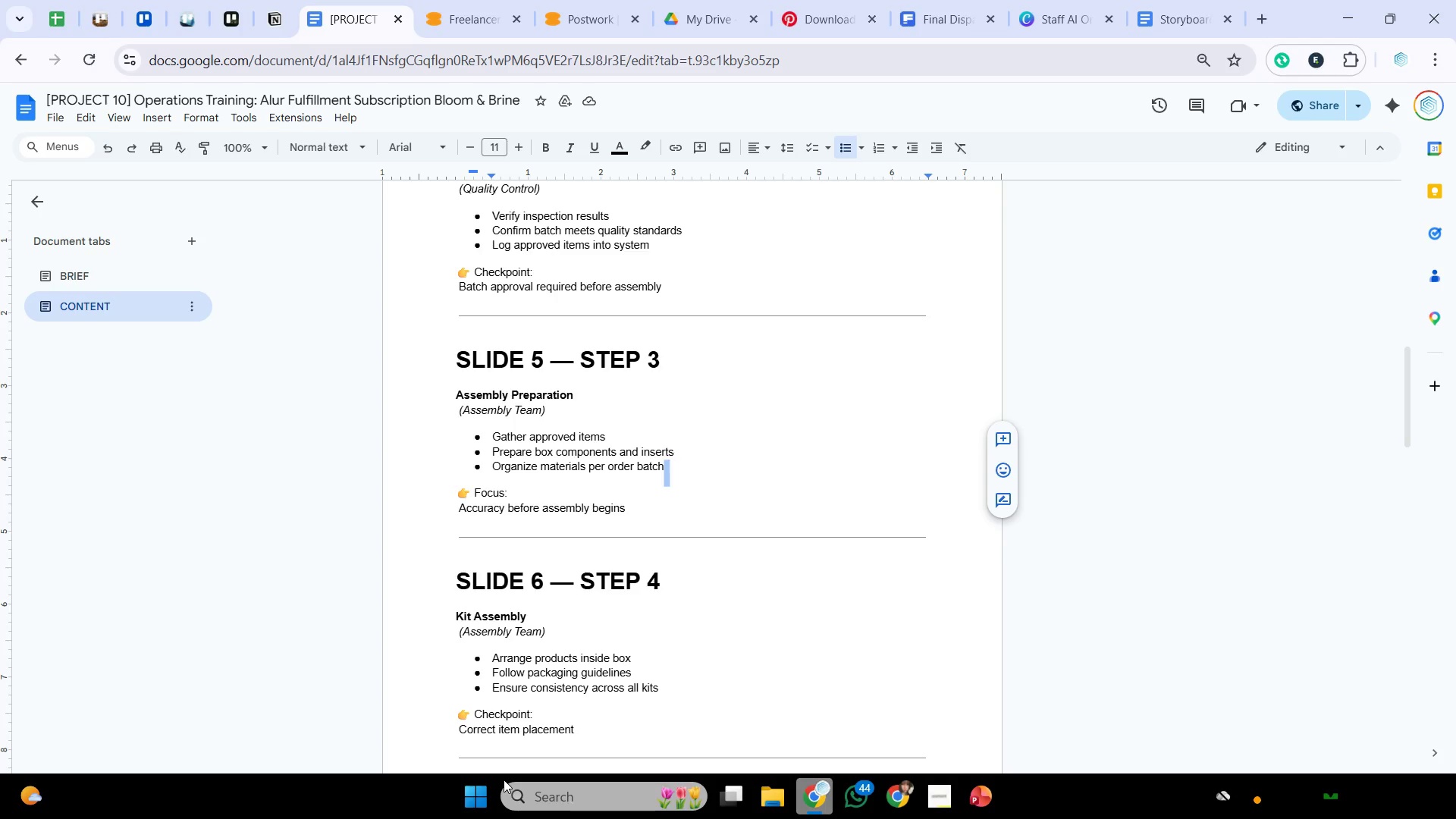 
wait(82.64)
 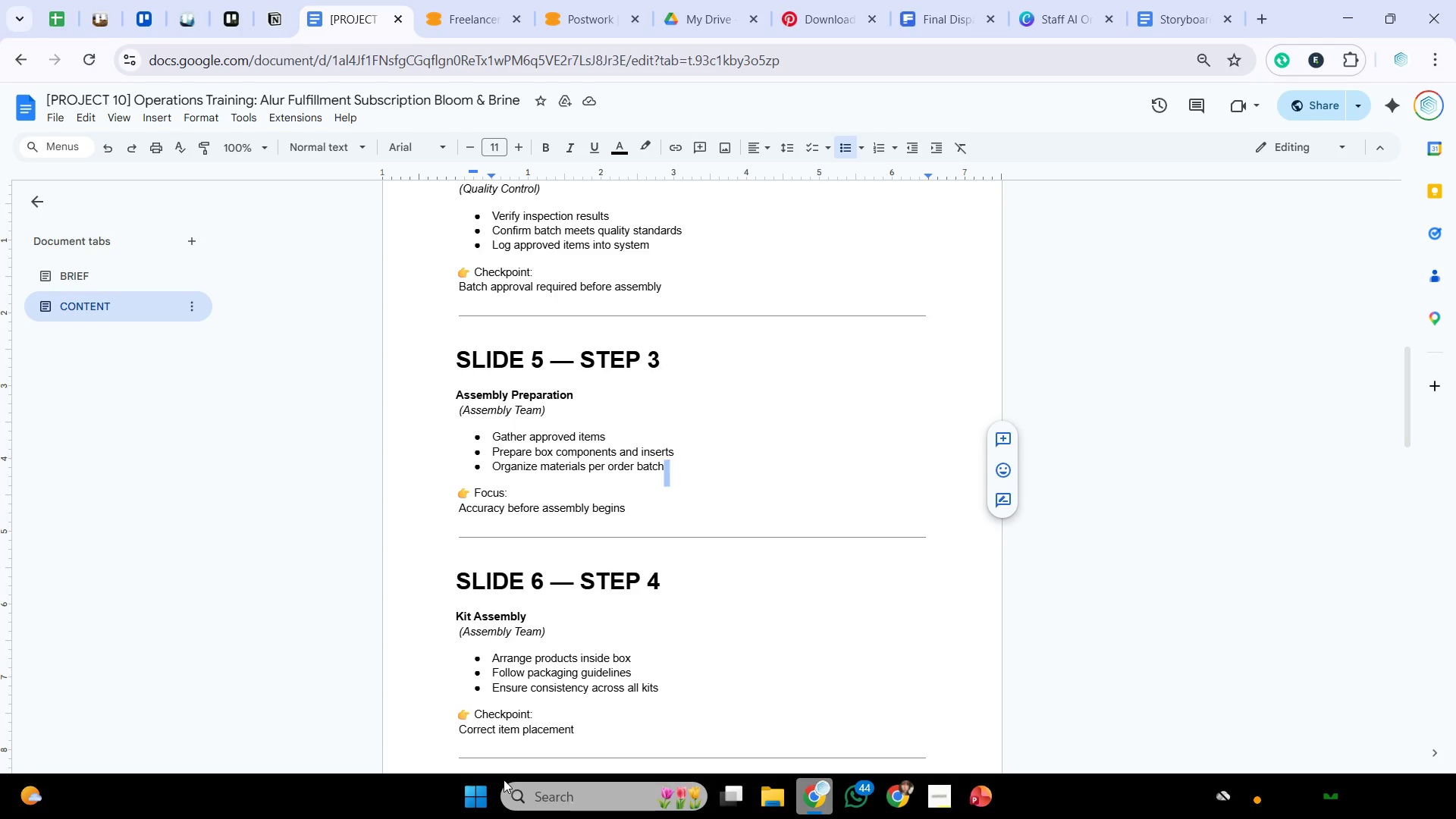 
left_click([987, 799])
 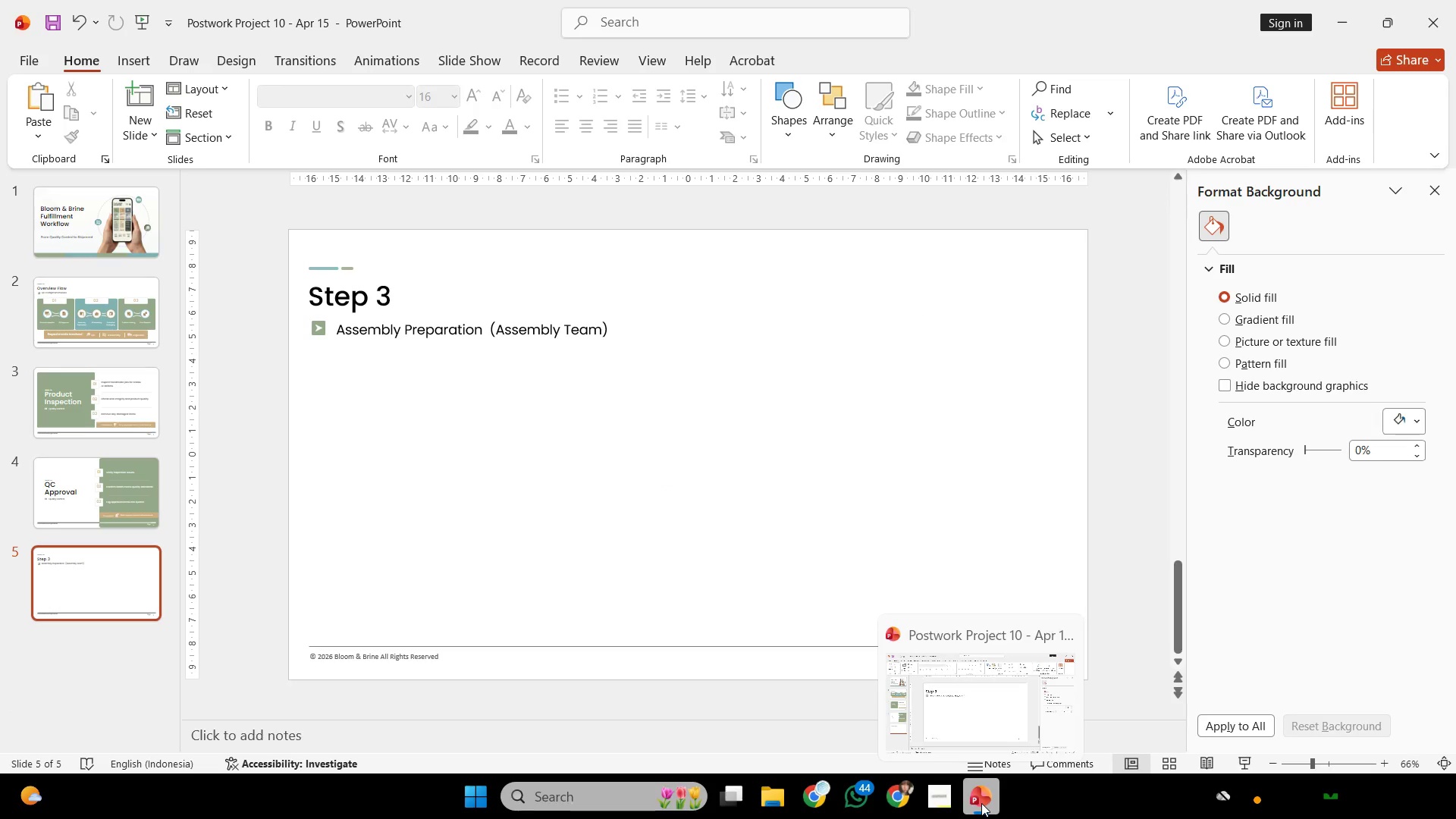 
left_click([758, 808])
 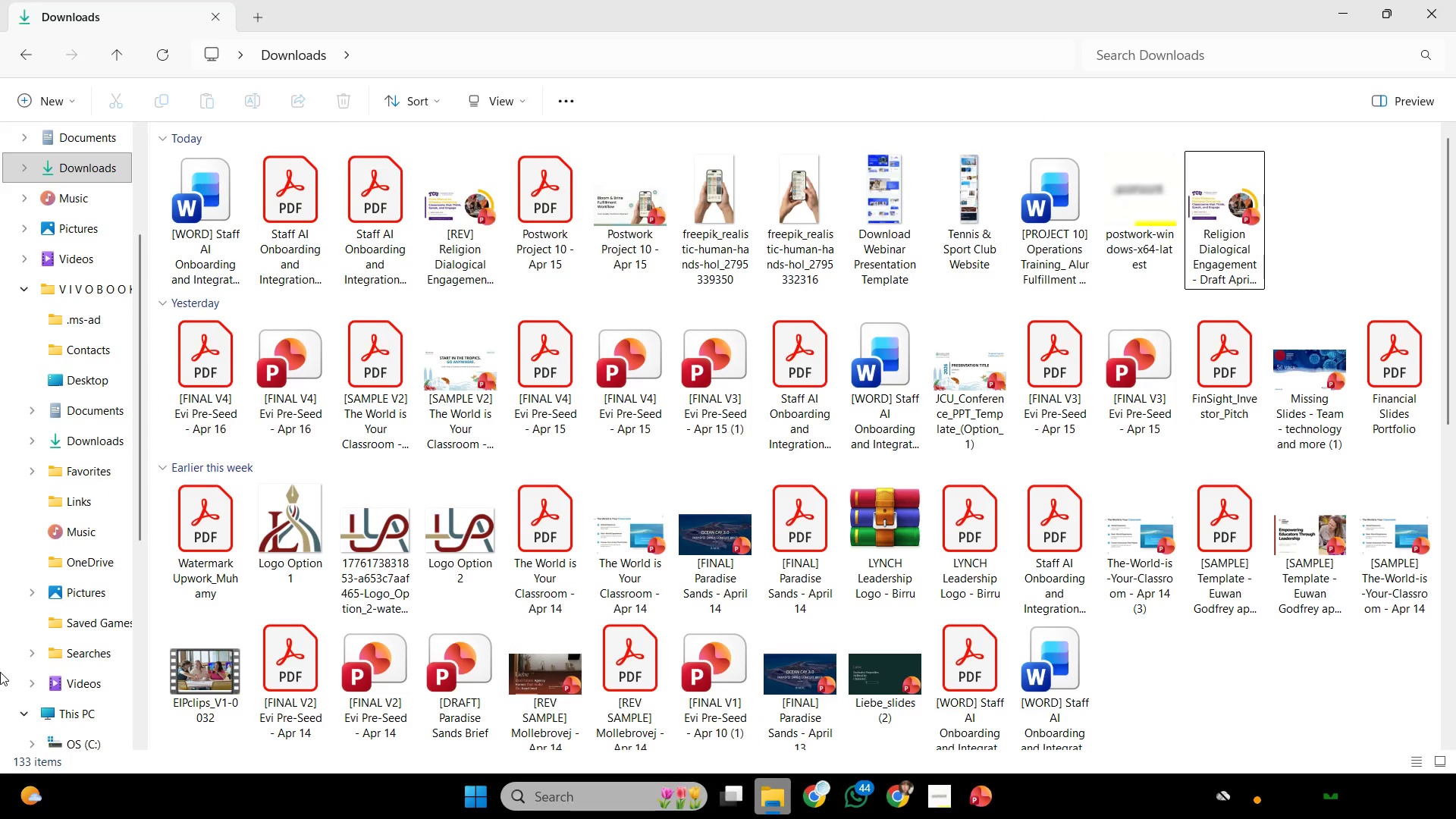 
scroll: coordinate [77, 652], scroll_direction: down, amount: 8.0
 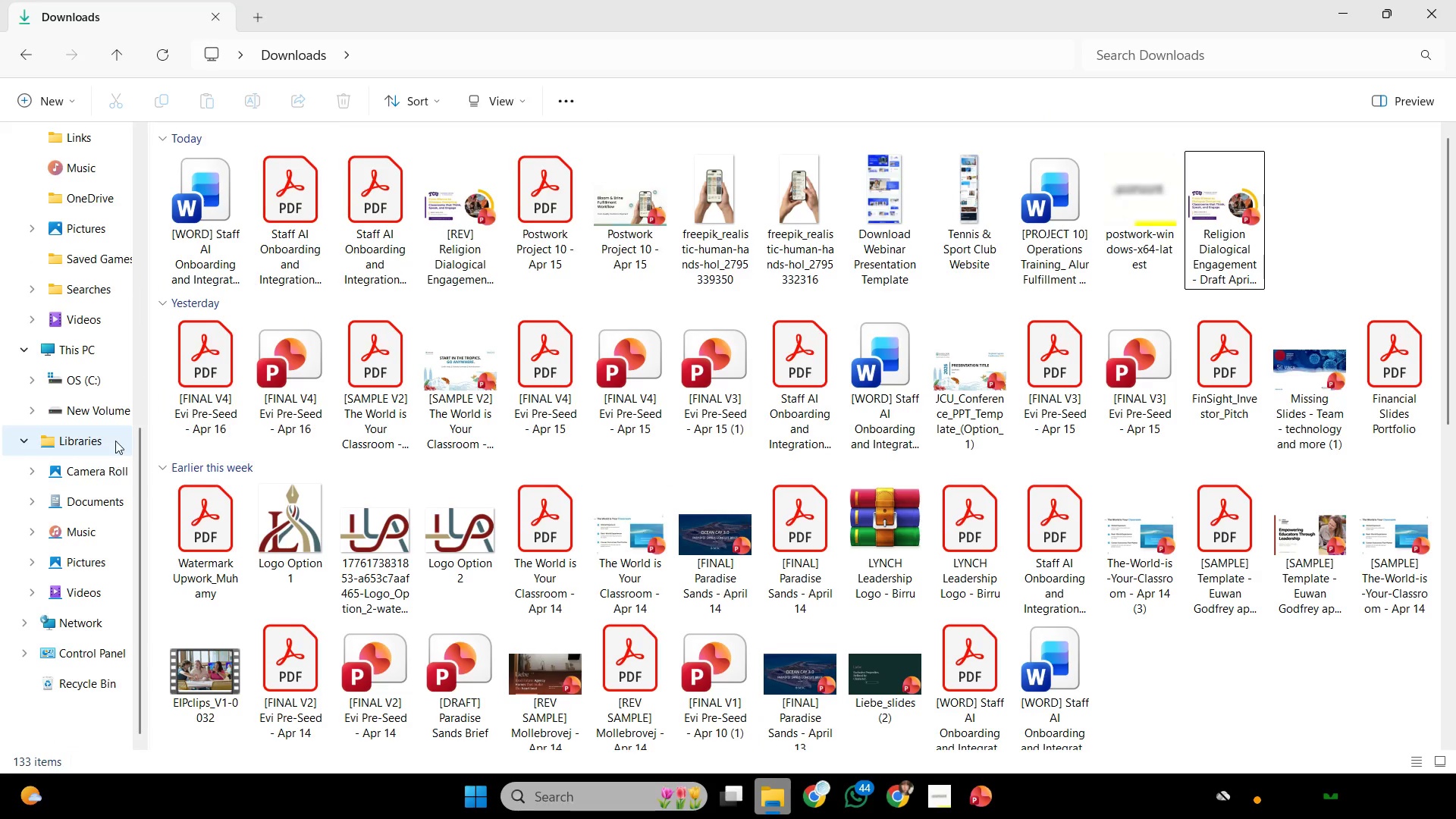 
left_click([119, 423])
 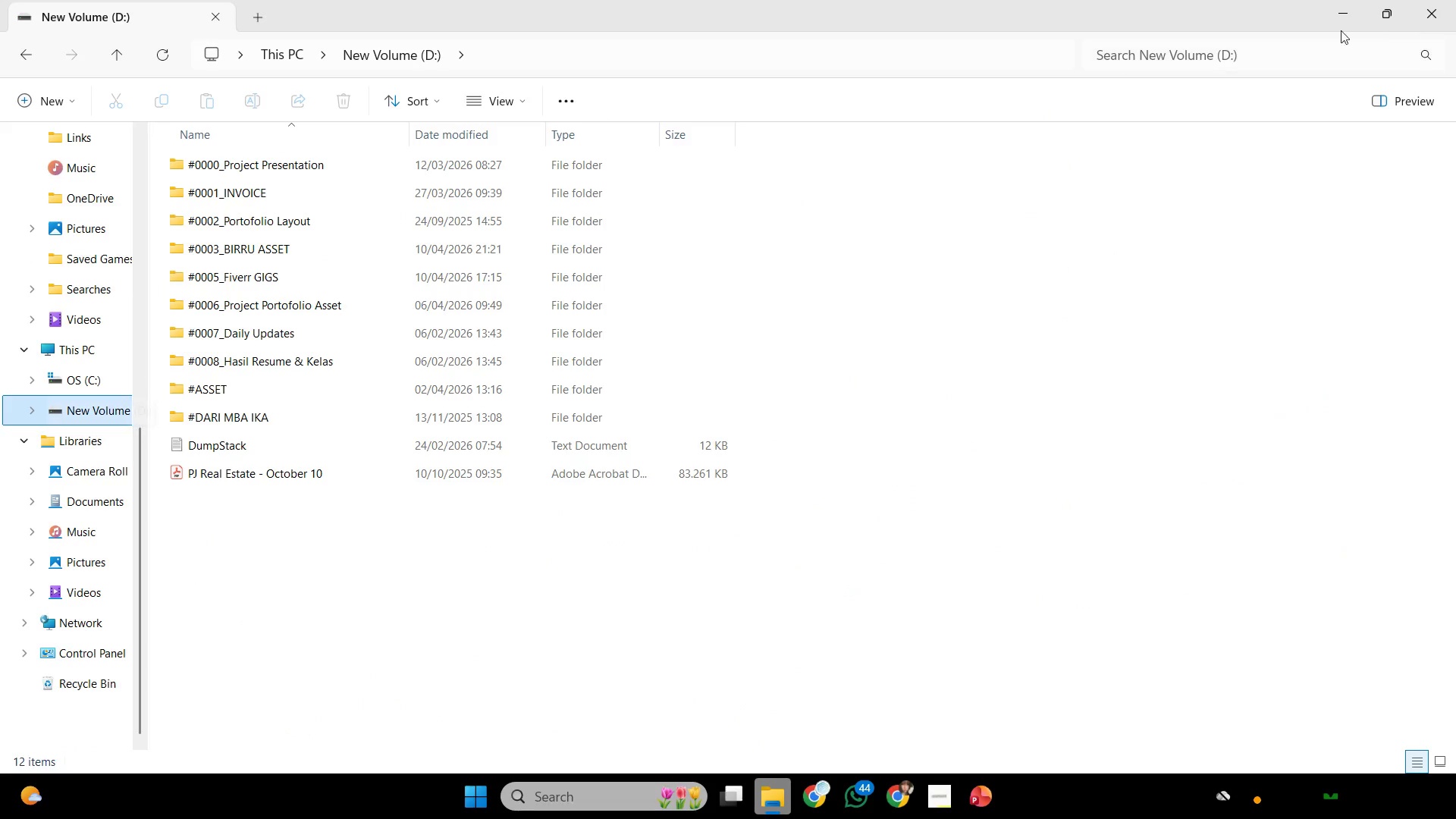 
left_click([1283, 64])
 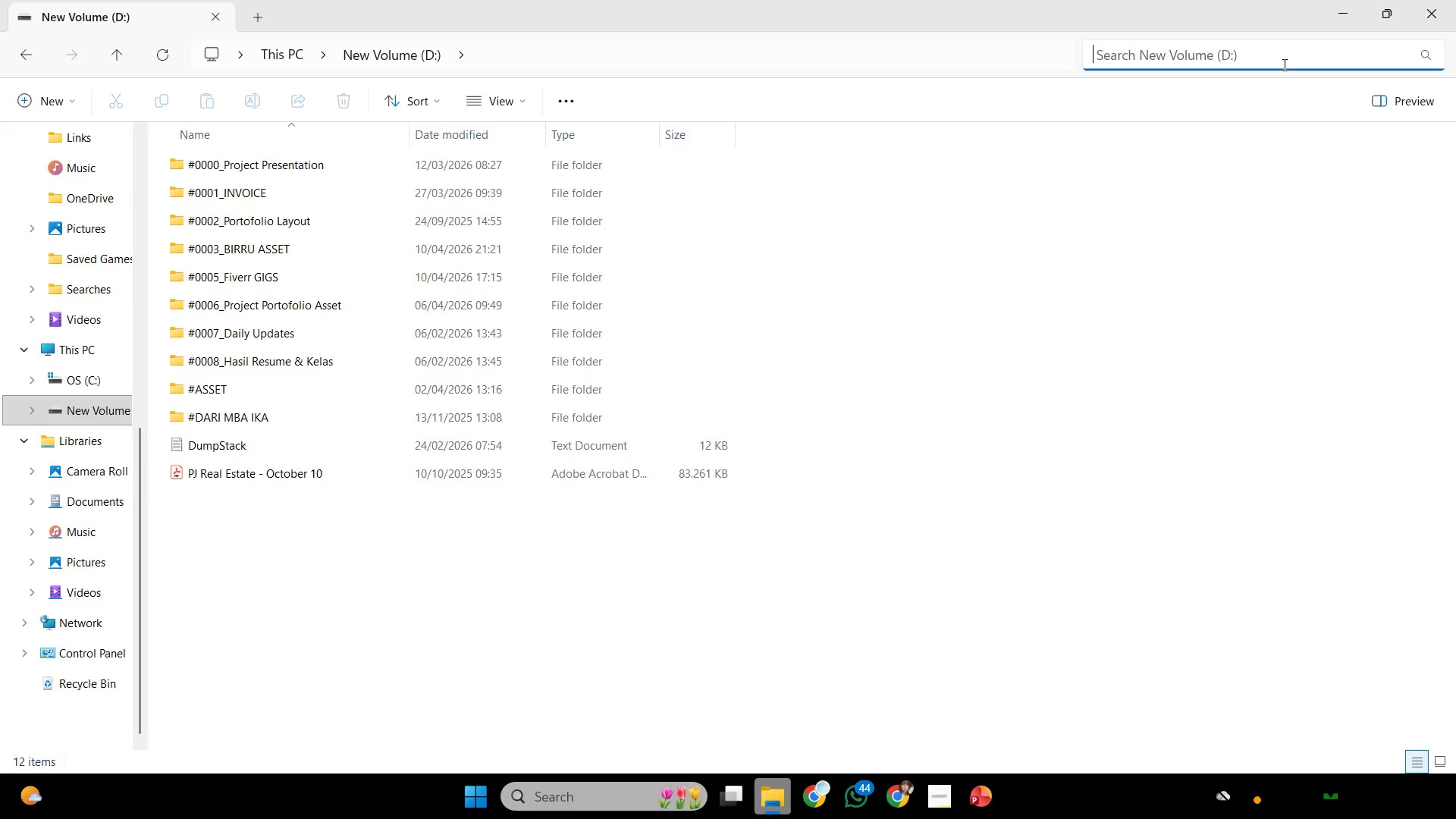 
type(mega infographic)
 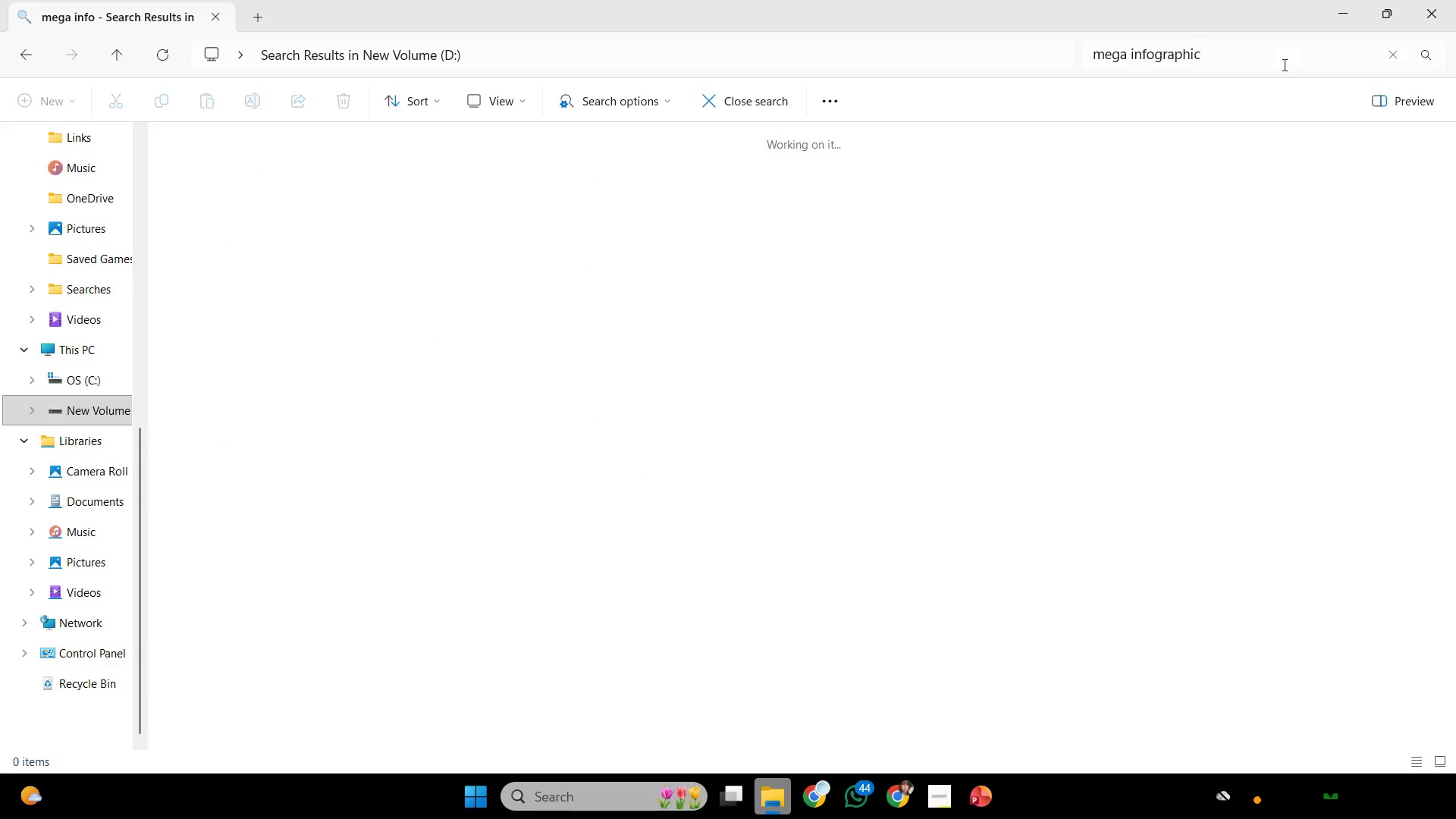 
key(Enter)
 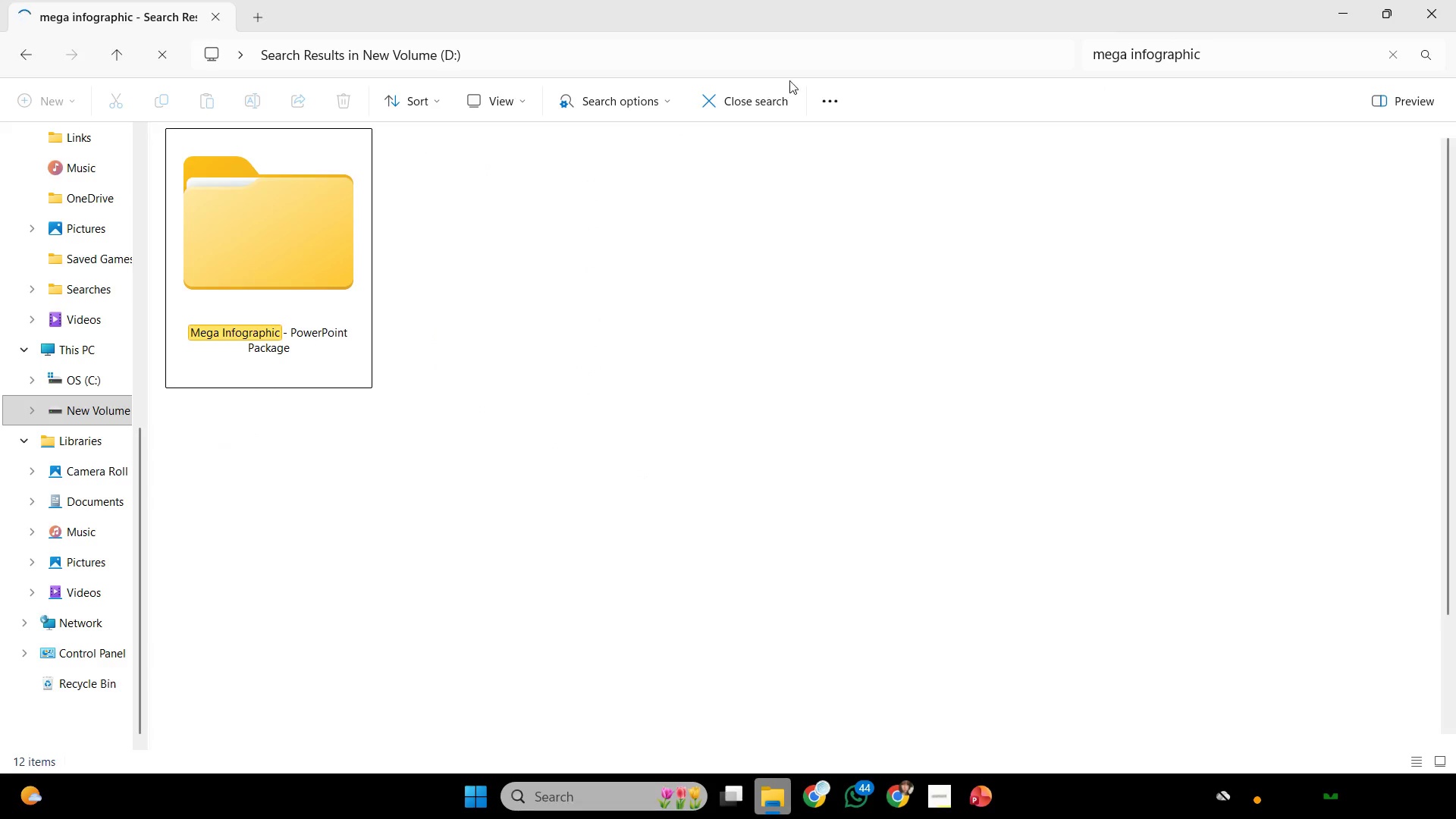 
double_click([460, 228])
 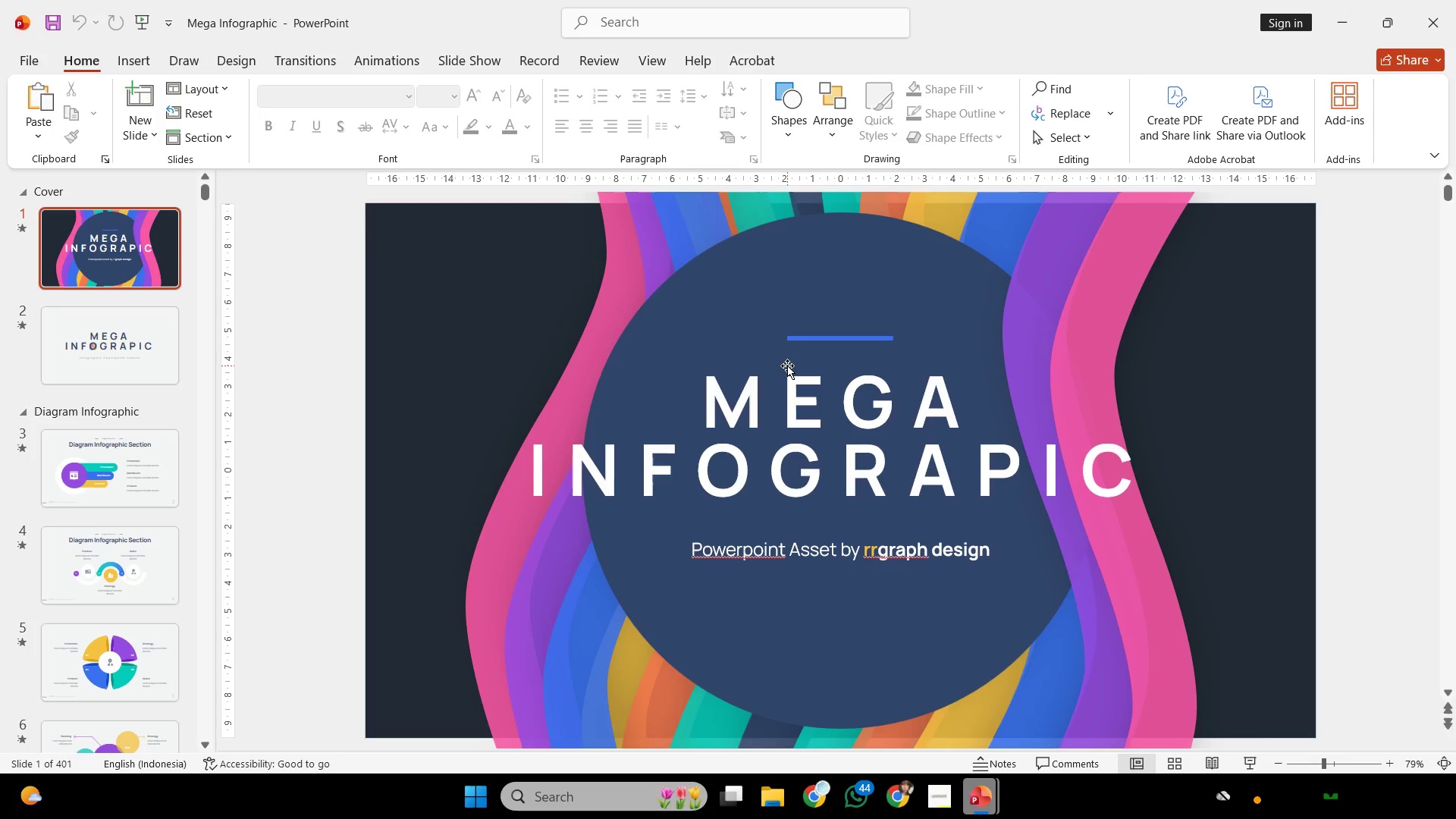 
wait(9.03)
 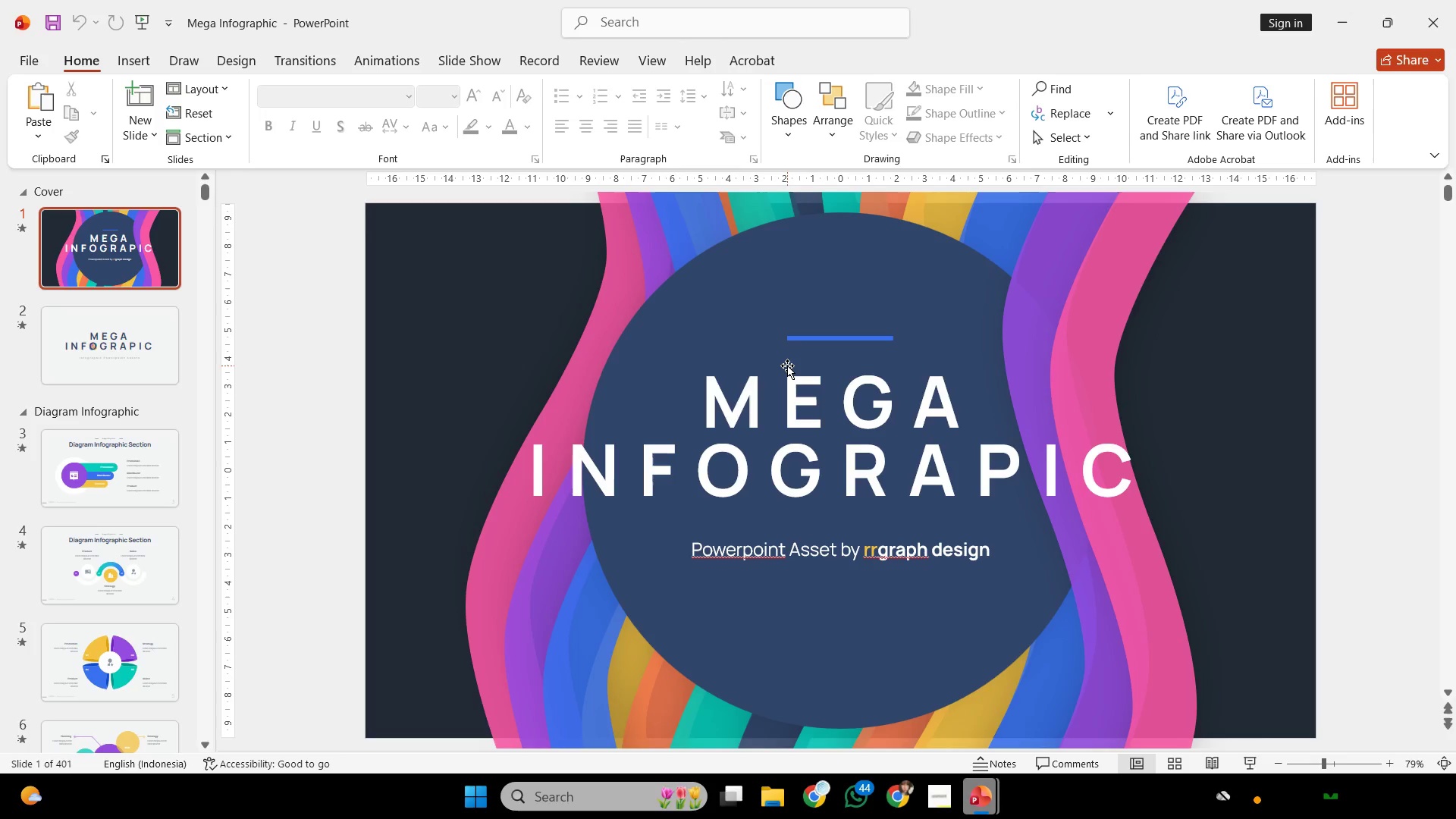 
scroll: coordinate [128, 525], scroll_direction: down, amount: 7.0
 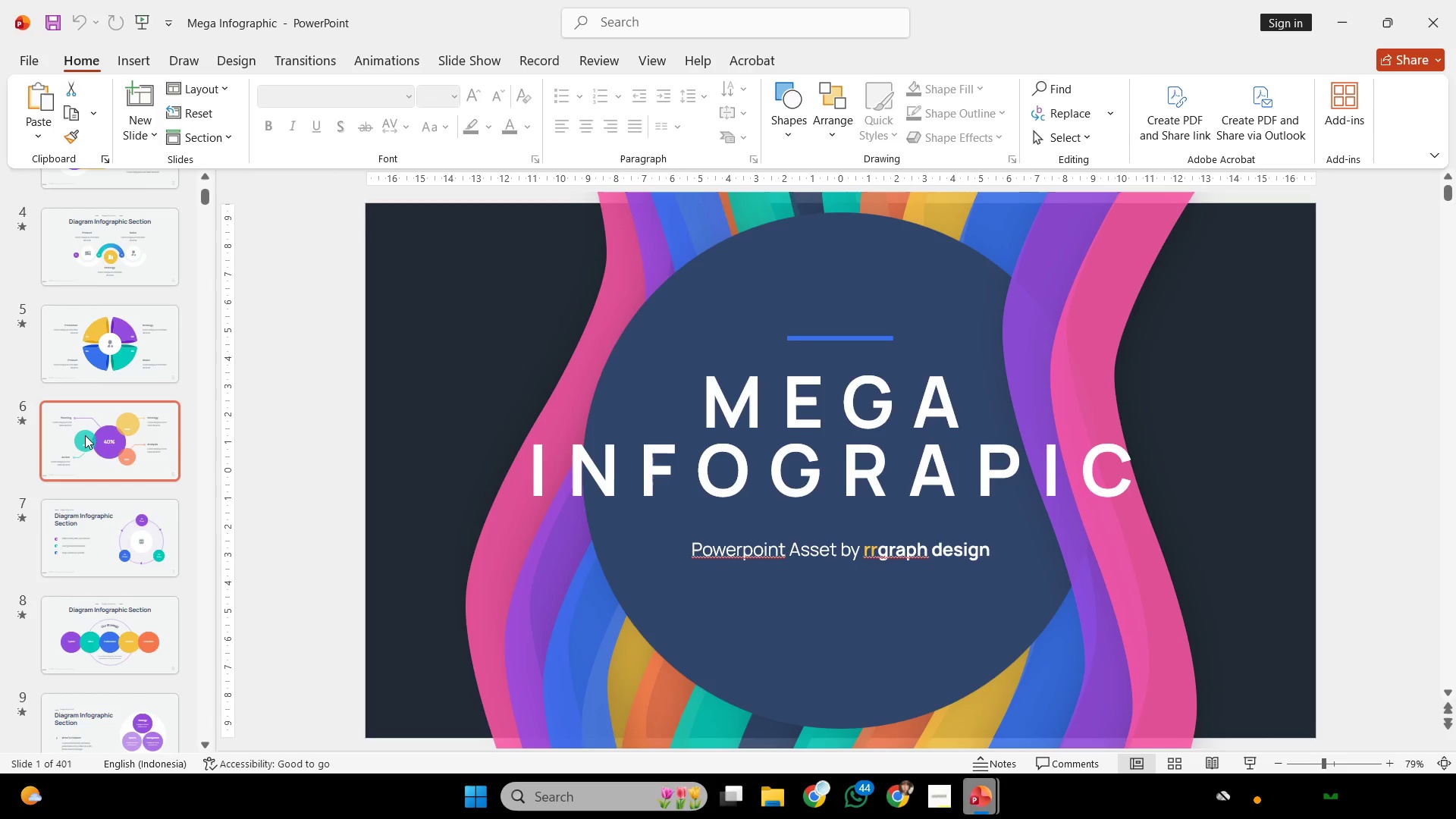 
scroll: coordinate [67, 427], scroll_direction: up, amount: 3.0
 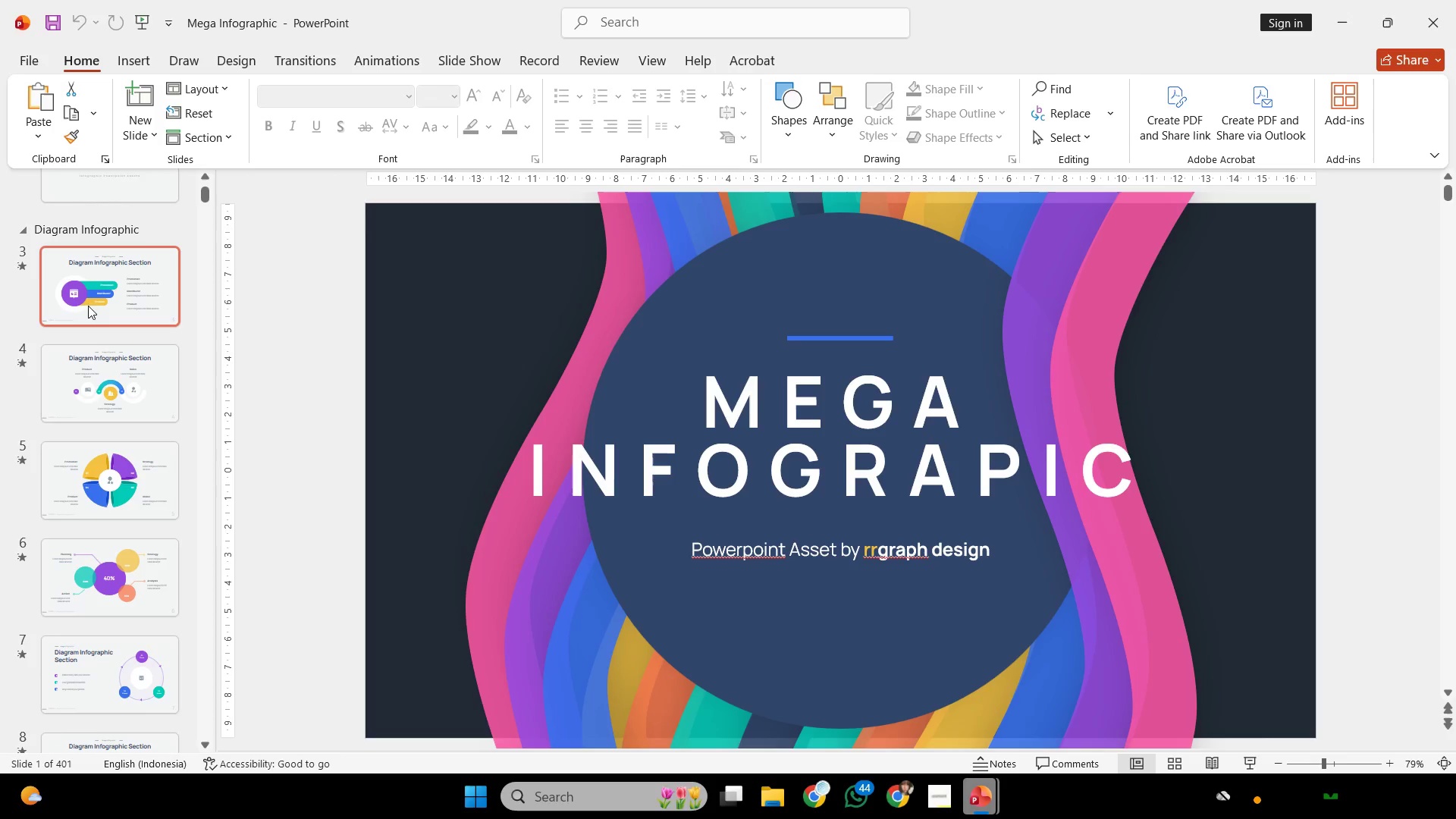 
left_click([88, 299])
 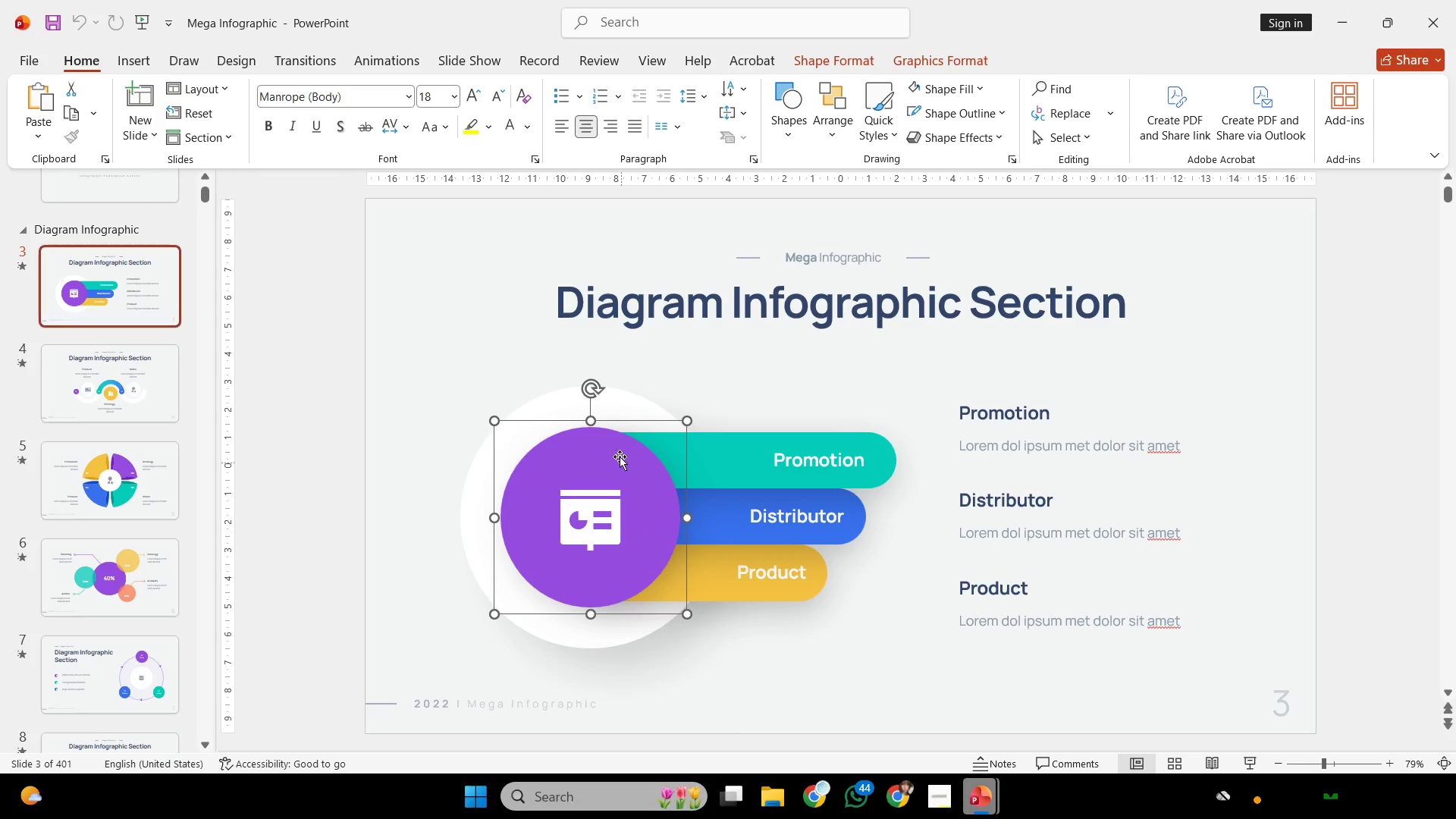 
key(Shift+ShiftLeft)
 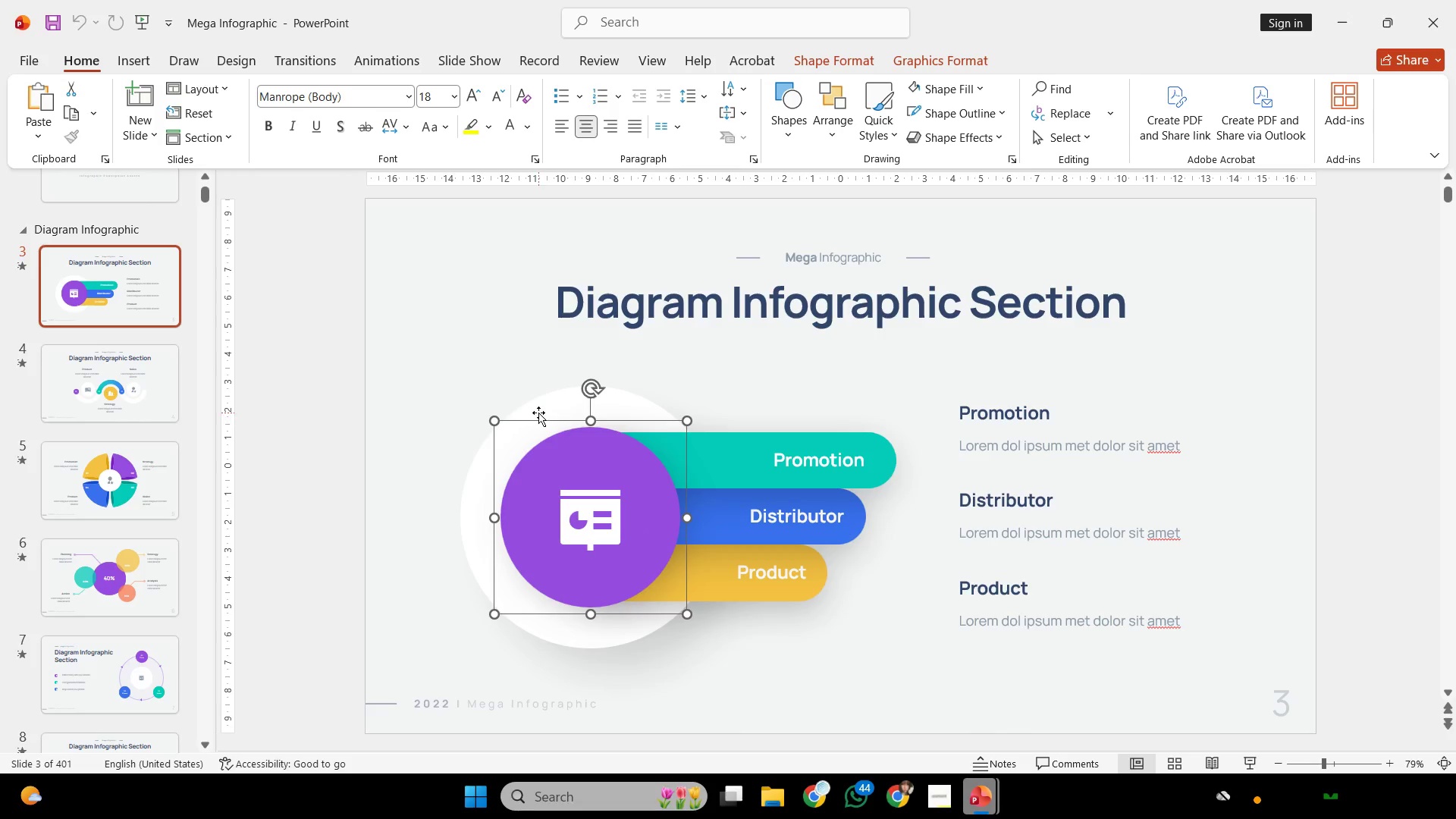 
left_click([538, 413])
 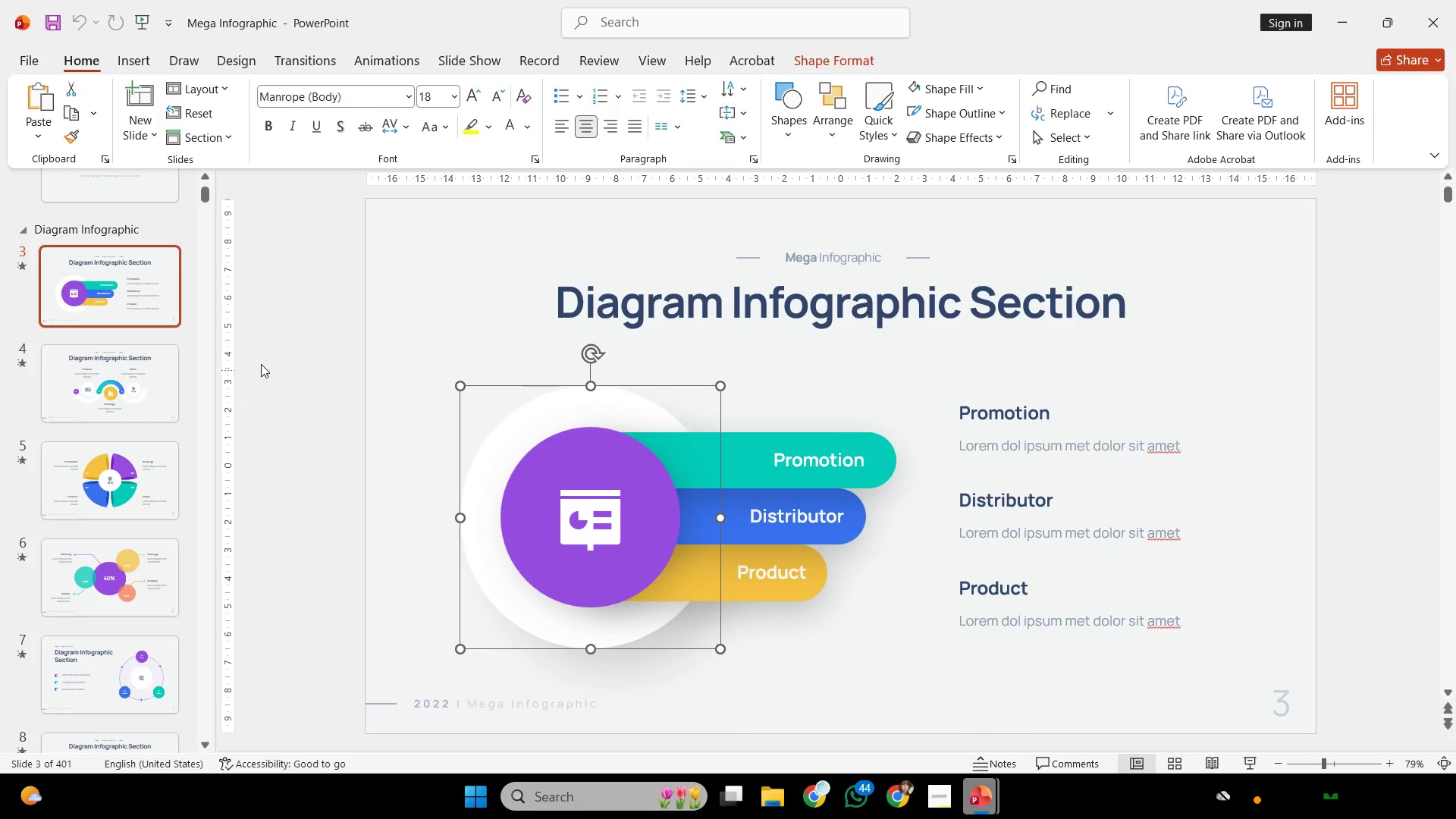 
left_click_drag(start_coordinate=[283, 351], to_coordinate=[479, 410])
 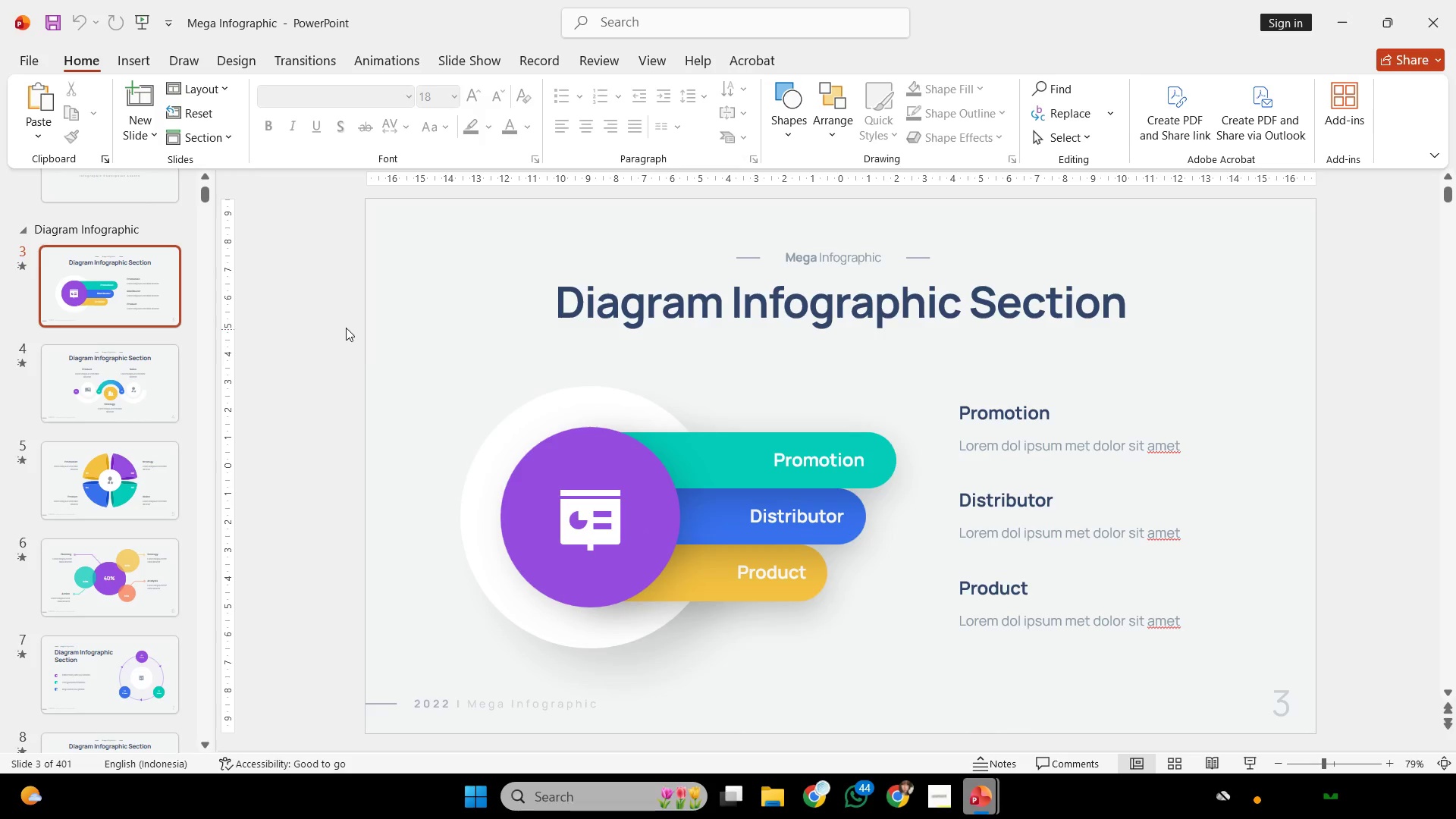 
left_click_drag(start_coordinate=[346, 328], to_coordinate=[970, 686])
 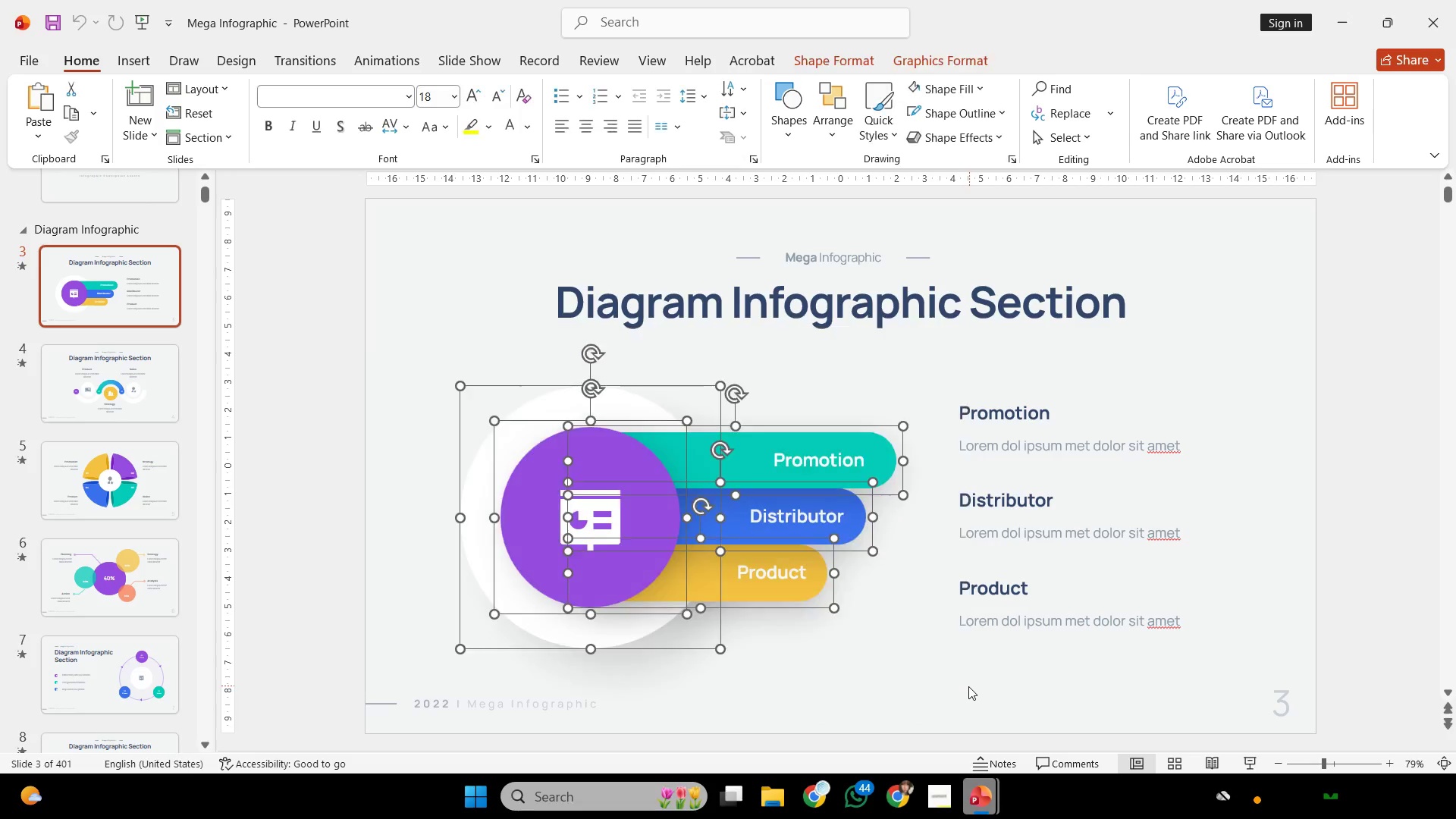 
key(Control+C)
 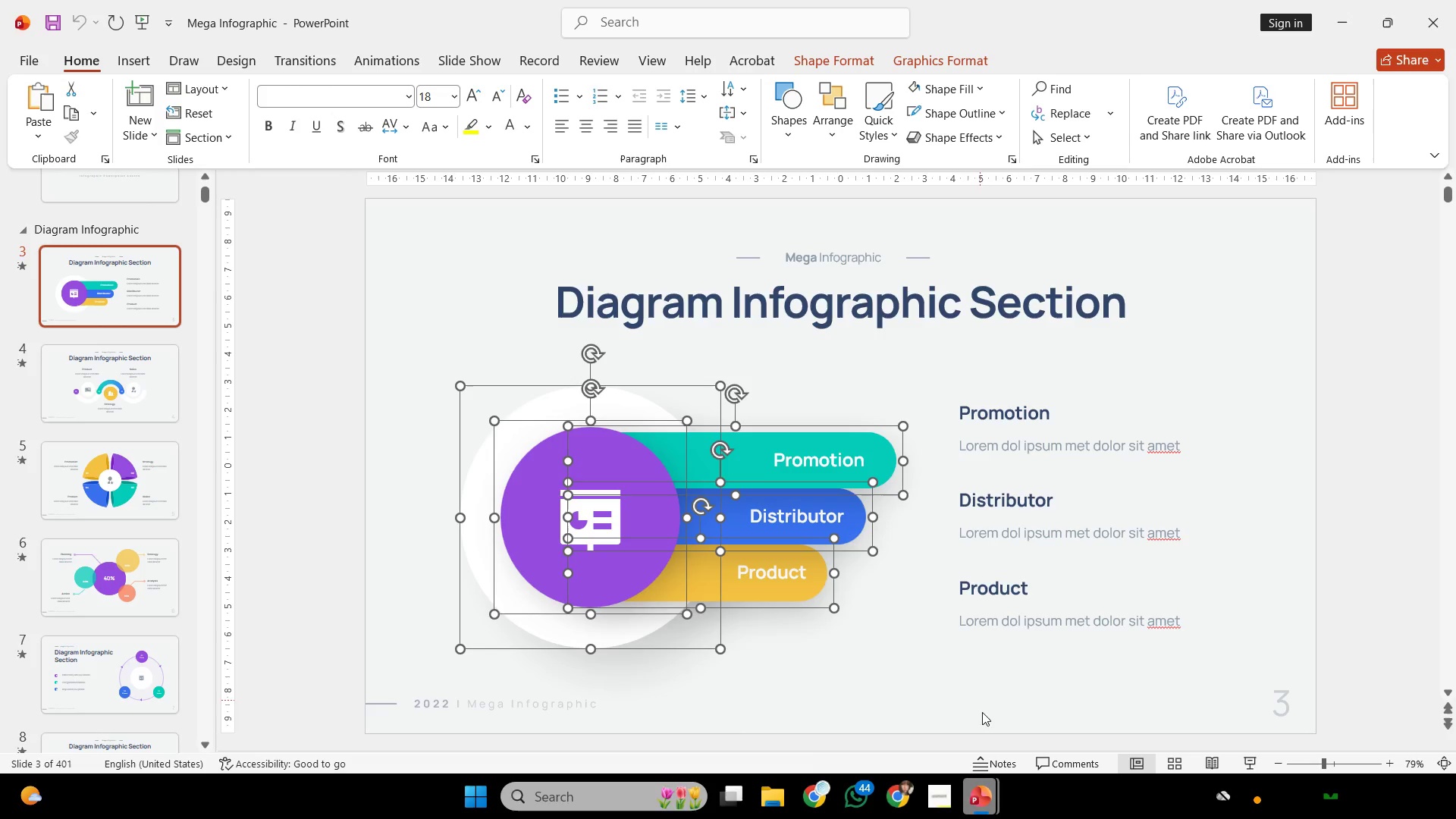 
key(Control+C)
 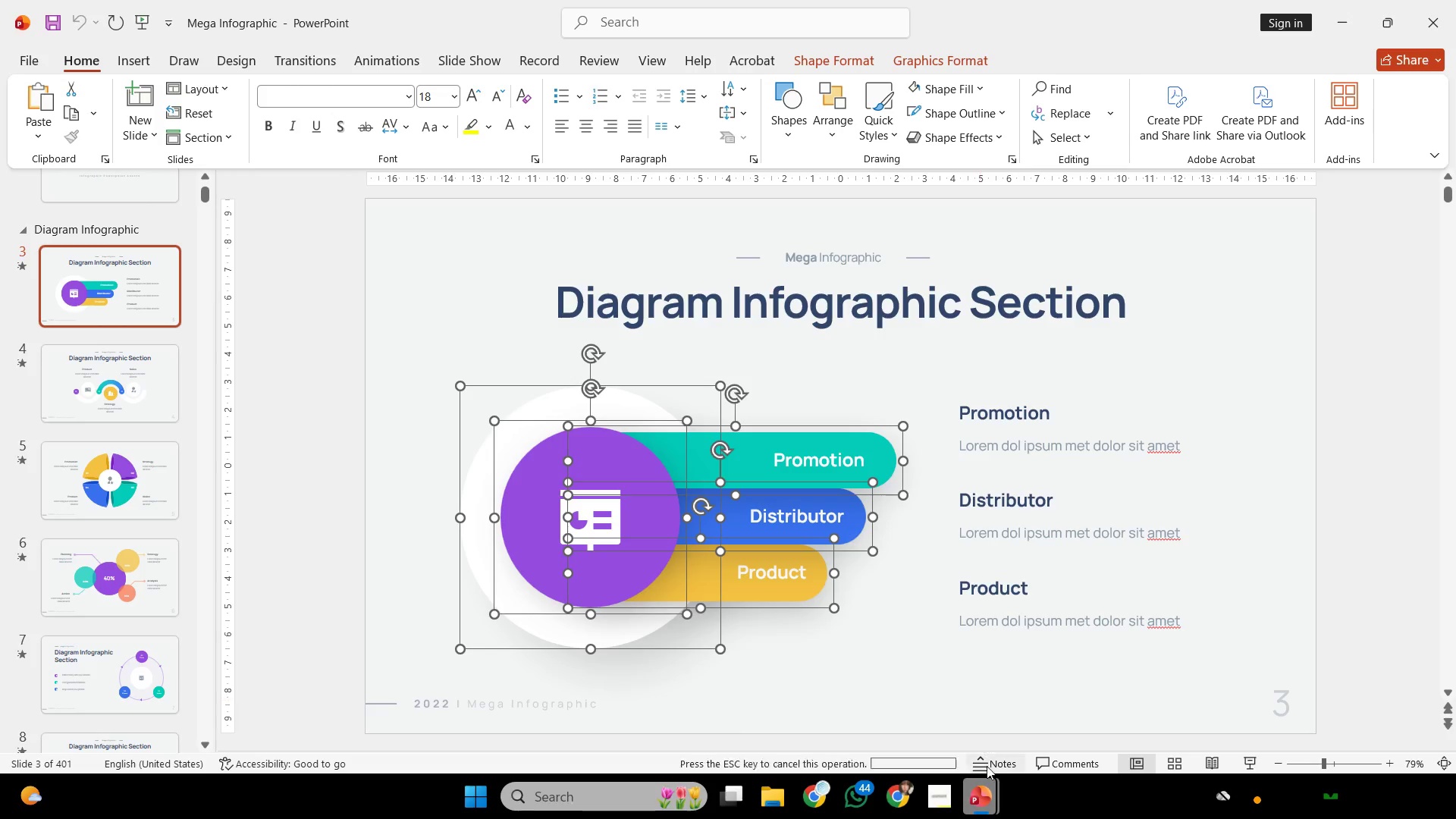 
key(Control+C)
 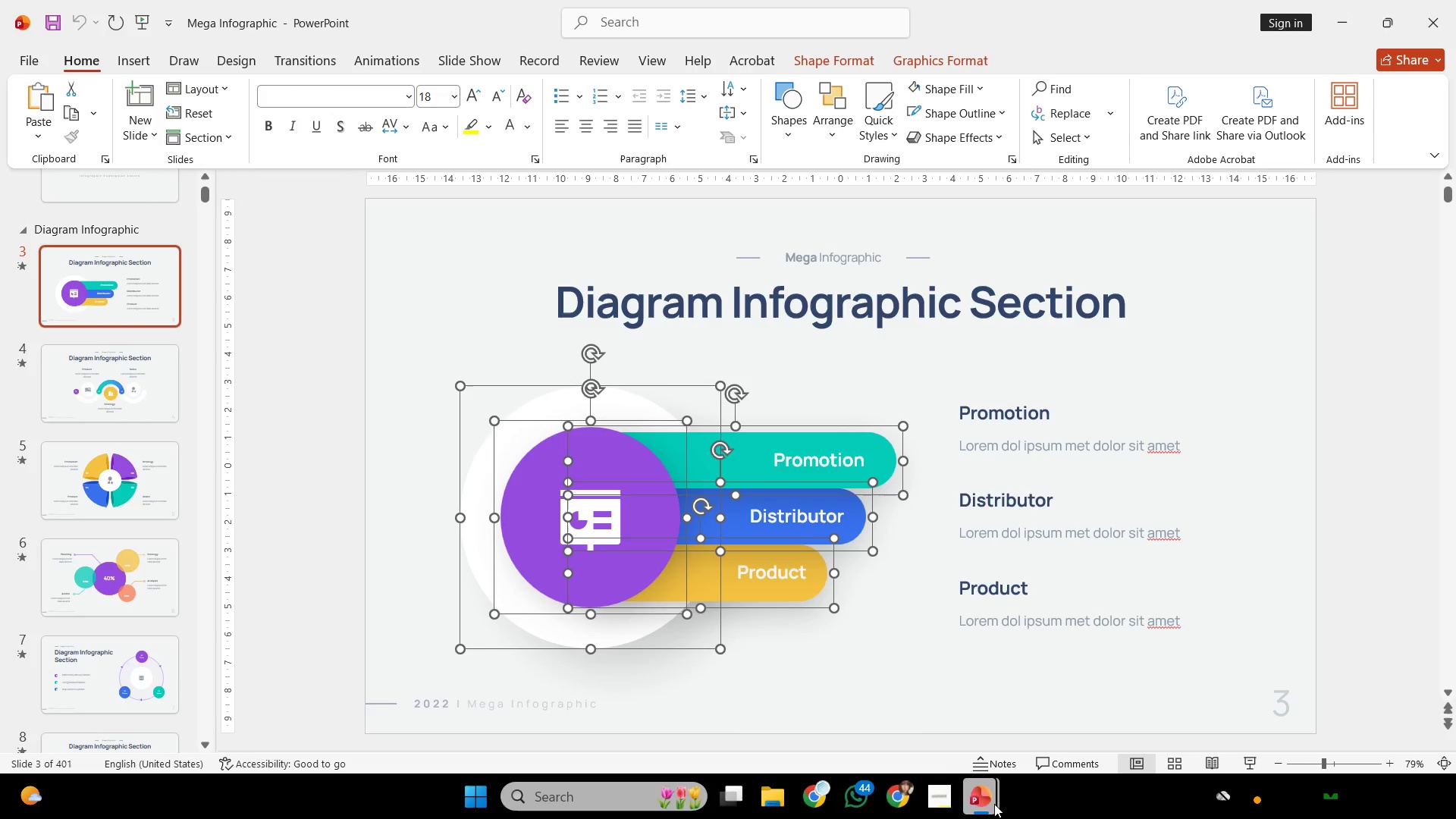 
left_click([994, 804])
 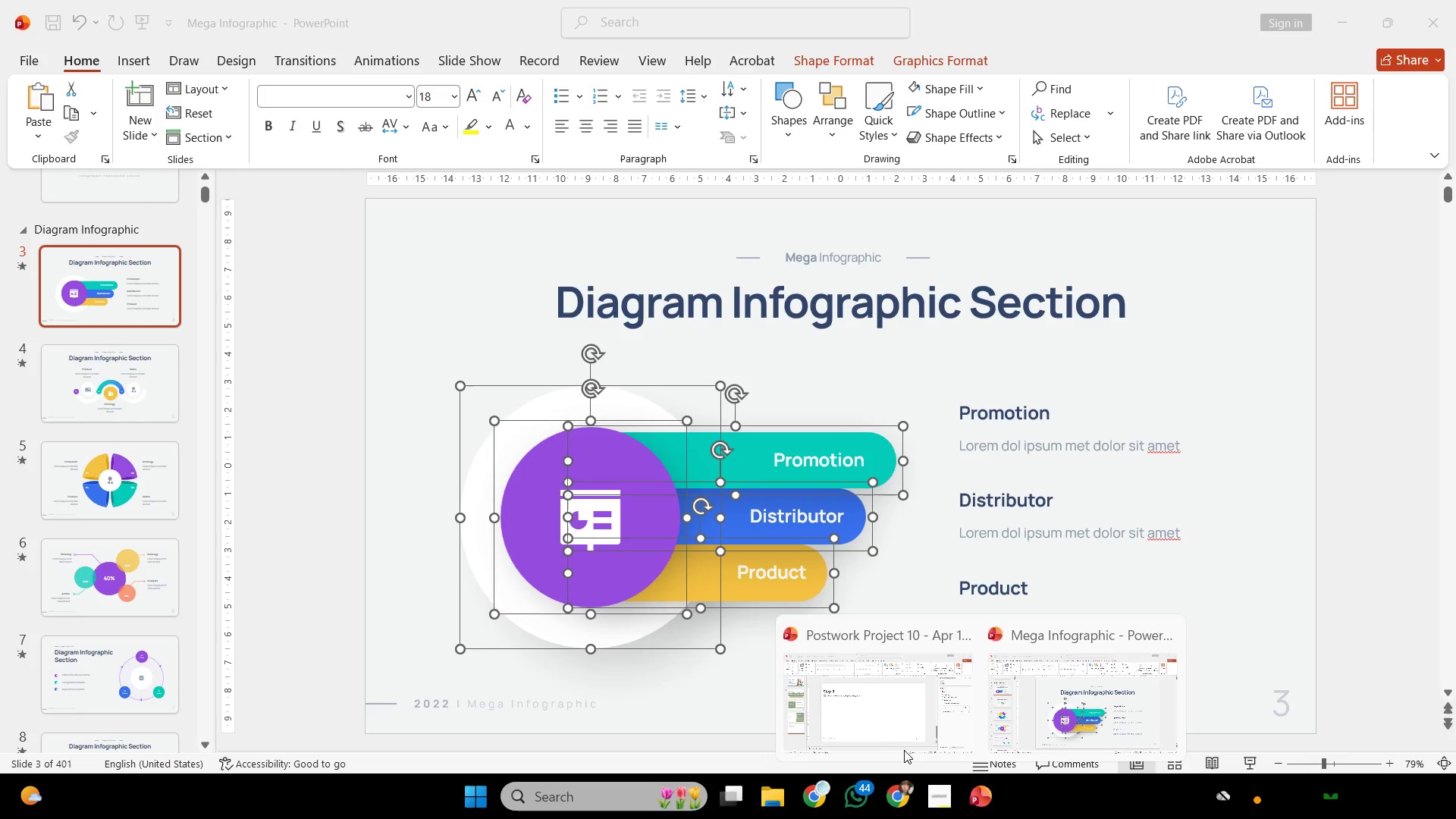 
left_click([882, 725])
 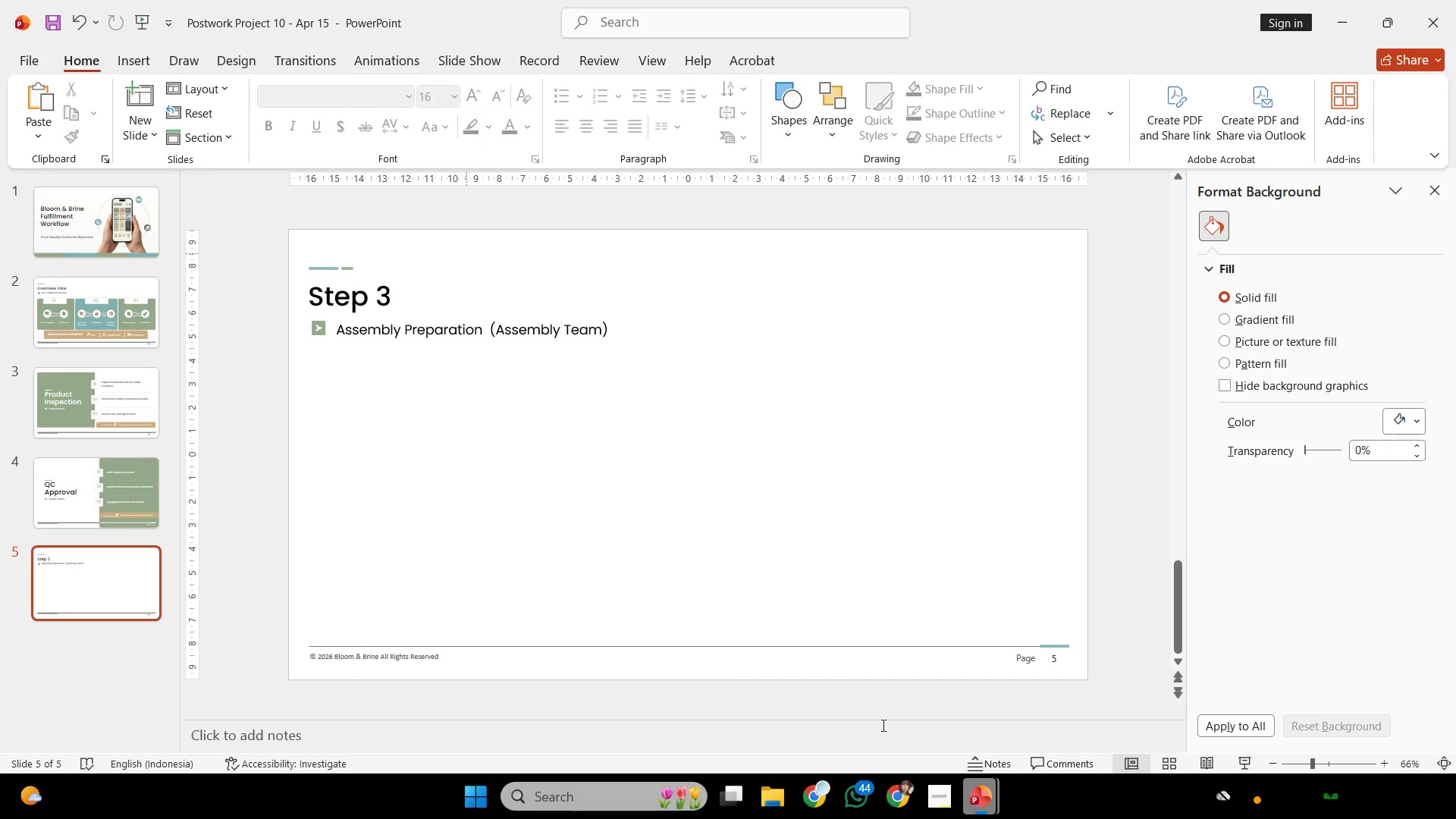 
key(Control+V)
 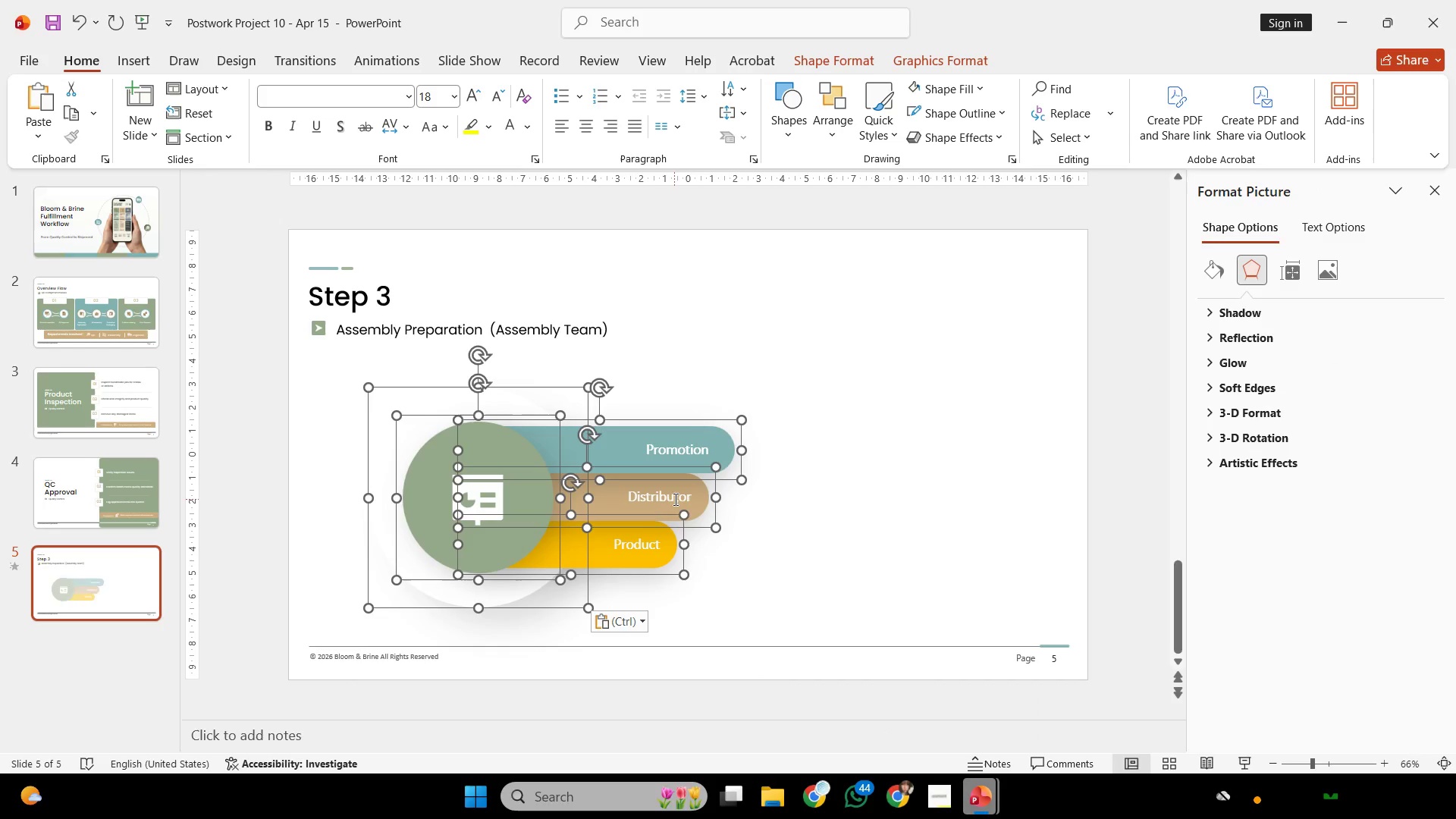 
hold_key(key=ShiftLeft, duration=2.06)
left_click_drag(start_coordinate=[509, 466], to_coordinate=[447, 466])
 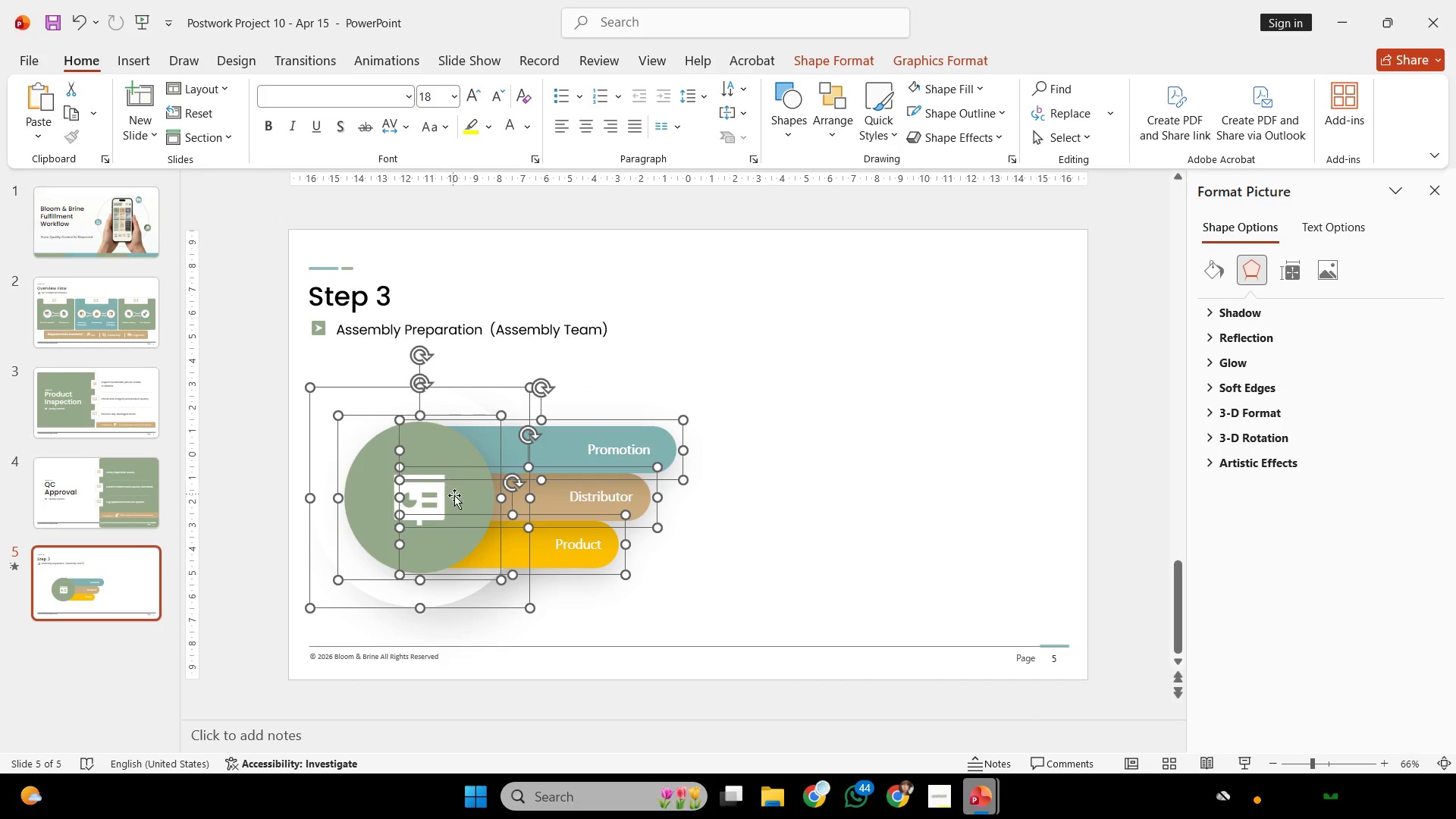 
hold_key(key=ShiftLeft, duration=2.34)
left_click_drag(start_coordinate=[456, 498], to_coordinate=[454, 481])
 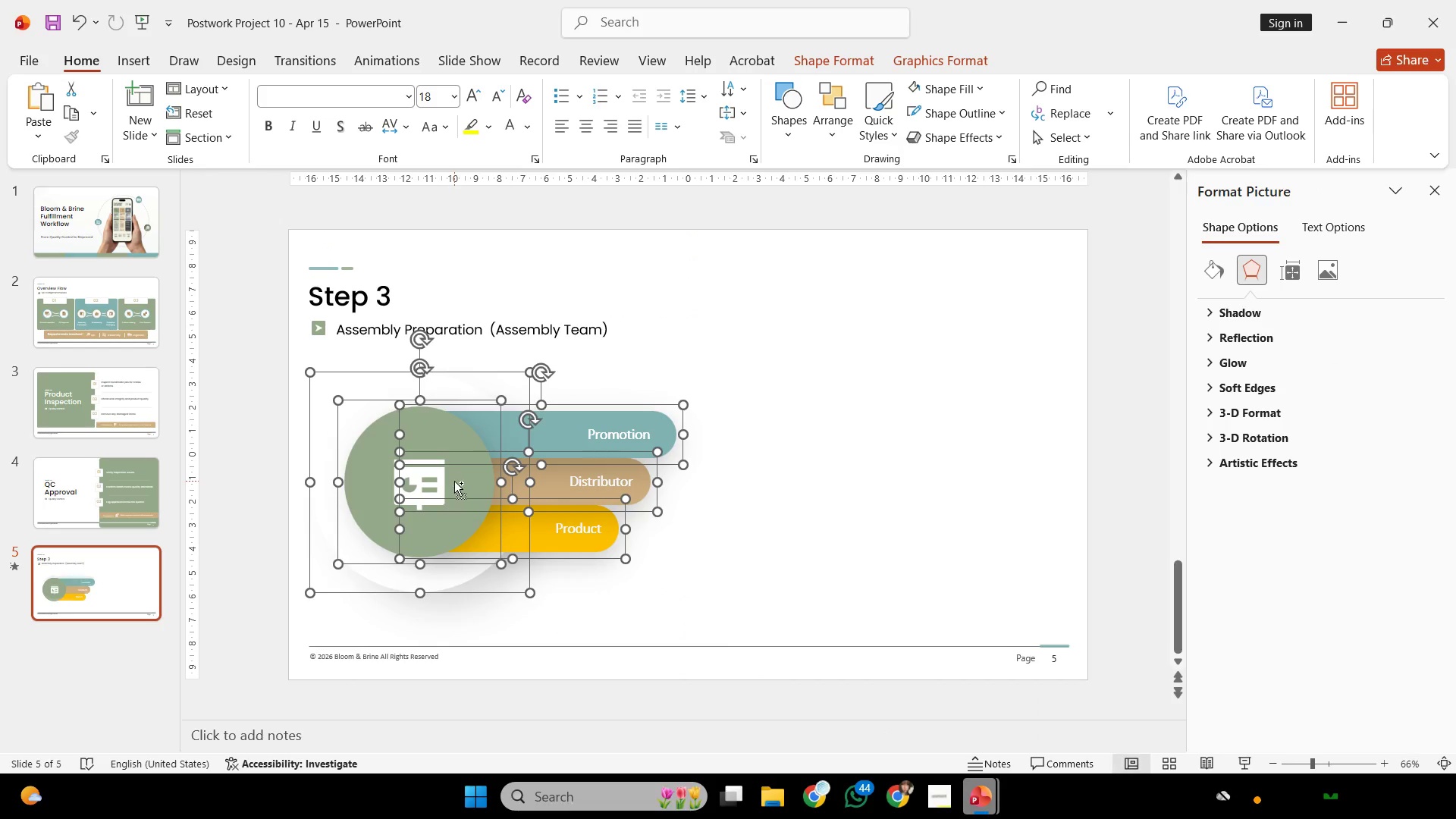 
key(Control+Shift+G)
 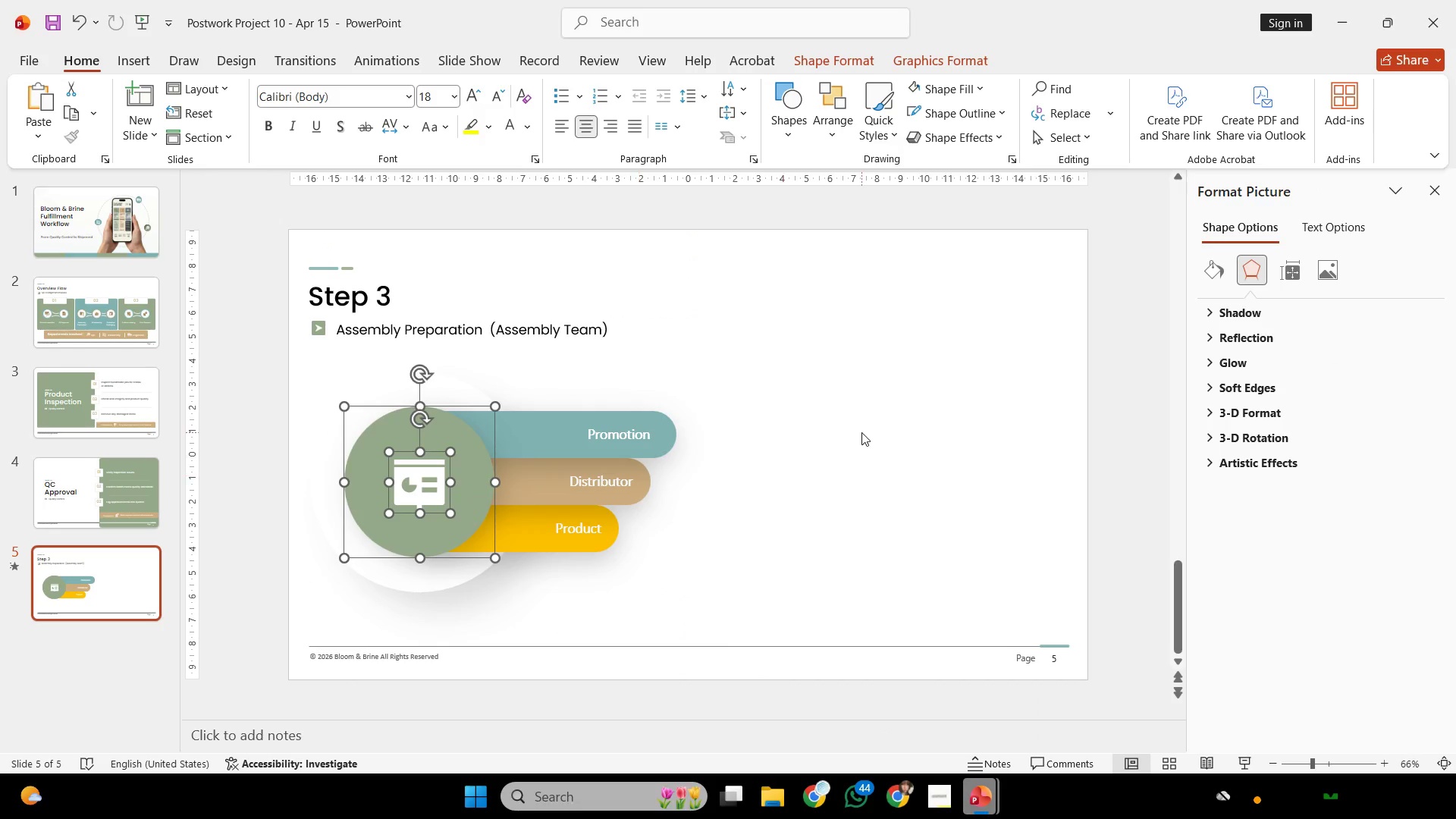 
left_click([861, 432])
 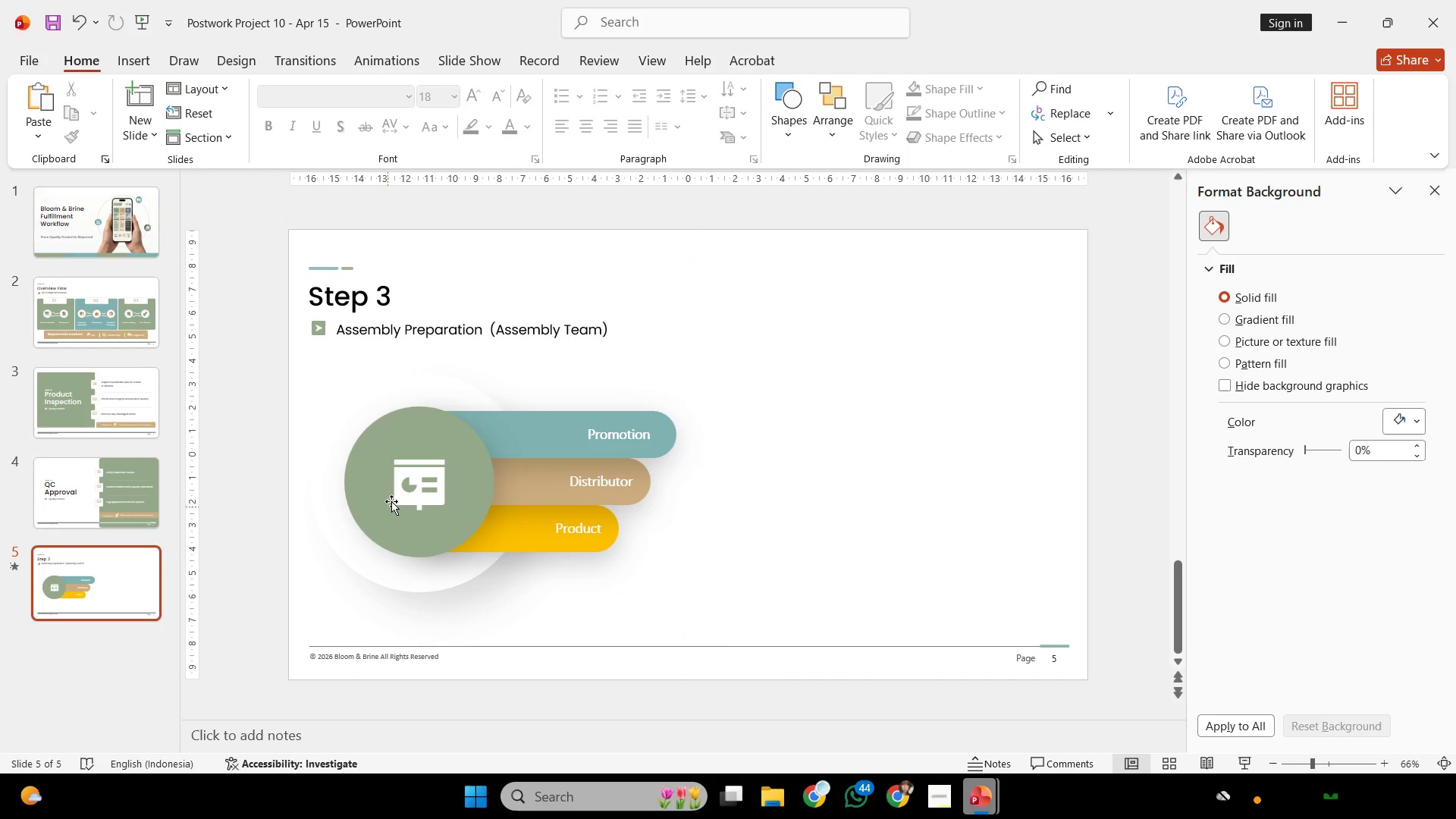 
left_click([406, 491])
 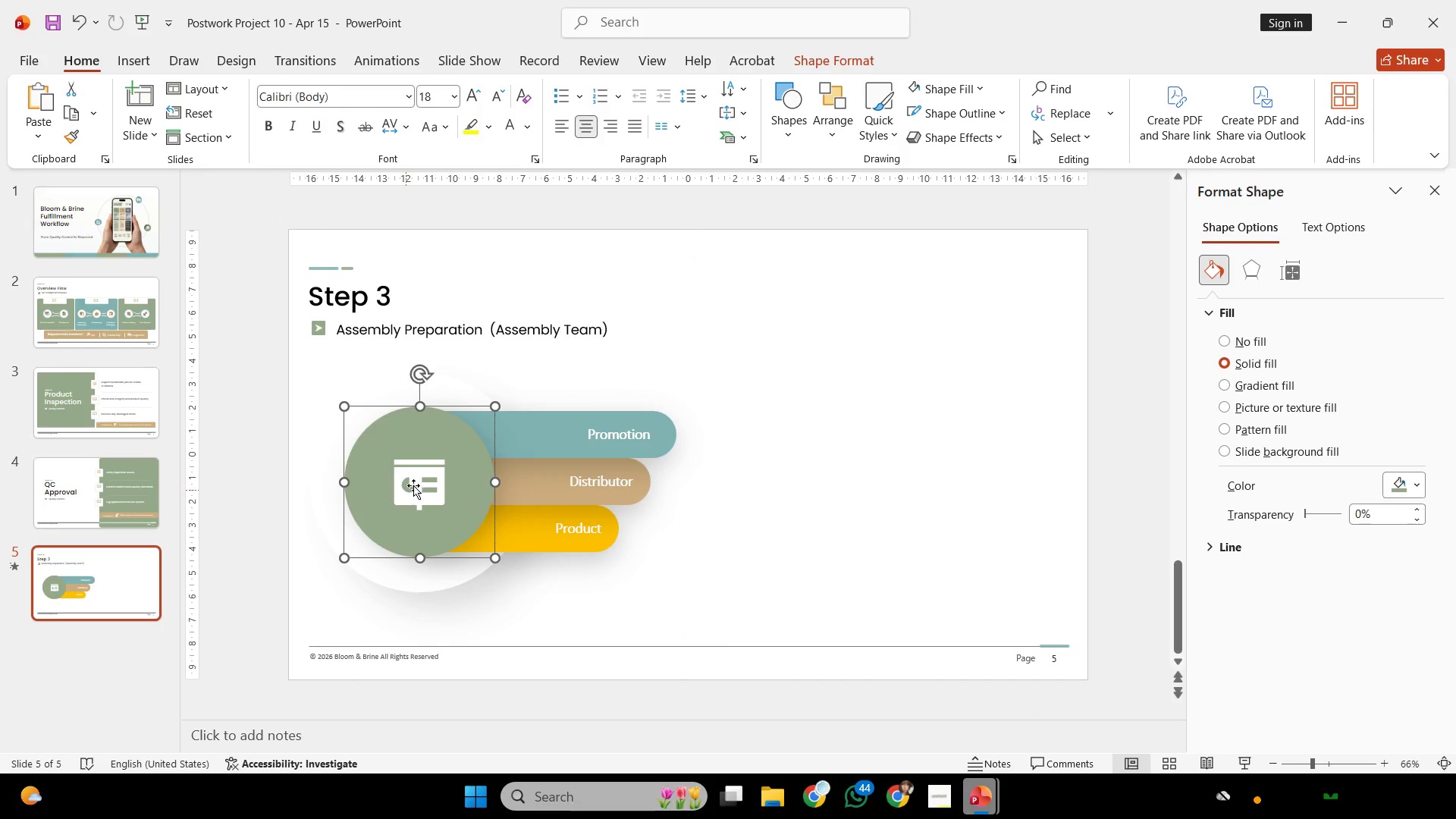 
left_click([417, 483])
 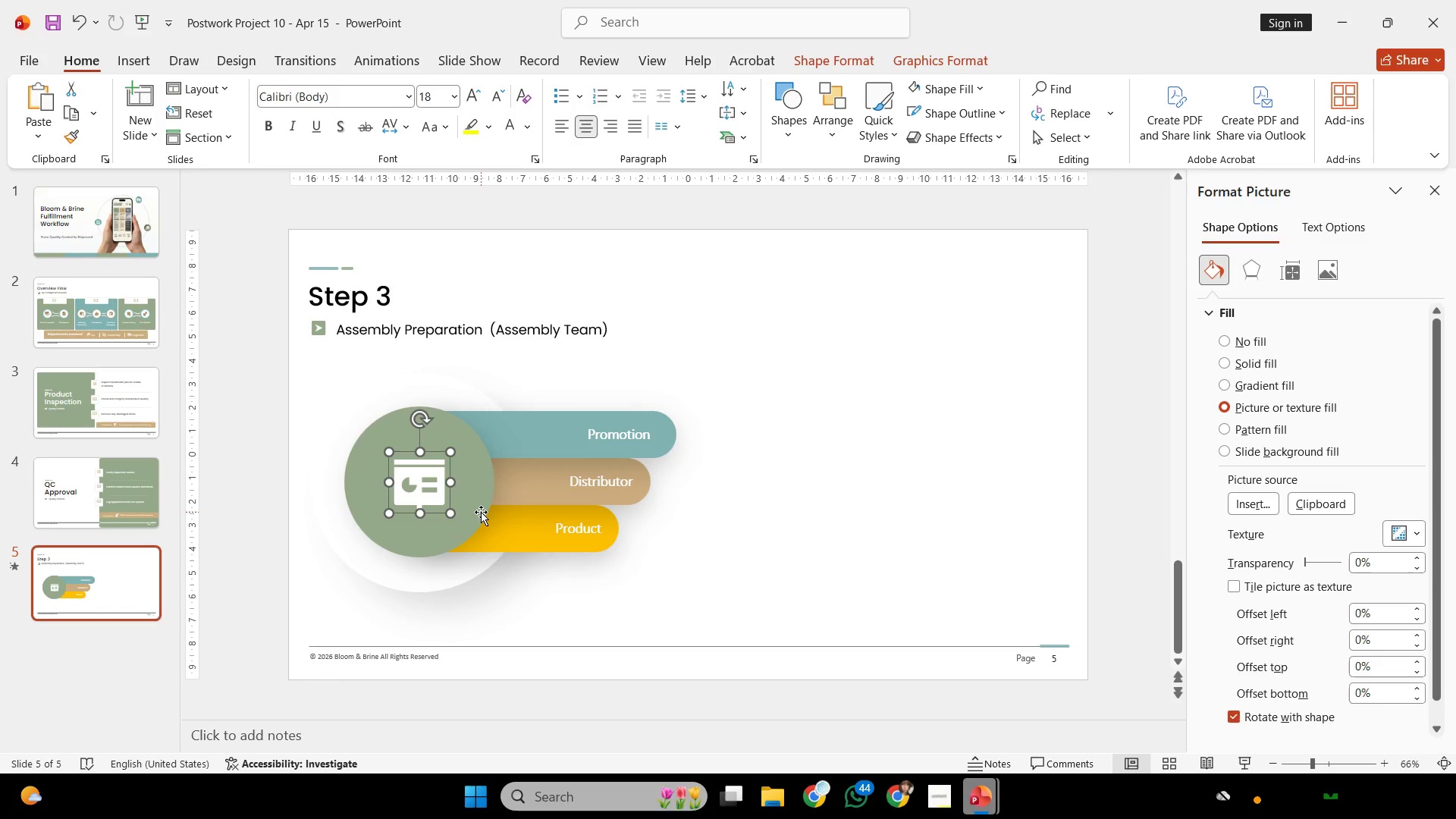 
wait(5.09)
 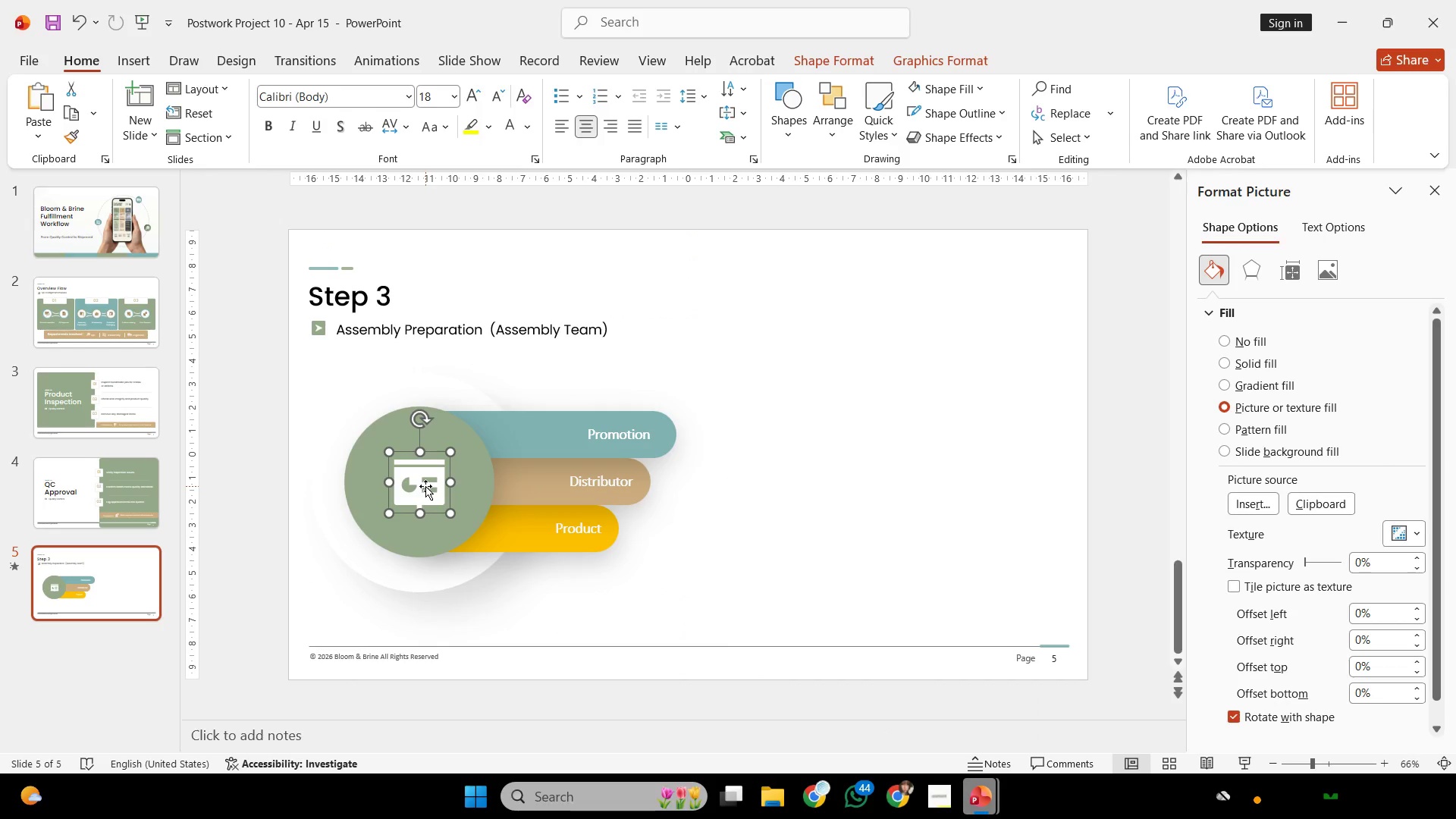 
key(Backspace)
 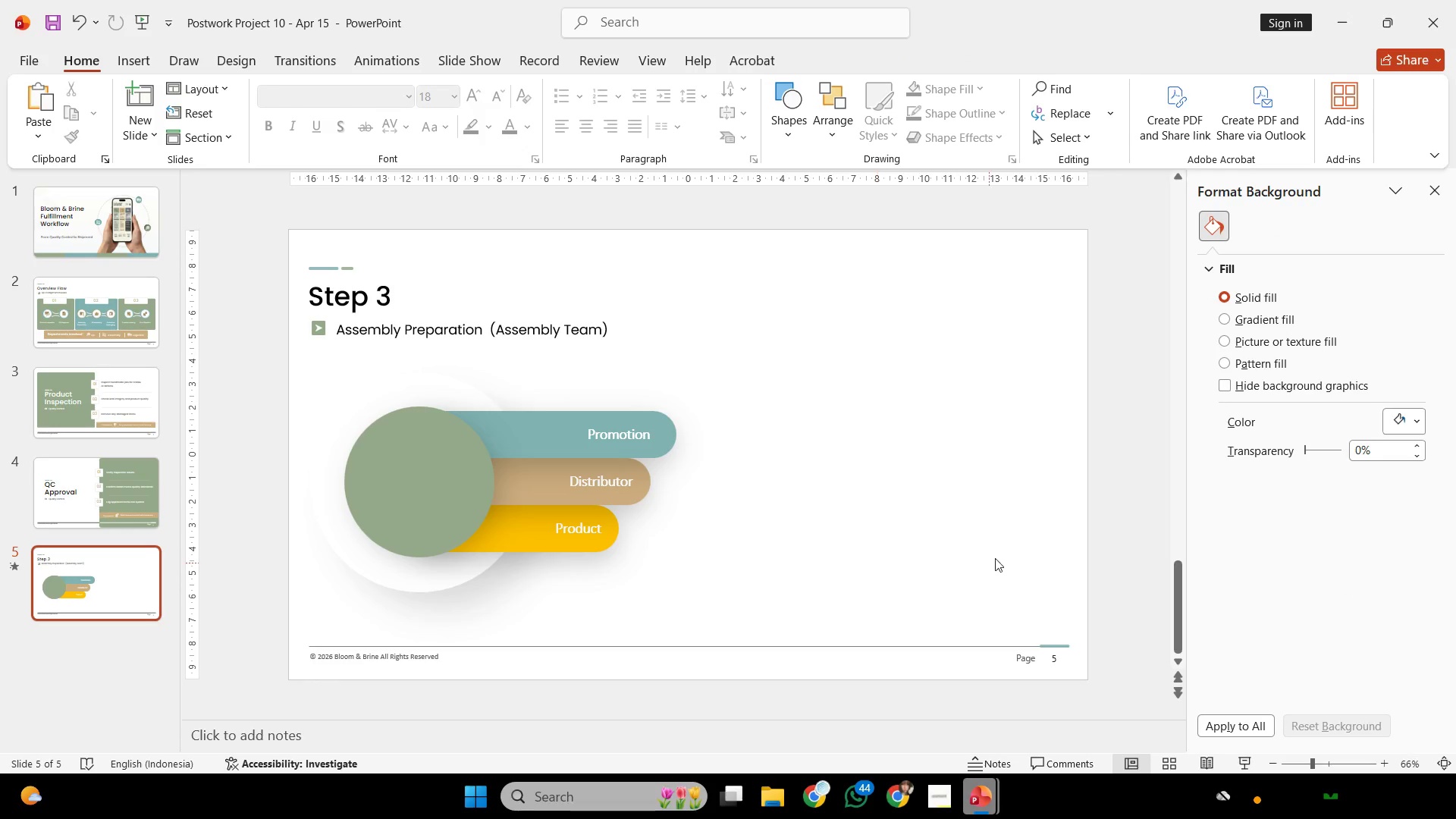 
left_click([947, 506])
 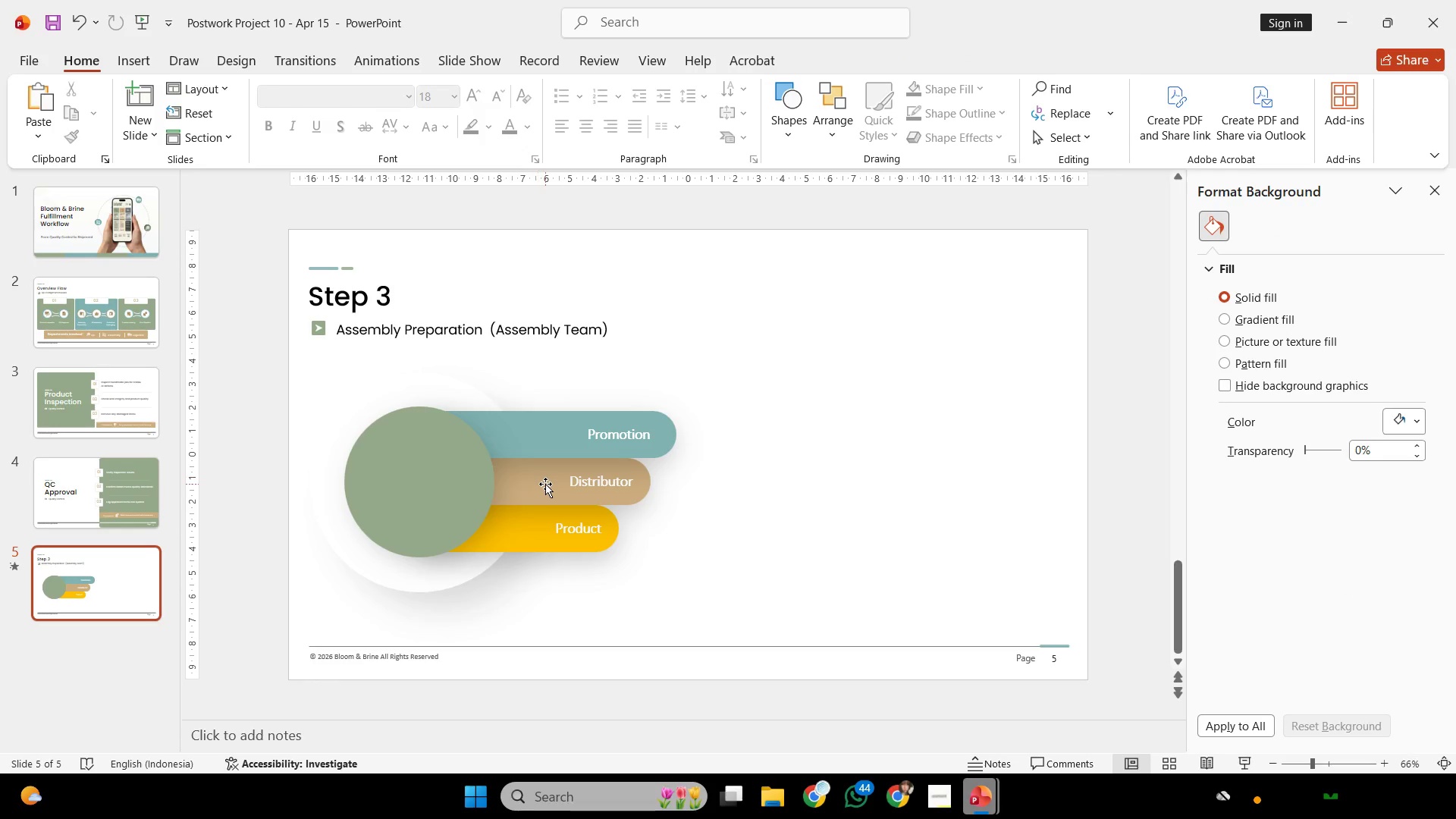 
left_click([545, 484])
 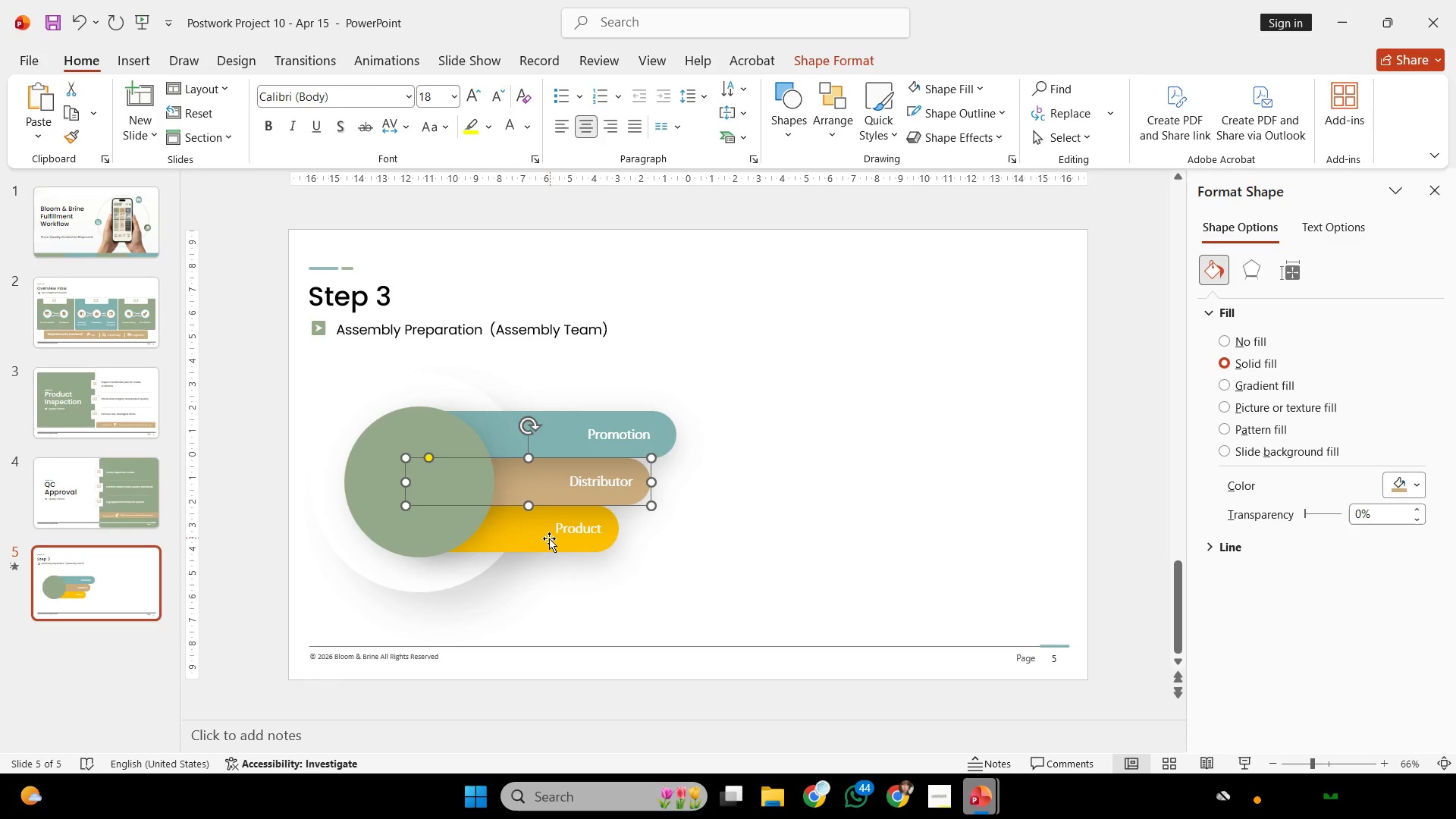 
left_click([548, 539])
 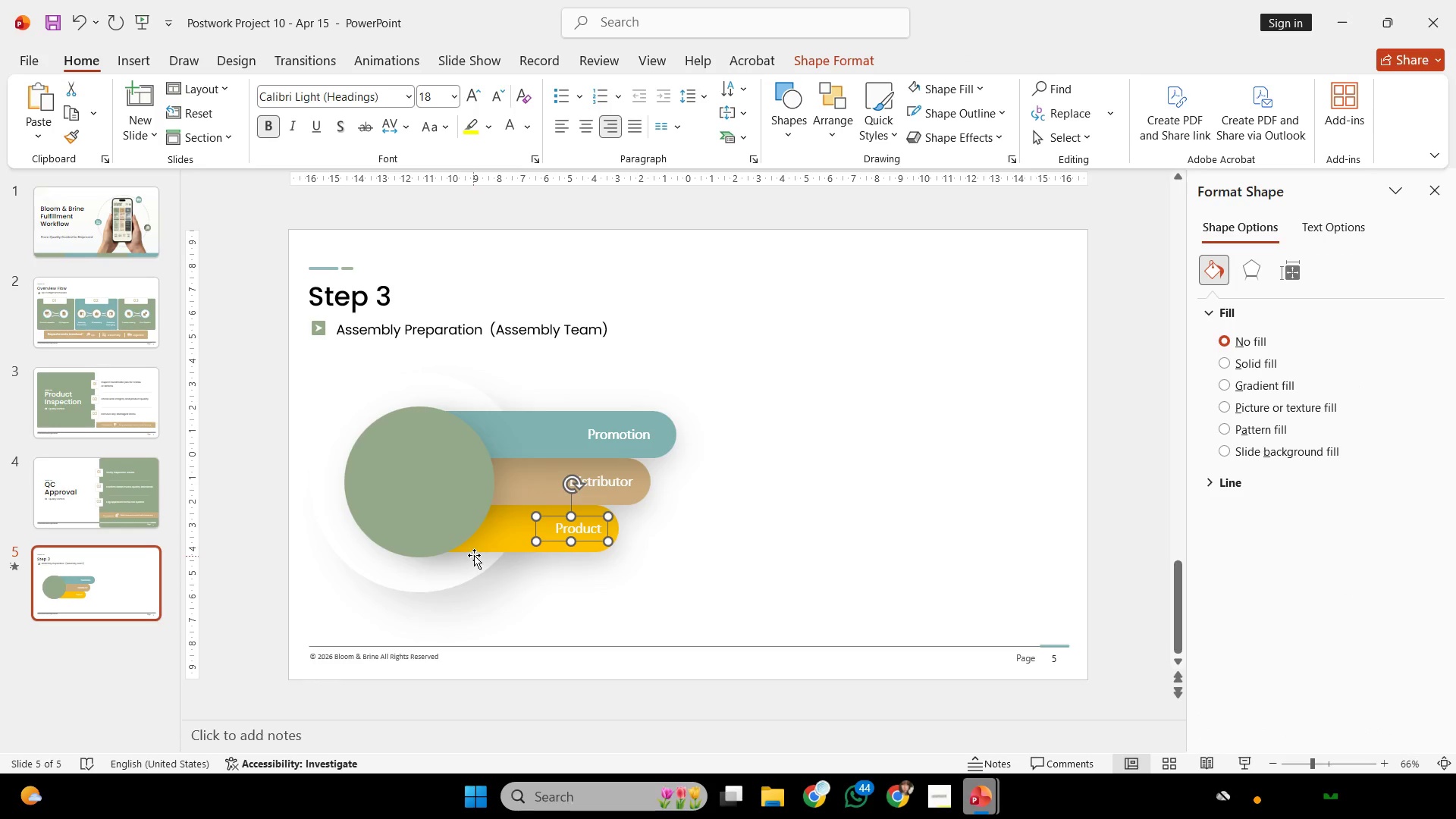 
left_click([482, 544])
 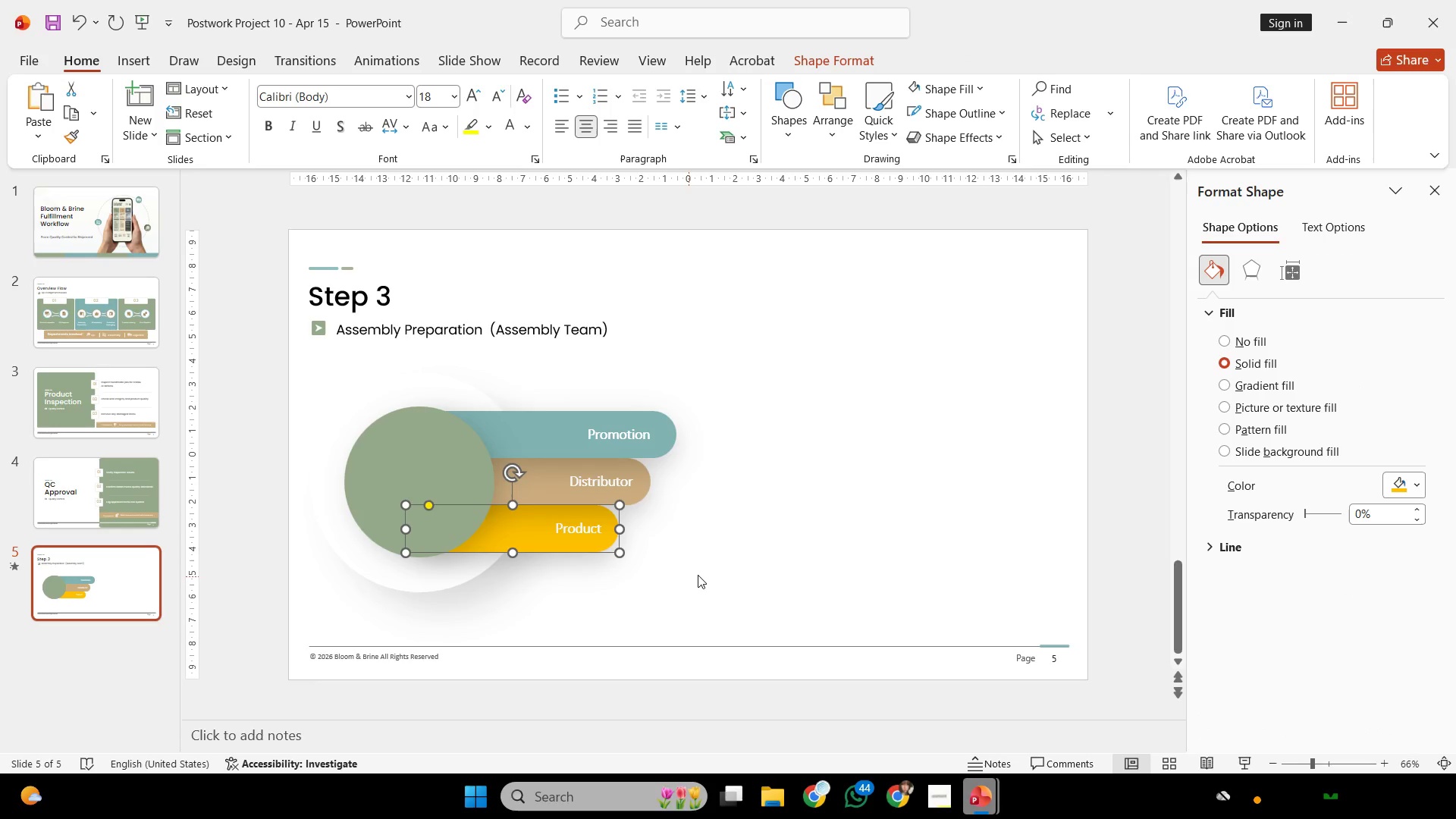 
hold_key(key=ControlLeft, duration=0.34)
scroll: coordinate [701, 570], scroll_direction: up, amount: 1.0
 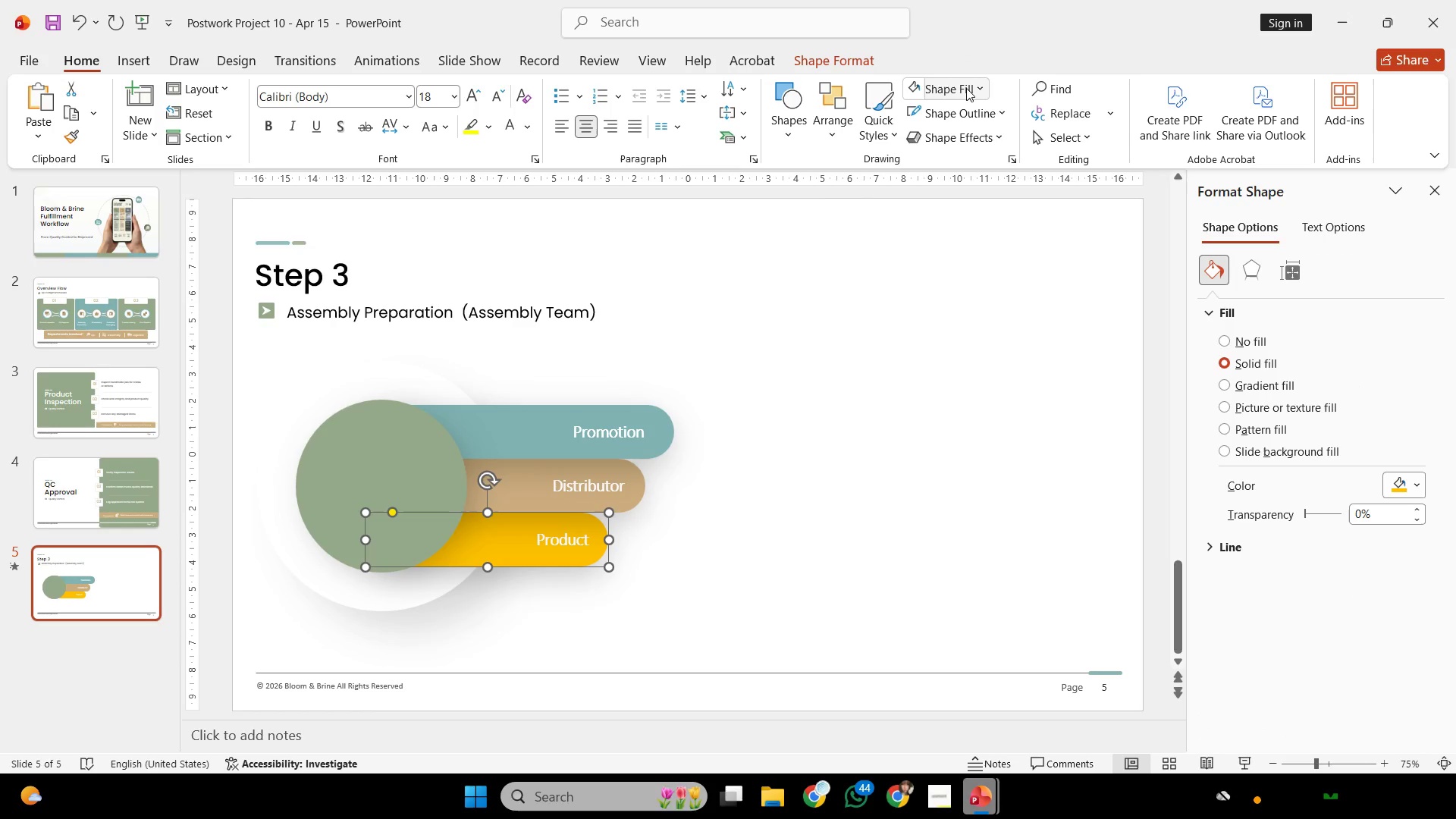 
left_click([966, 88])
 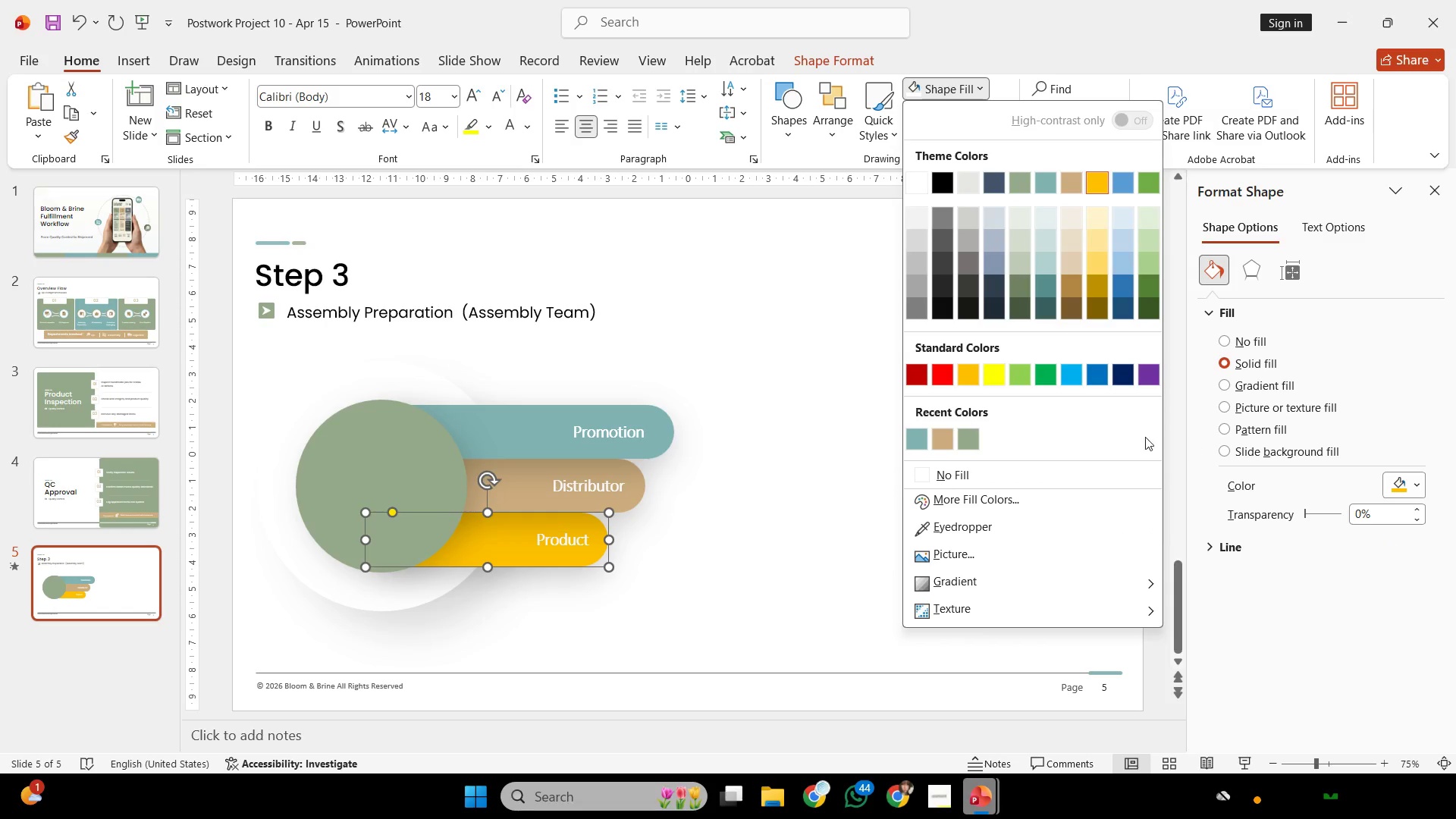 
wait(82.11)
 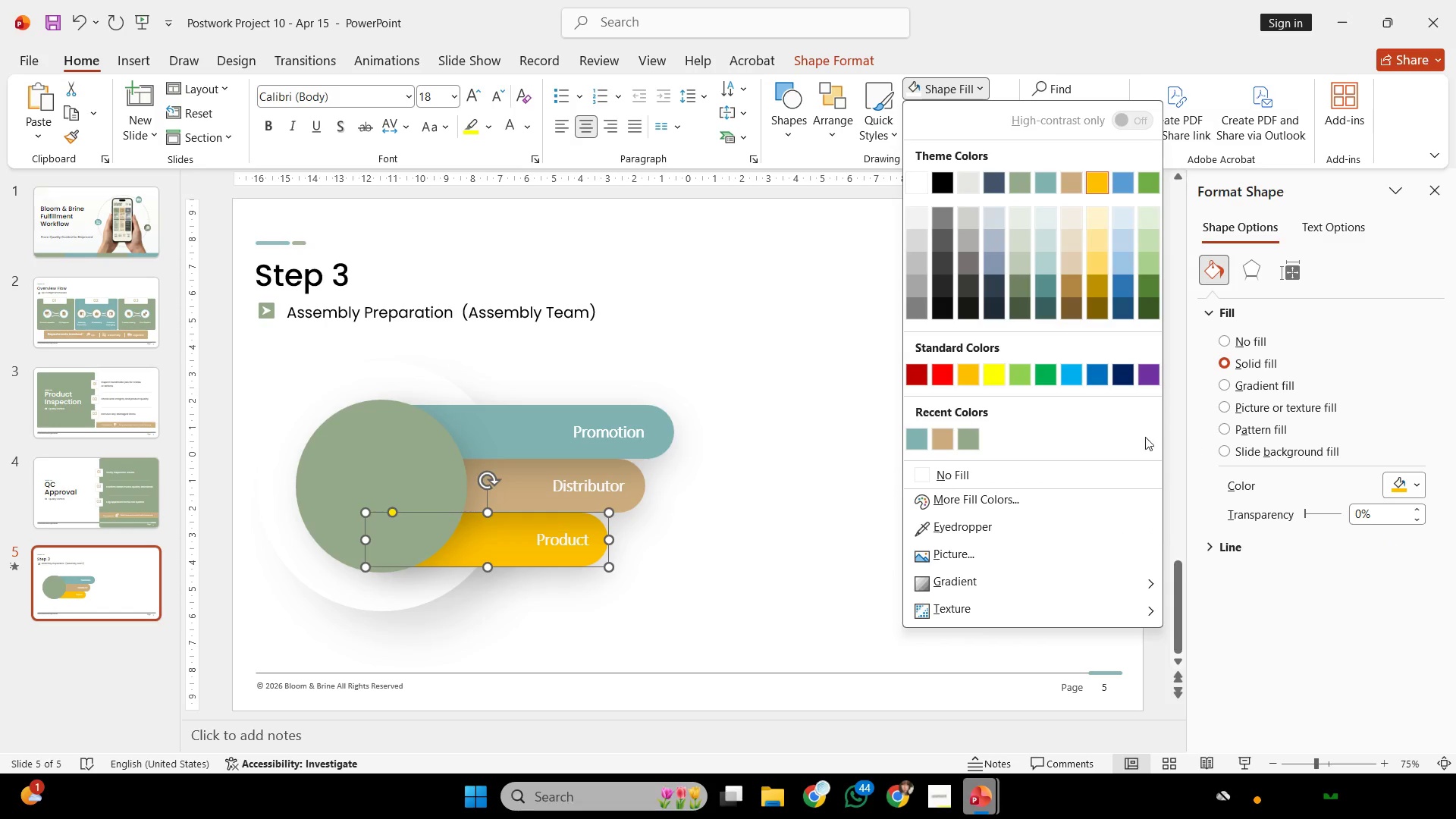 
mouse_move([1023, 249])
 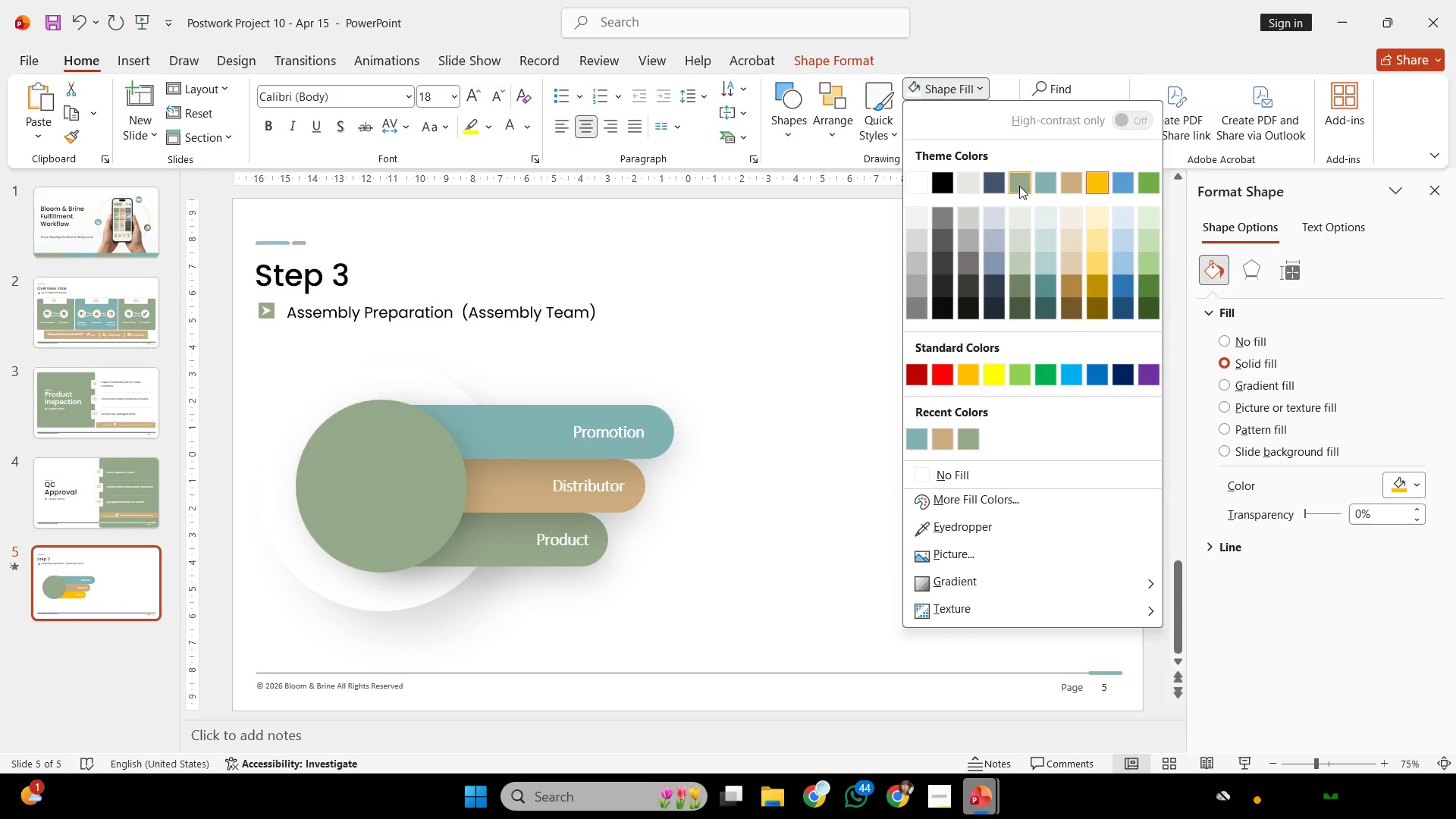 
left_click([1019, 186])
 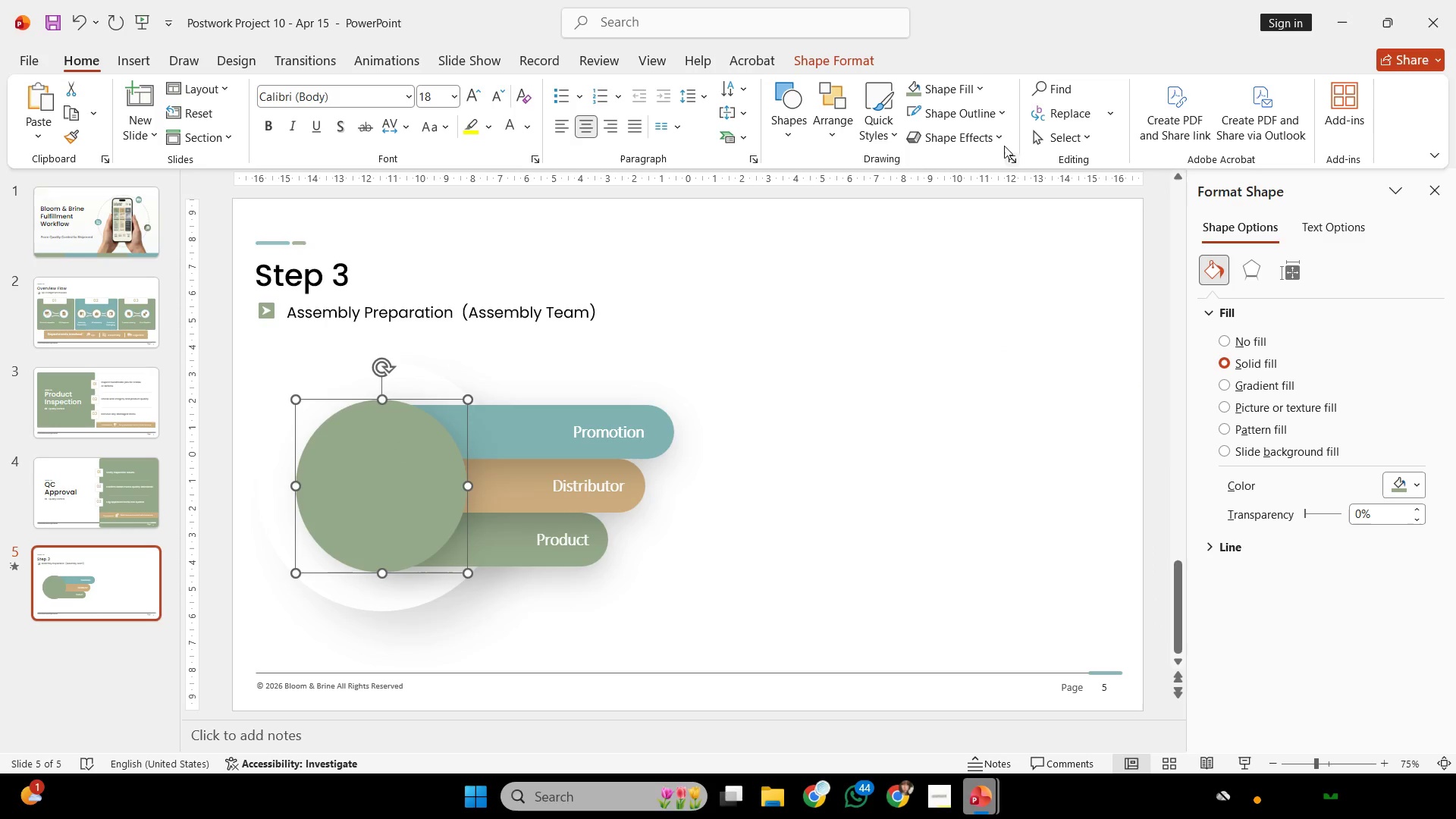 
left_click([956, 82])
 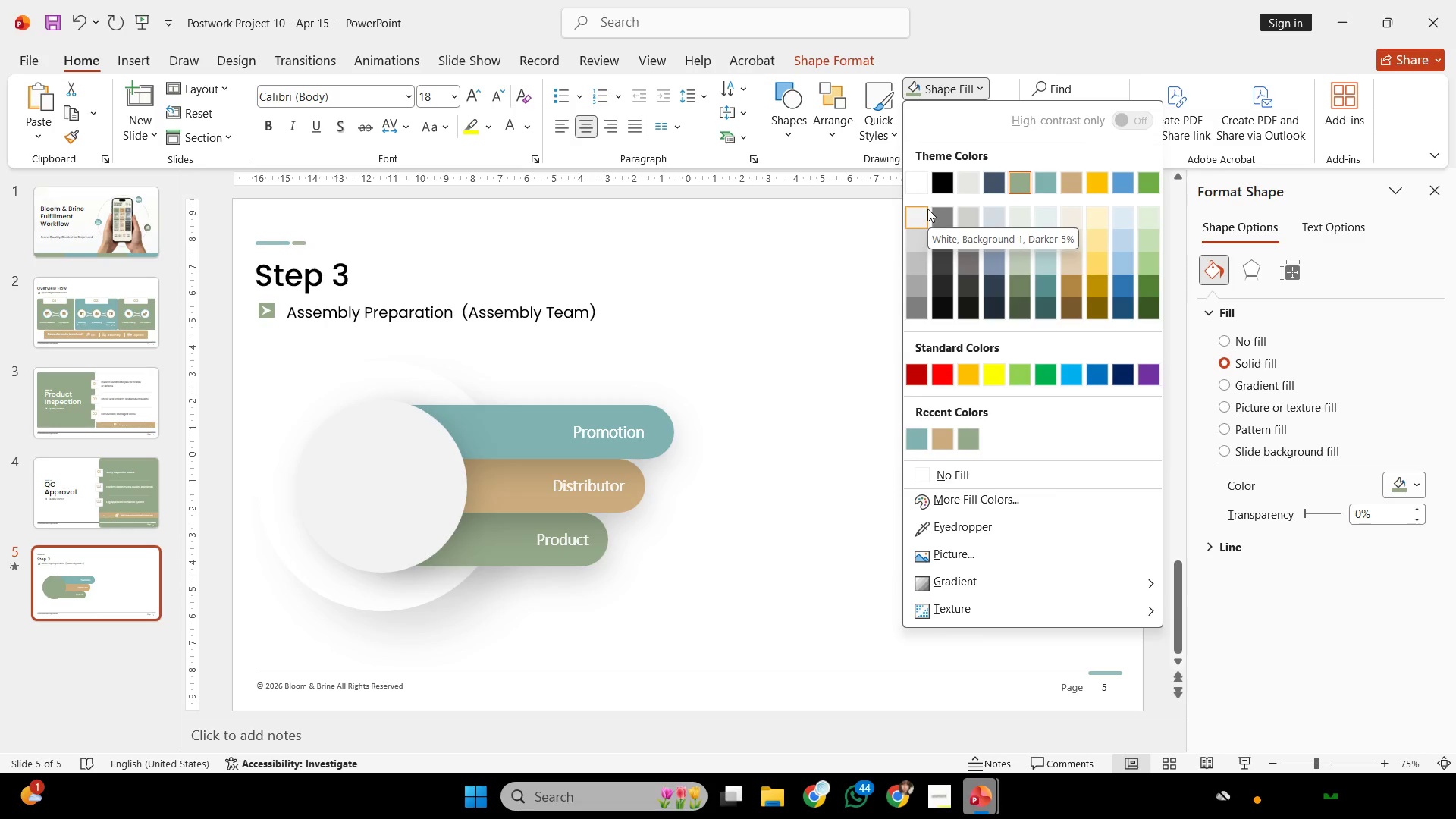 
double_click([418, 375])
 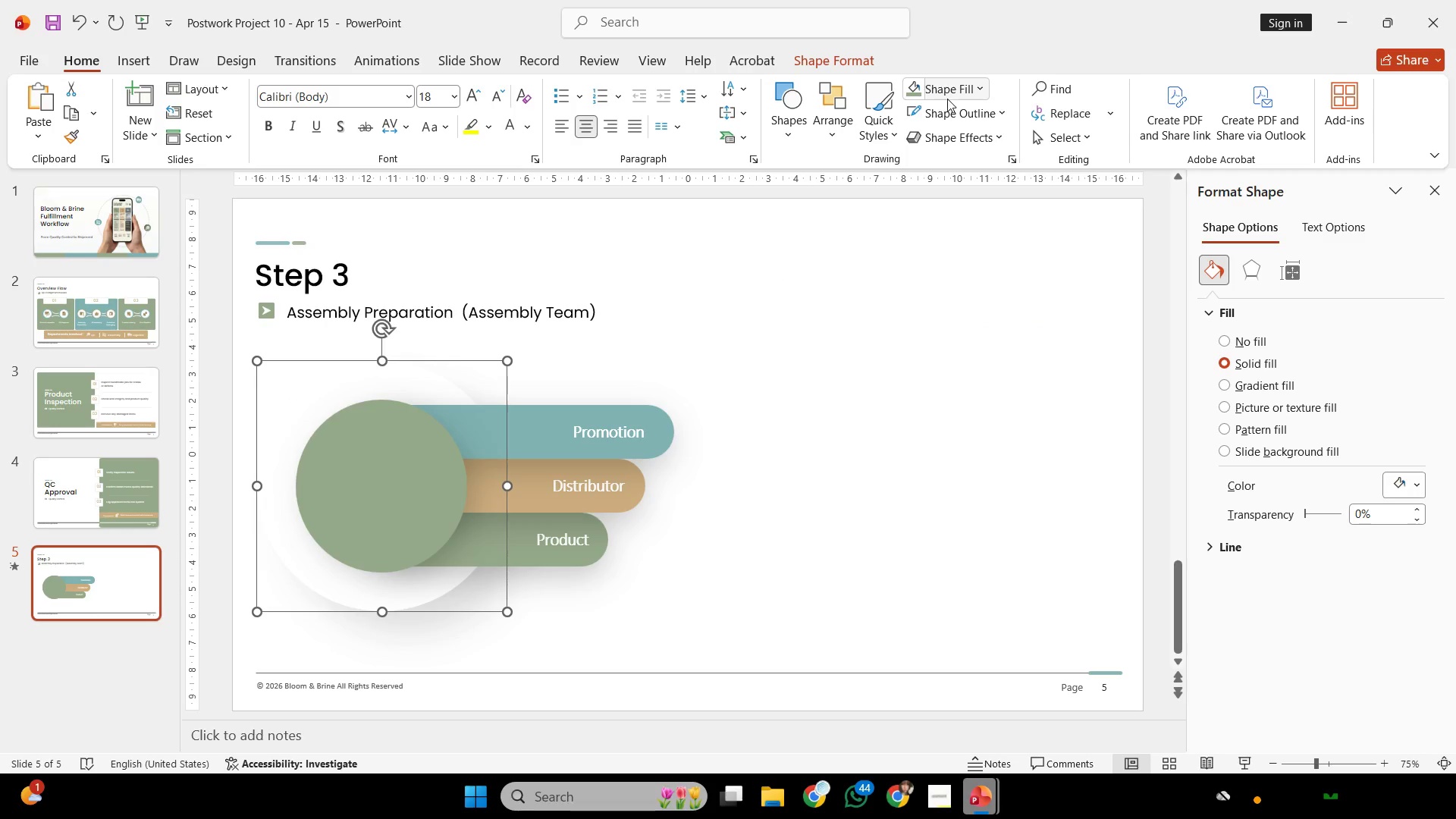 
left_click([951, 90])
 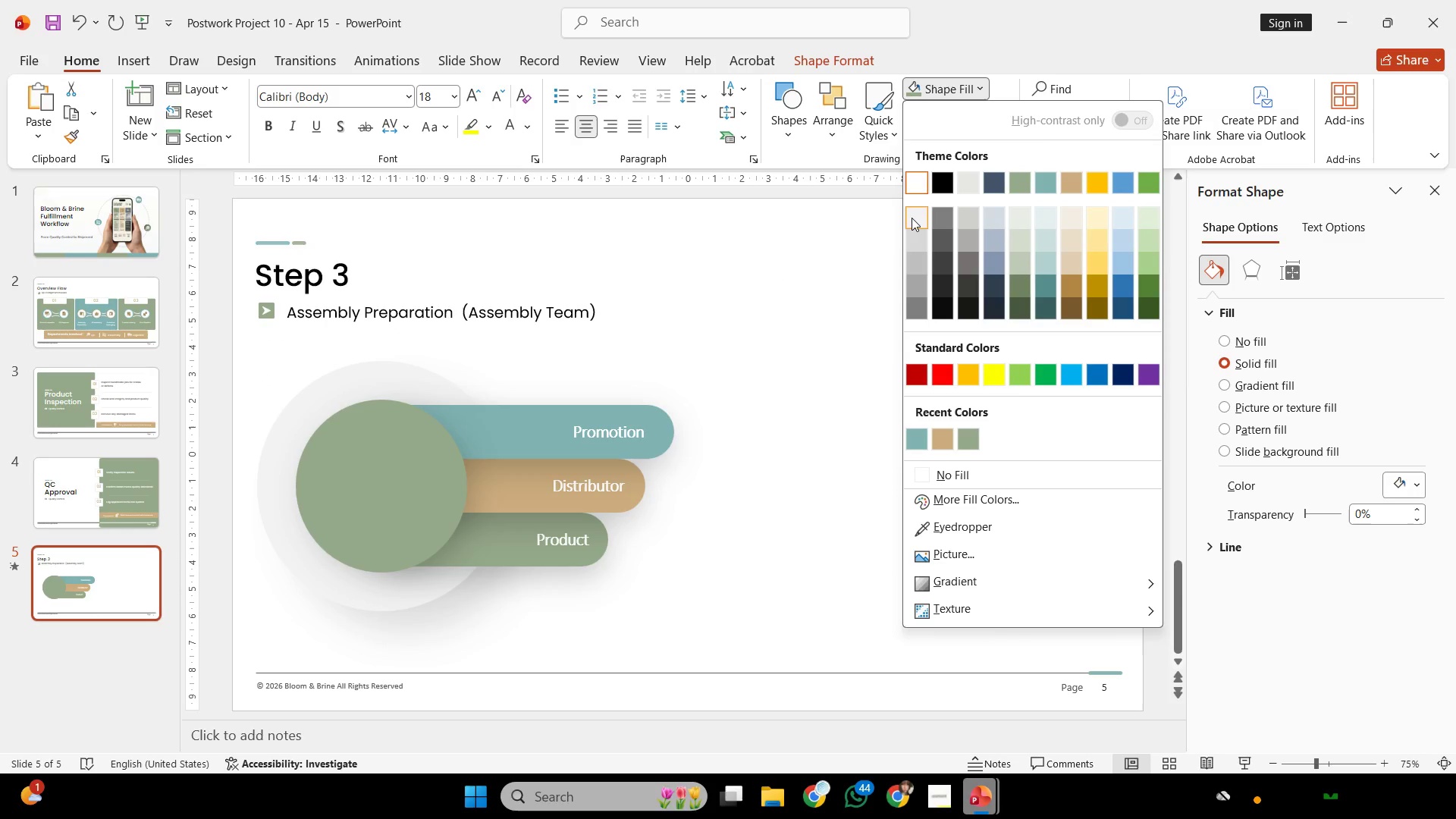 
left_click([912, 218])
 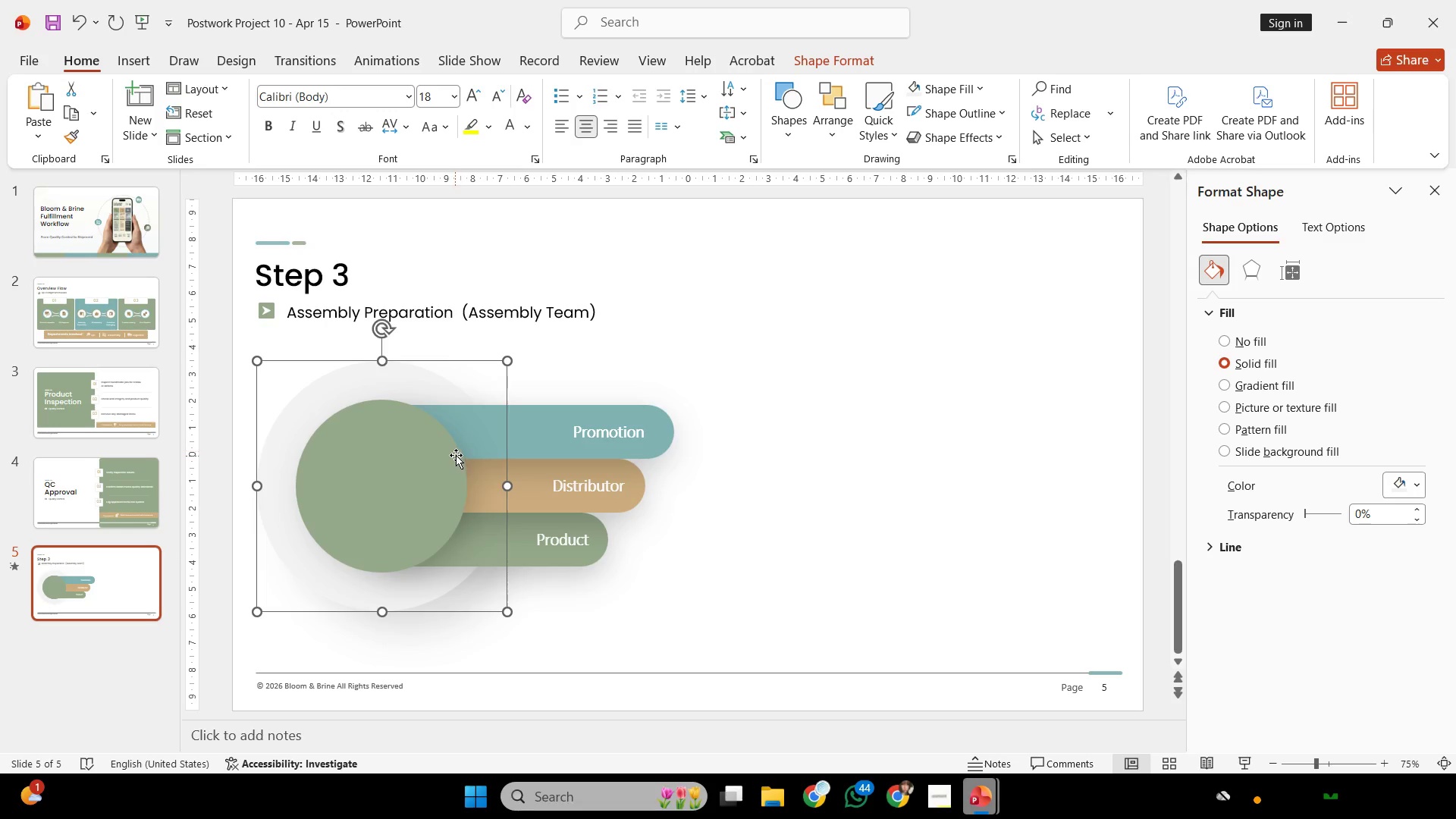 
left_click([446, 463])
 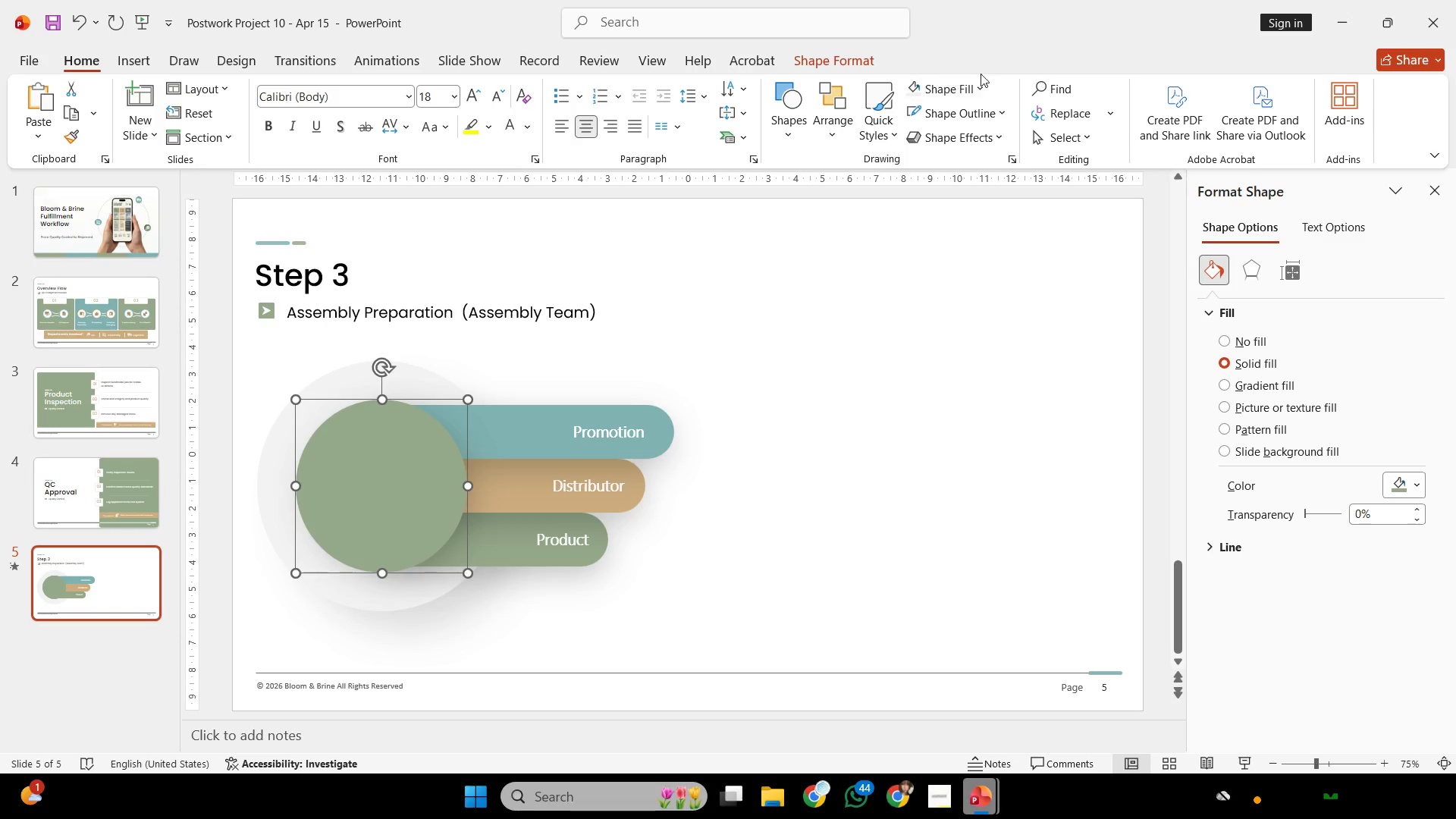 
left_click([959, 91])
 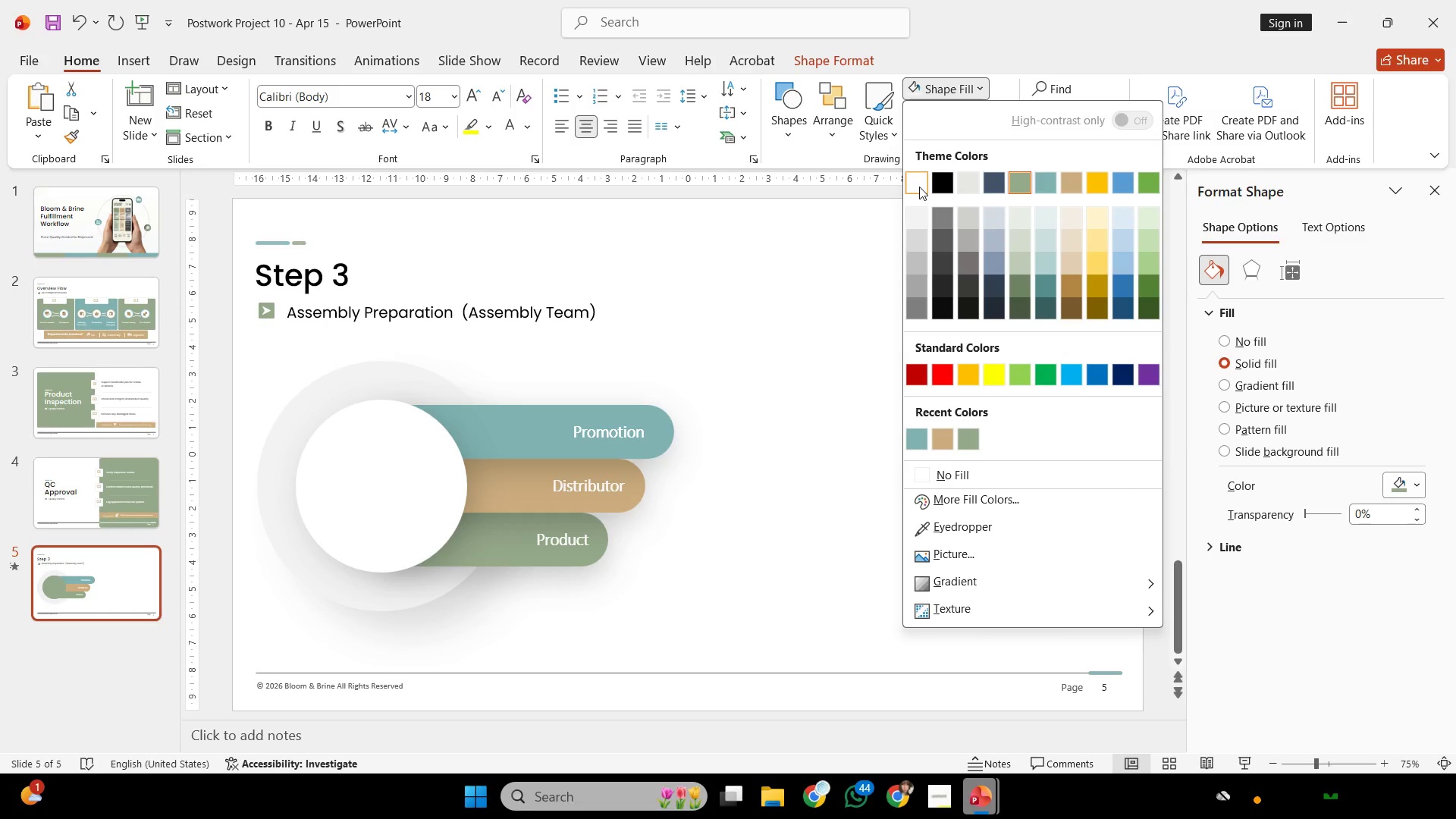 
left_click([919, 187])
 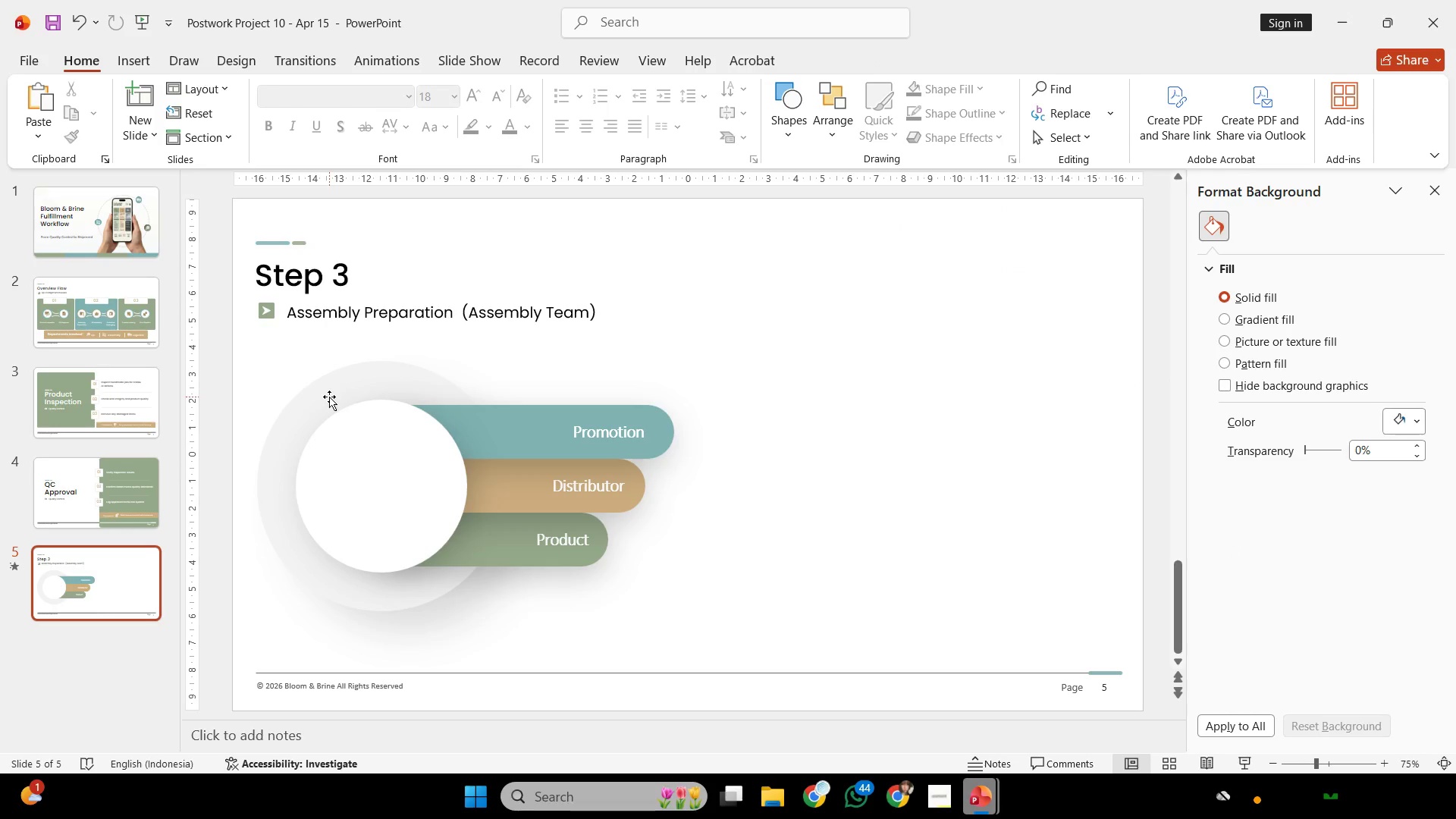 
left_click([373, 441])
 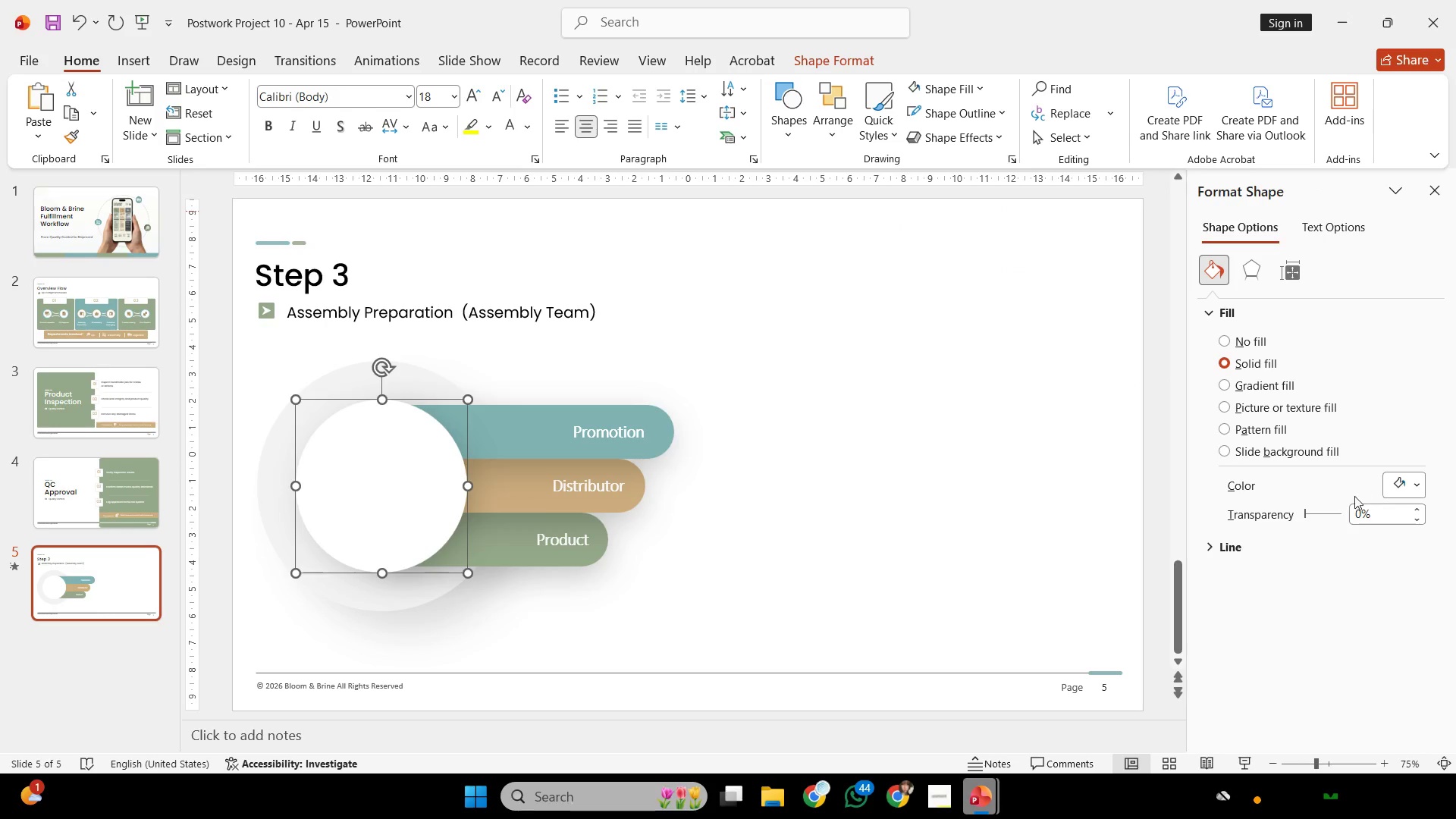 
left_click_drag(start_coordinate=[1304, 509], to_coordinate=[1254, 499])
 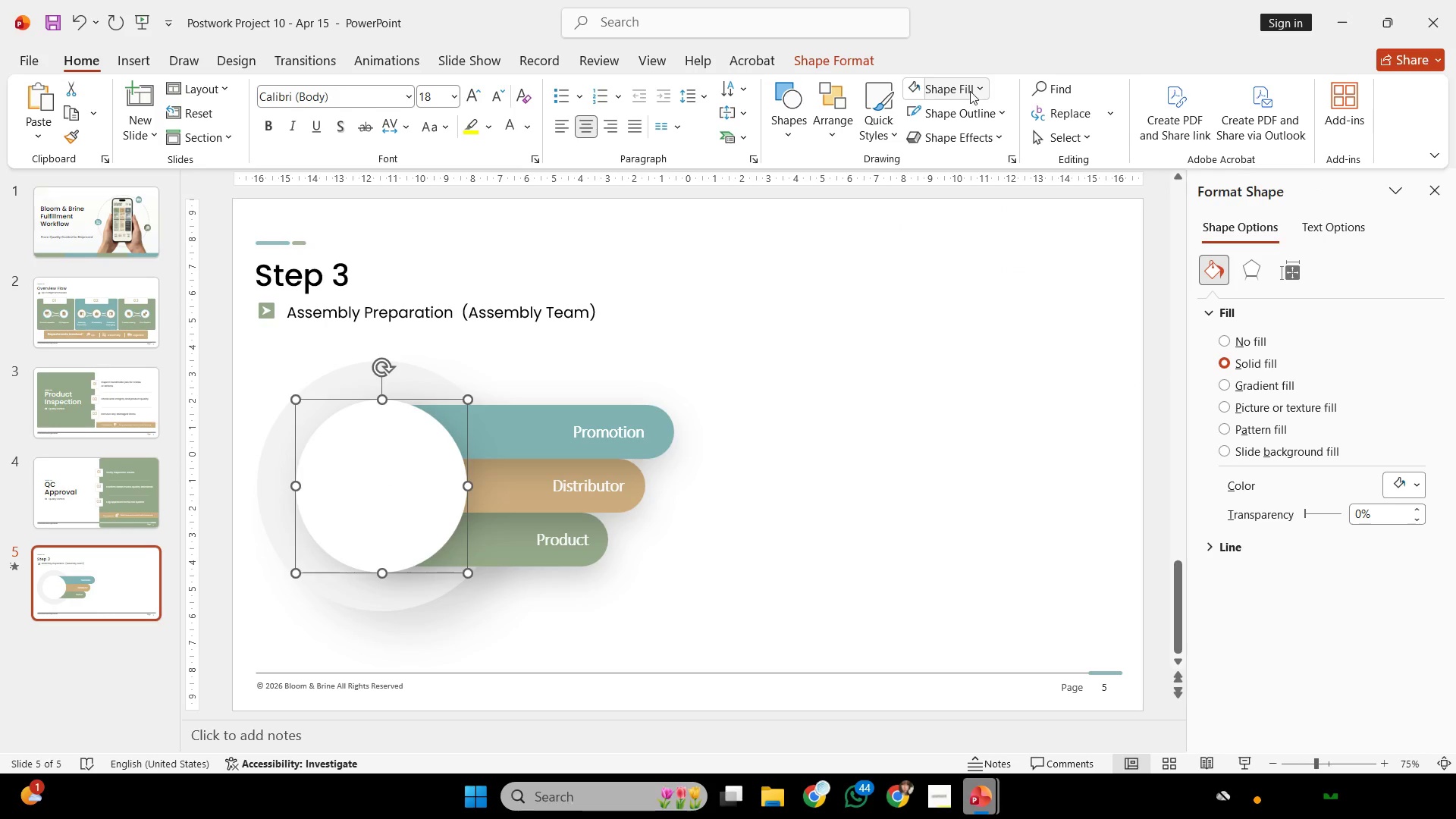 
left_click([970, 91])
 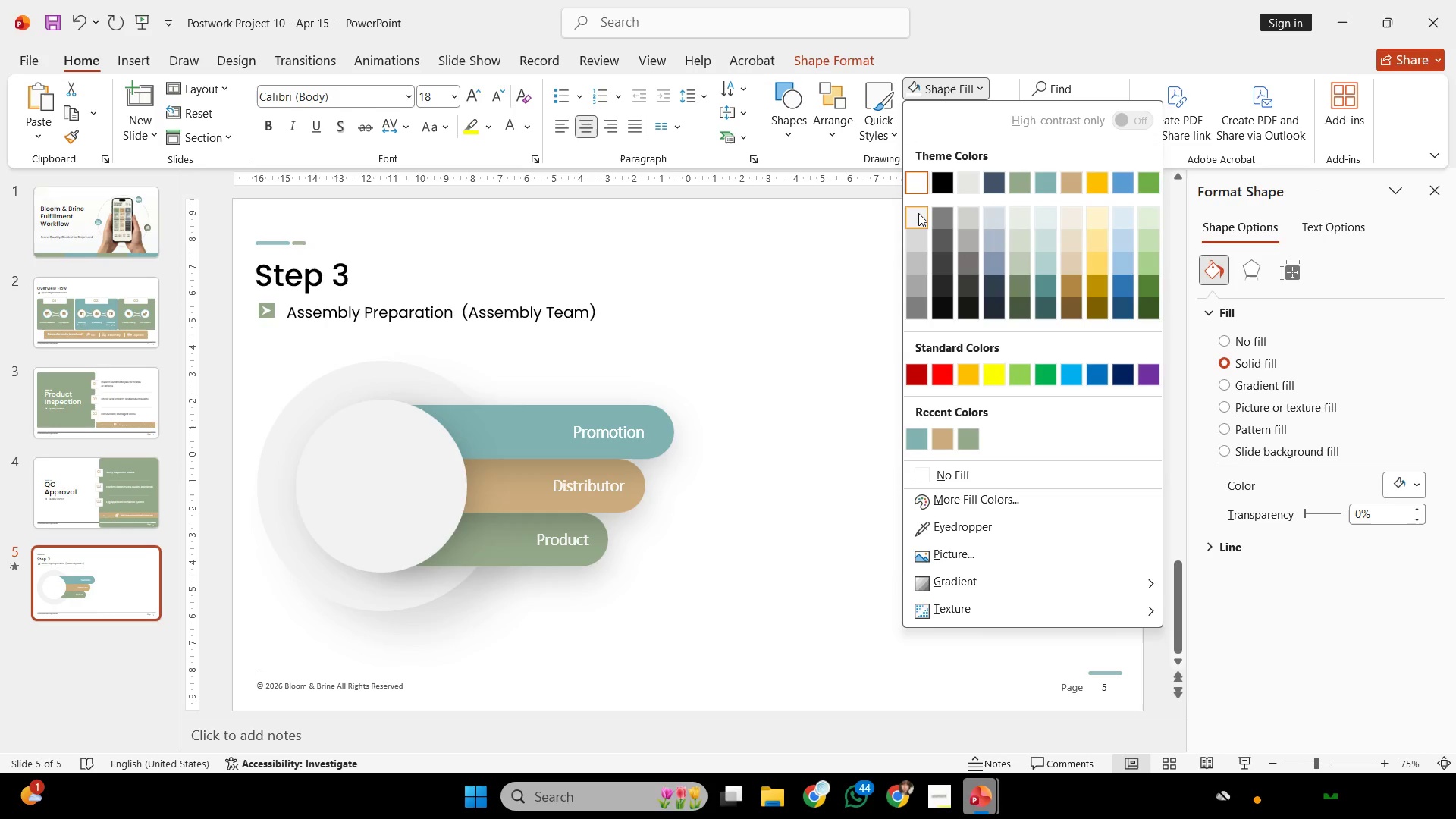 
left_click([918, 213])
 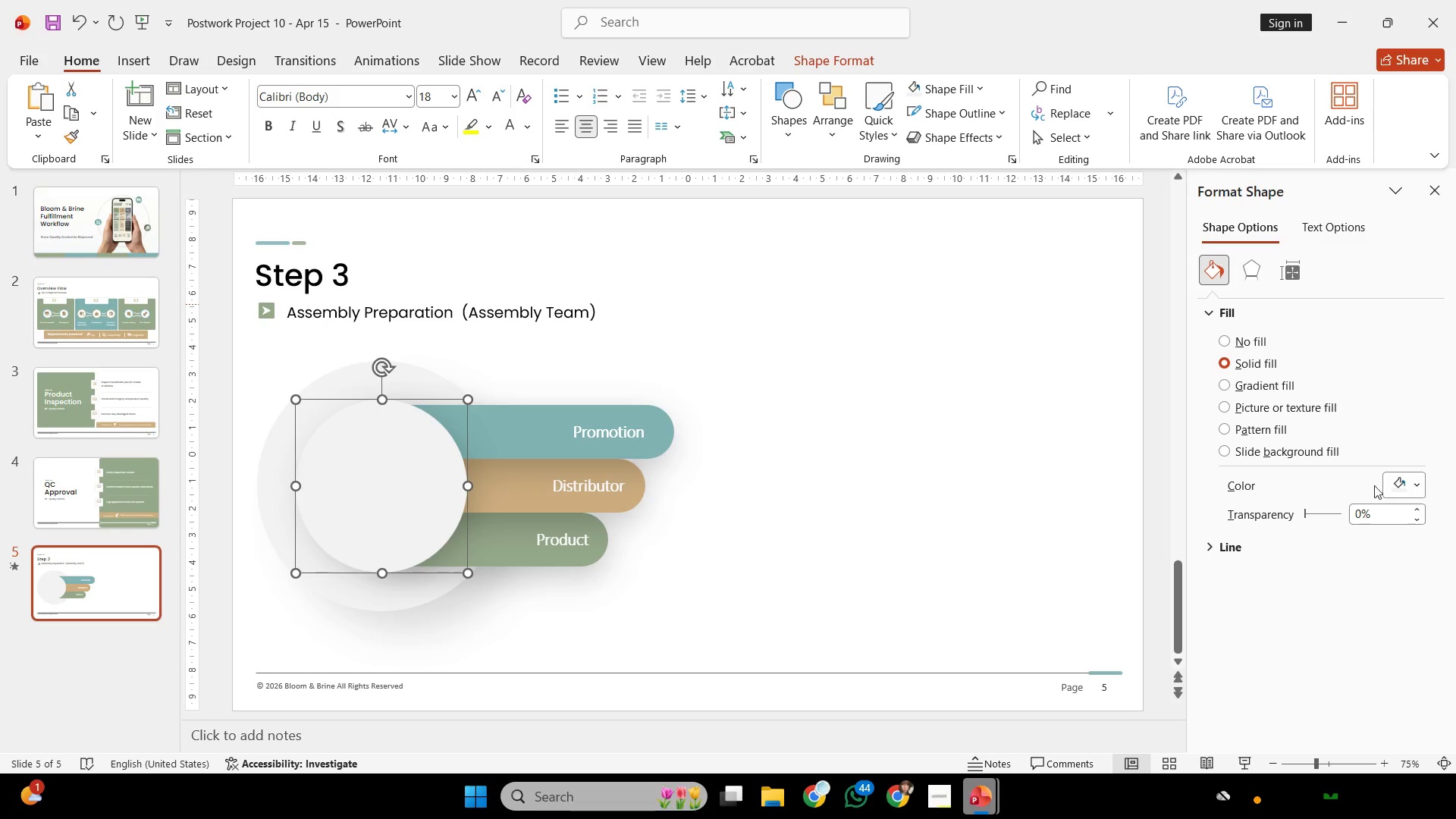 
left_click([1392, 485])
 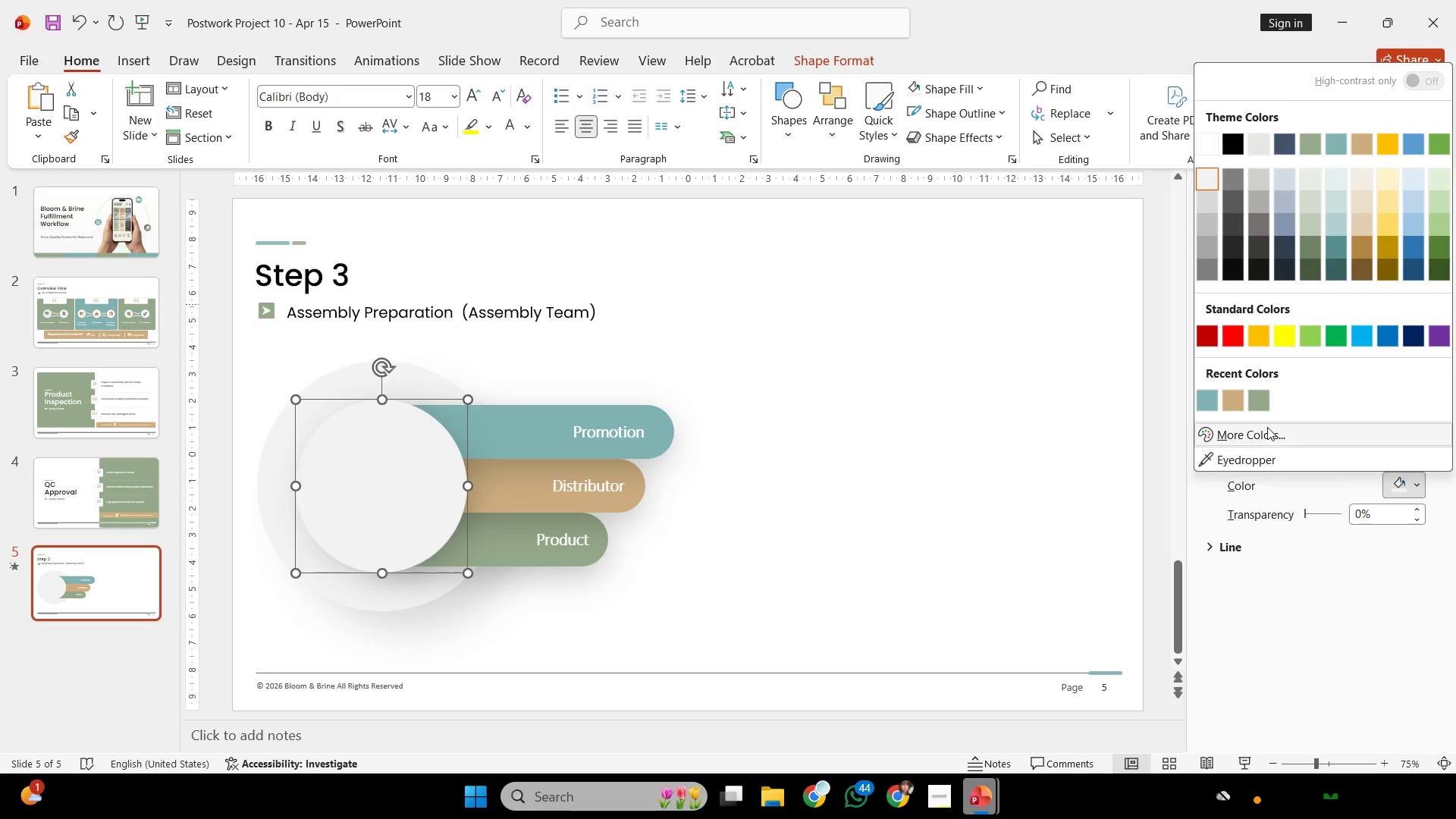 
left_click([1267, 429])
 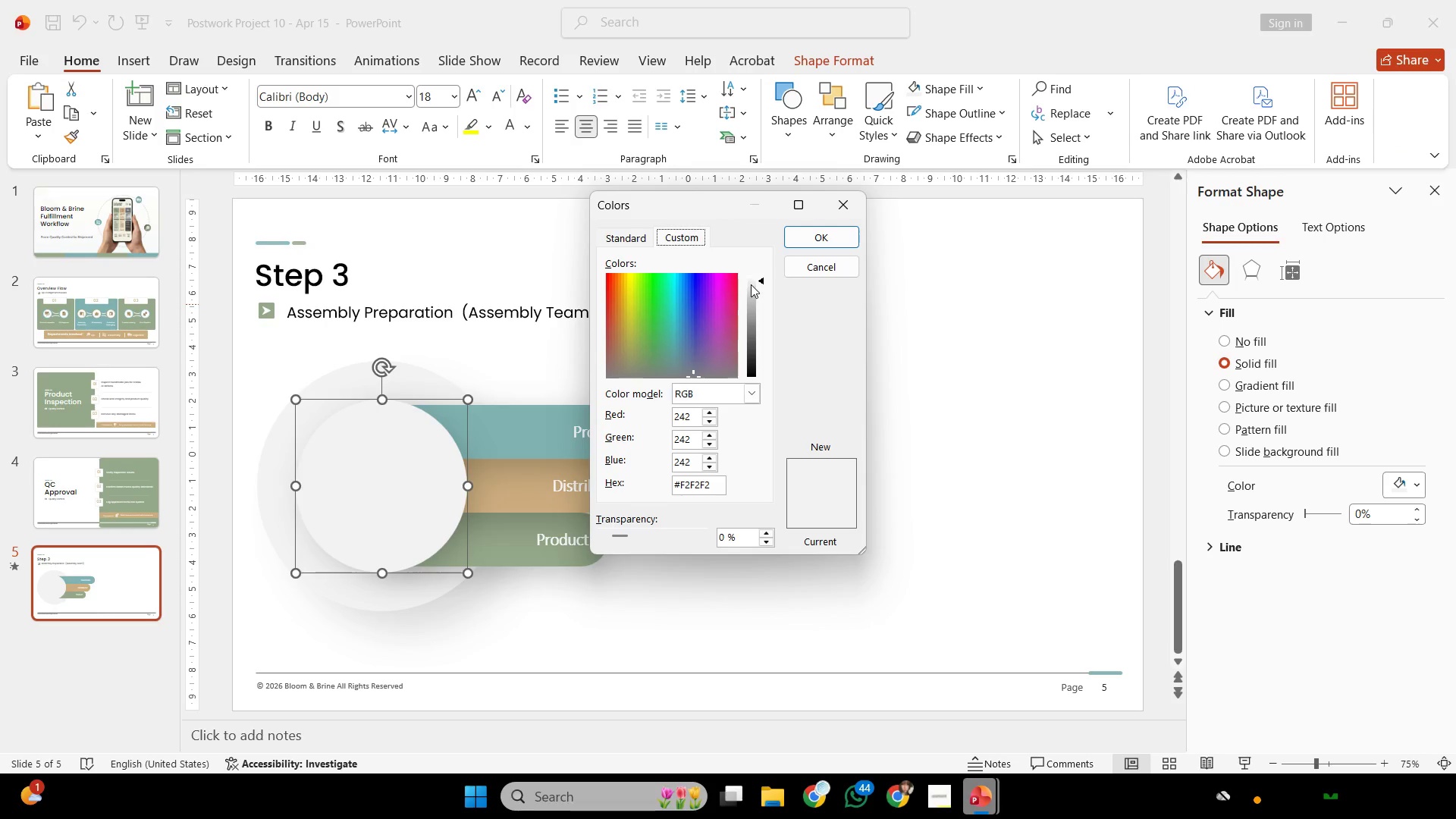 
left_click_drag(start_coordinate=[757, 281], to_coordinate=[761, 278])
 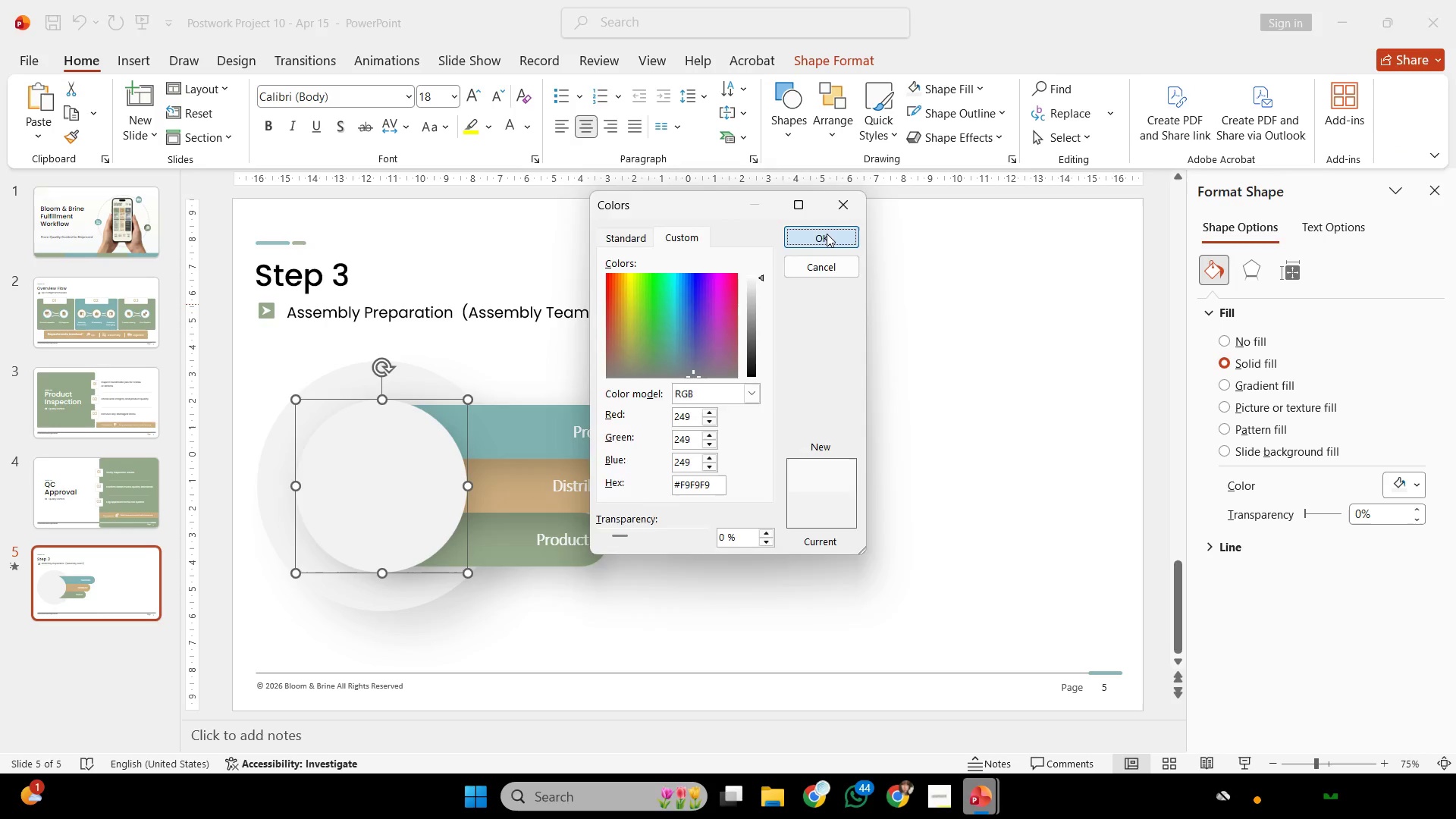 
double_click([860, 298])
 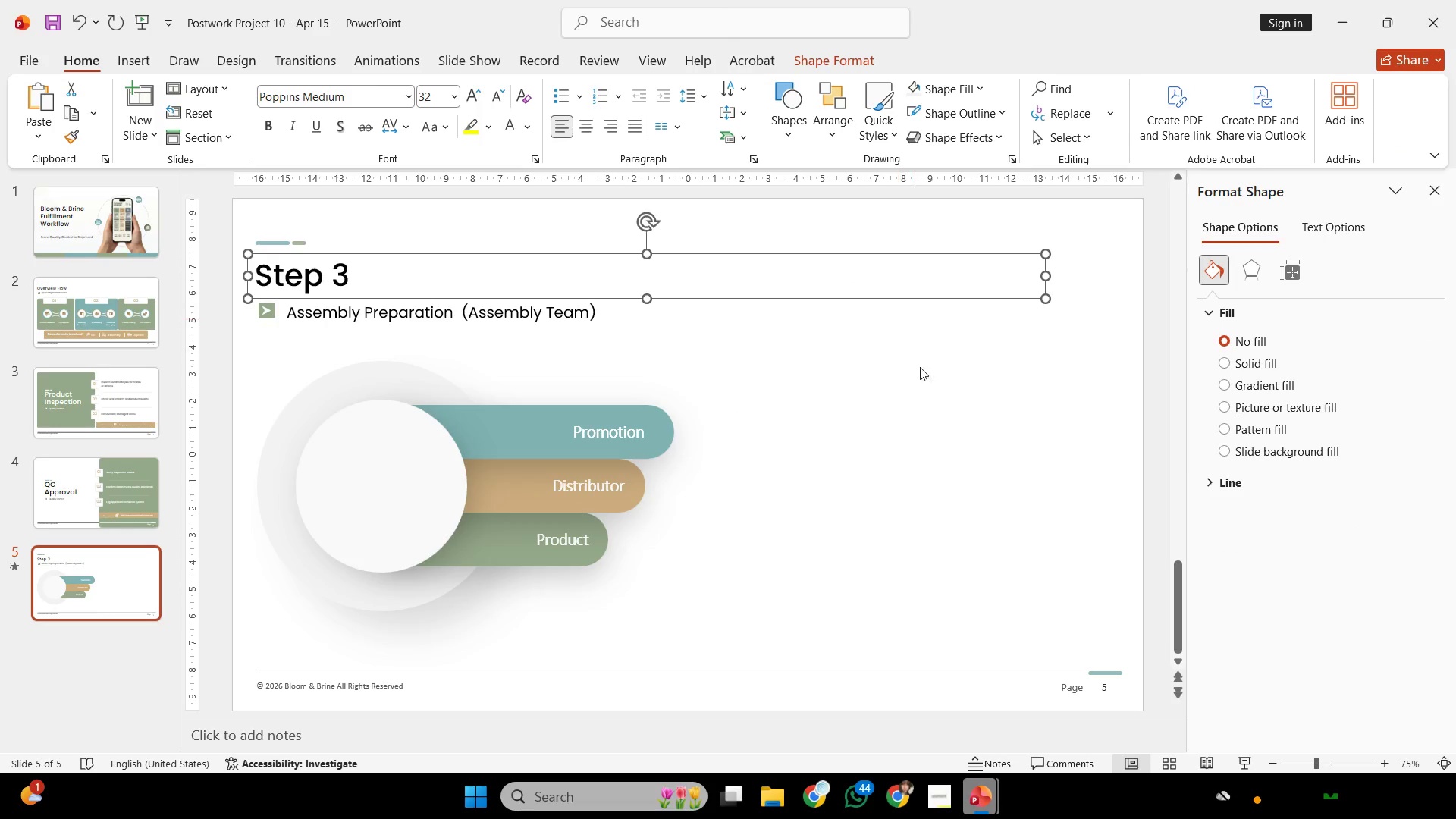 
left_click([924, 375])
 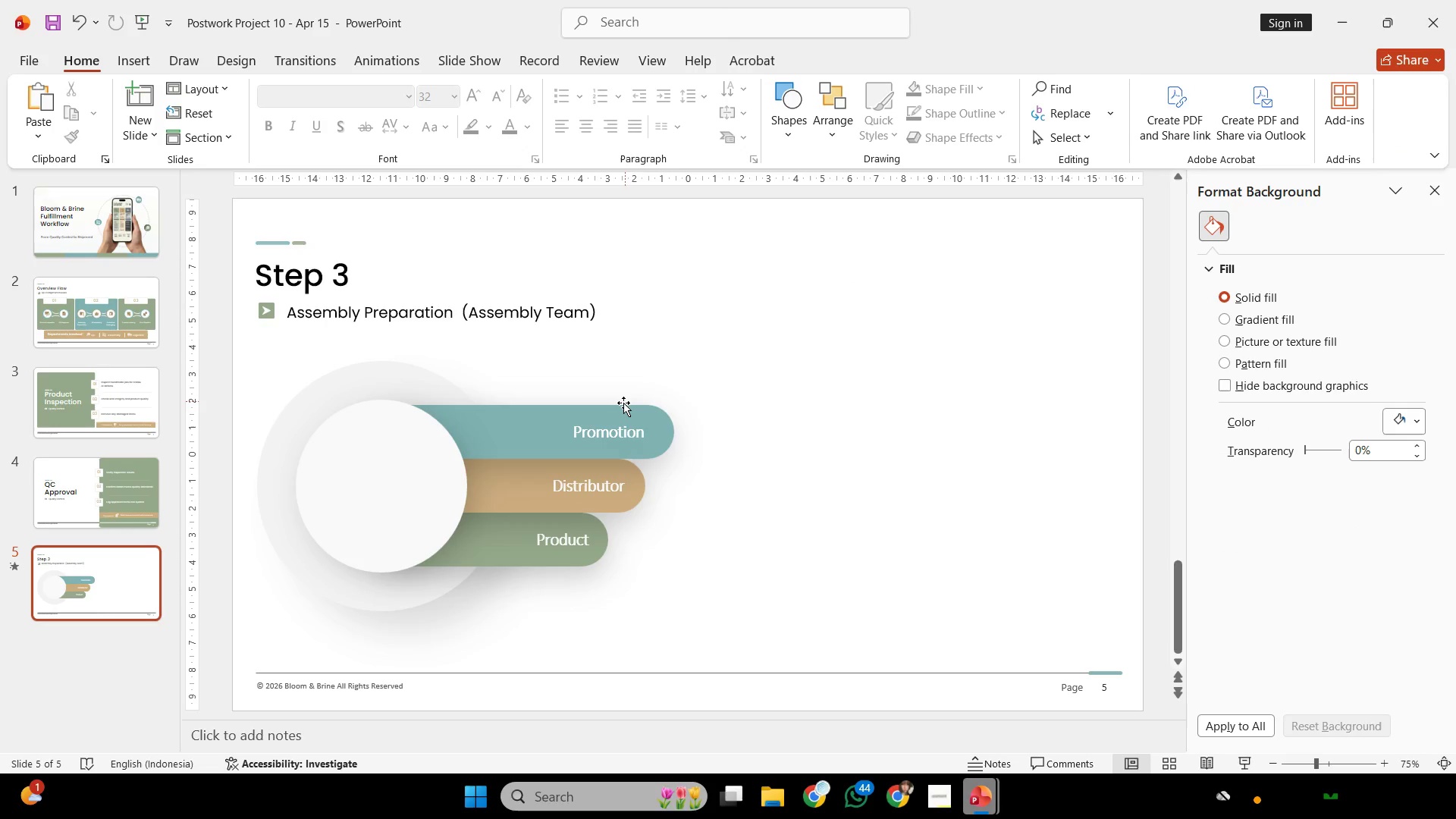 
left_click([612, 431])
 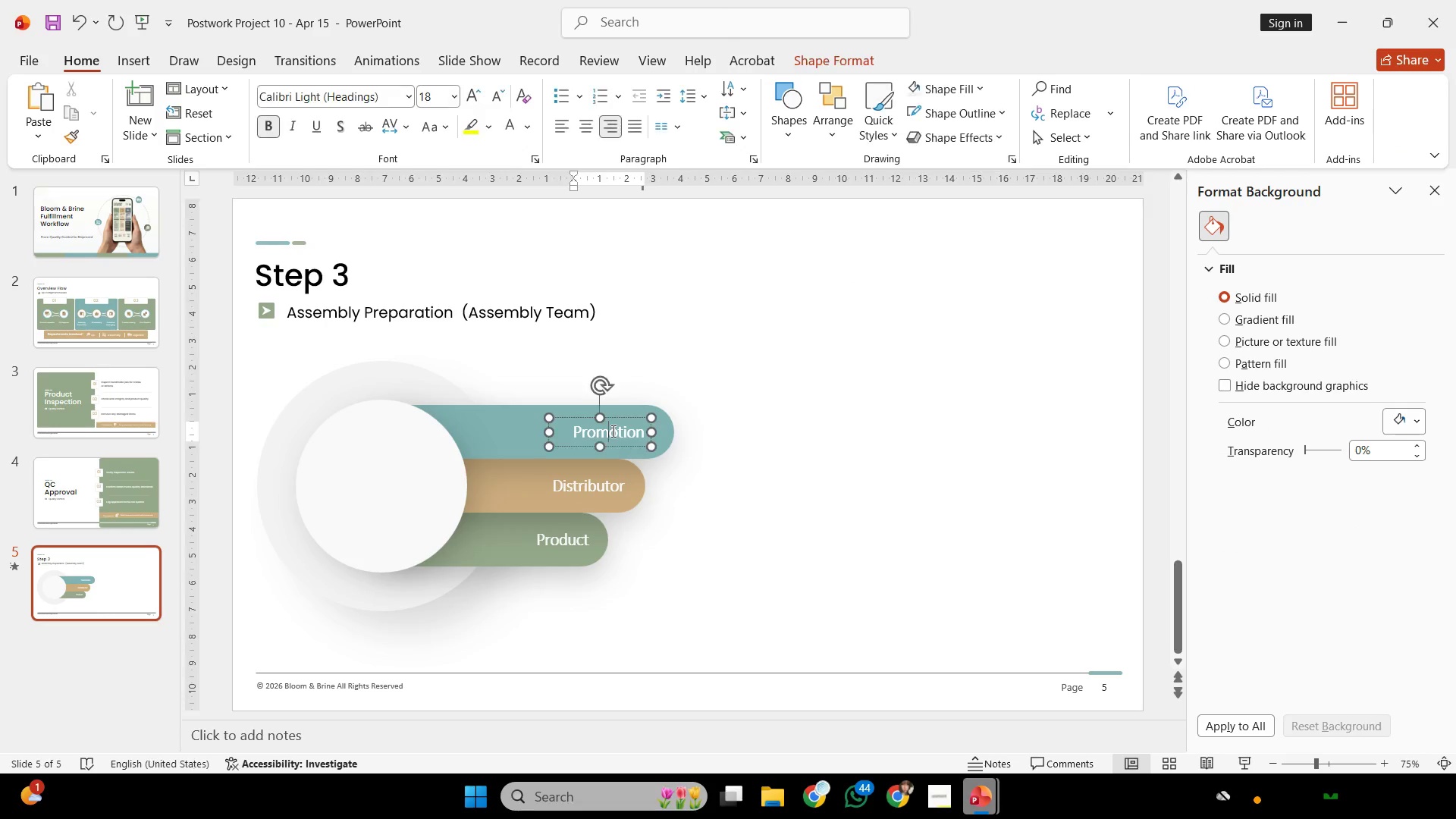 
hold_key(key=ShiftLeft, duration=1.91)
left_click([603, 475])
 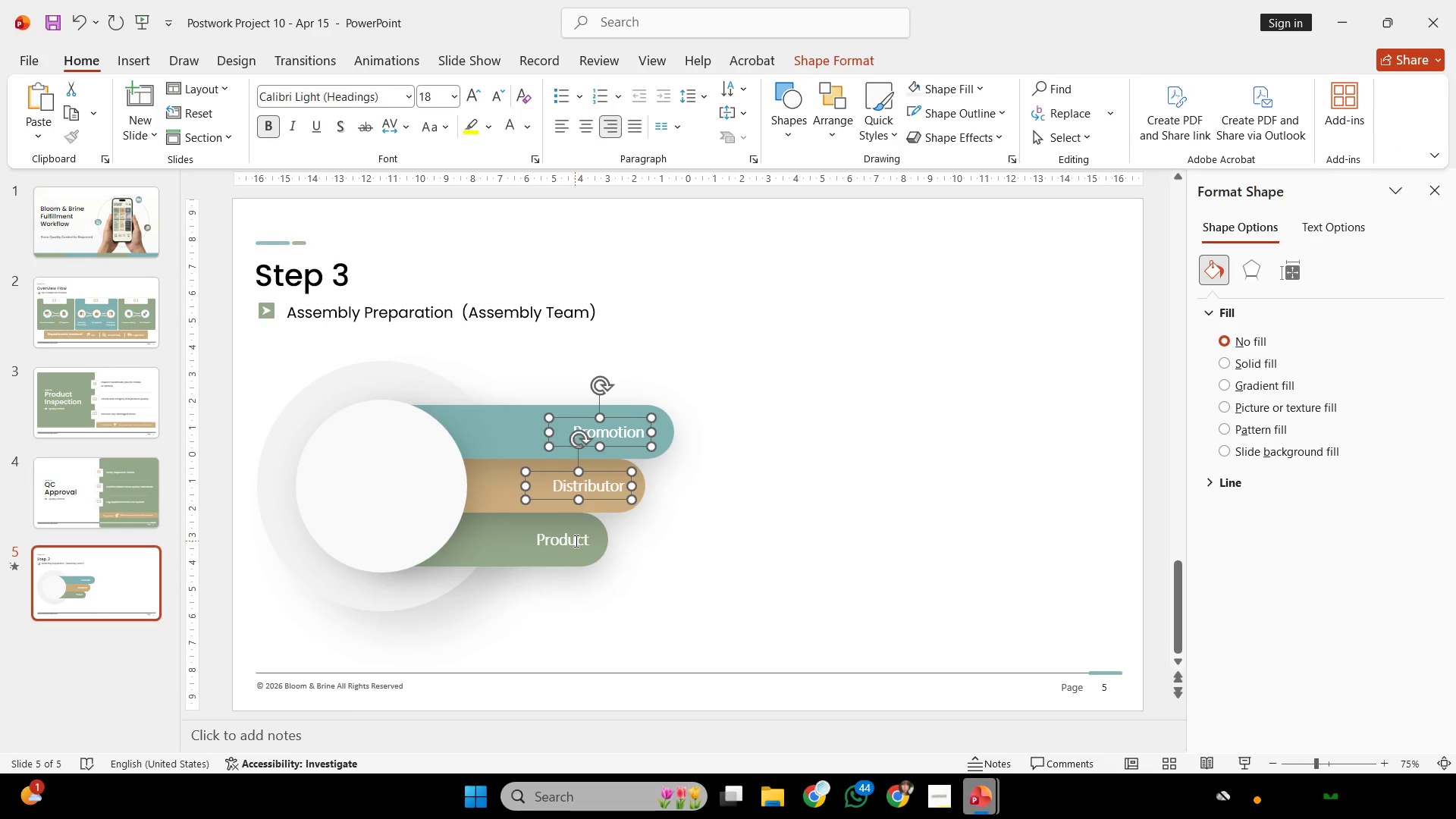 
left_click([575, 541])
 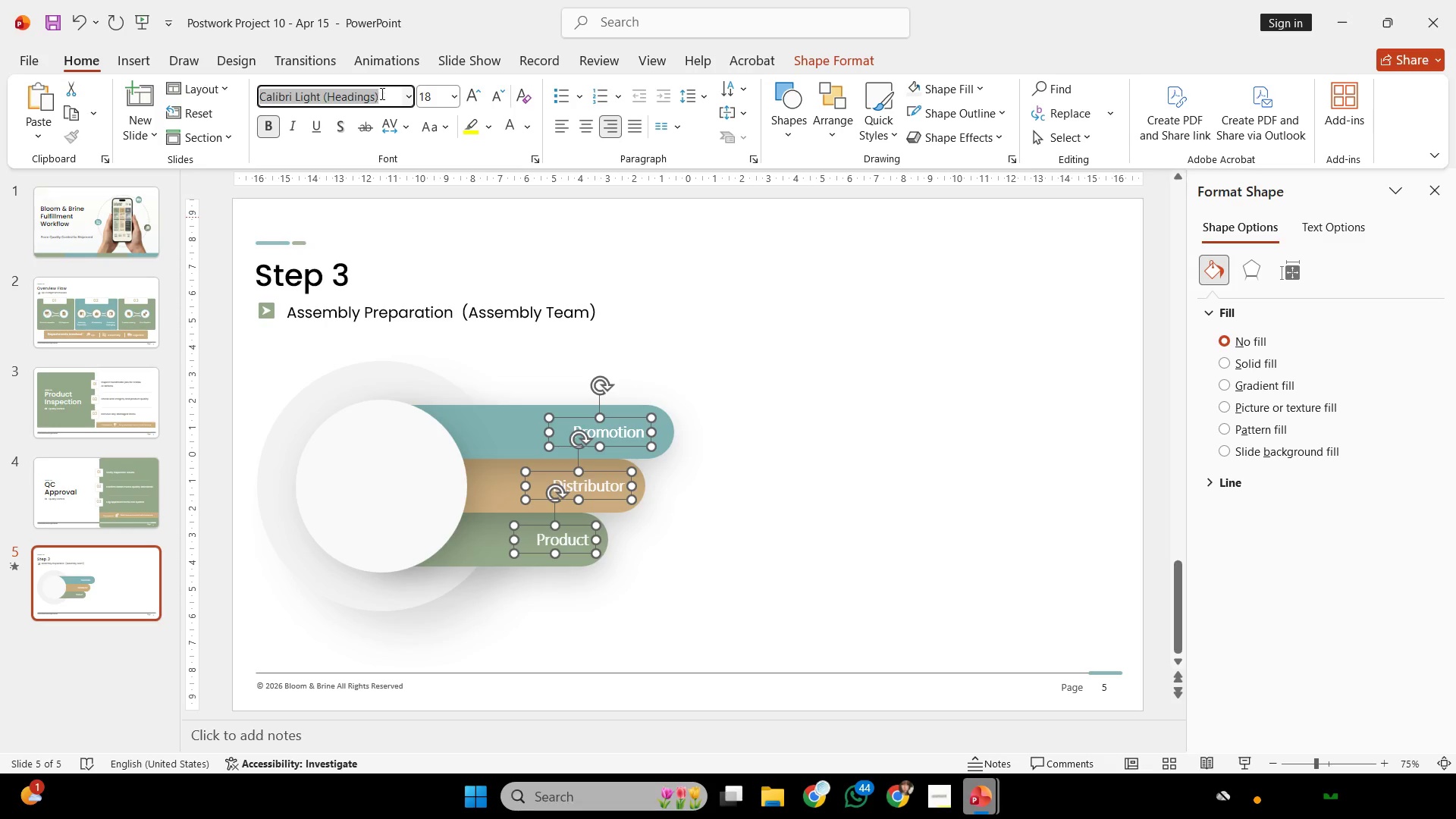 
type(poppins me)
 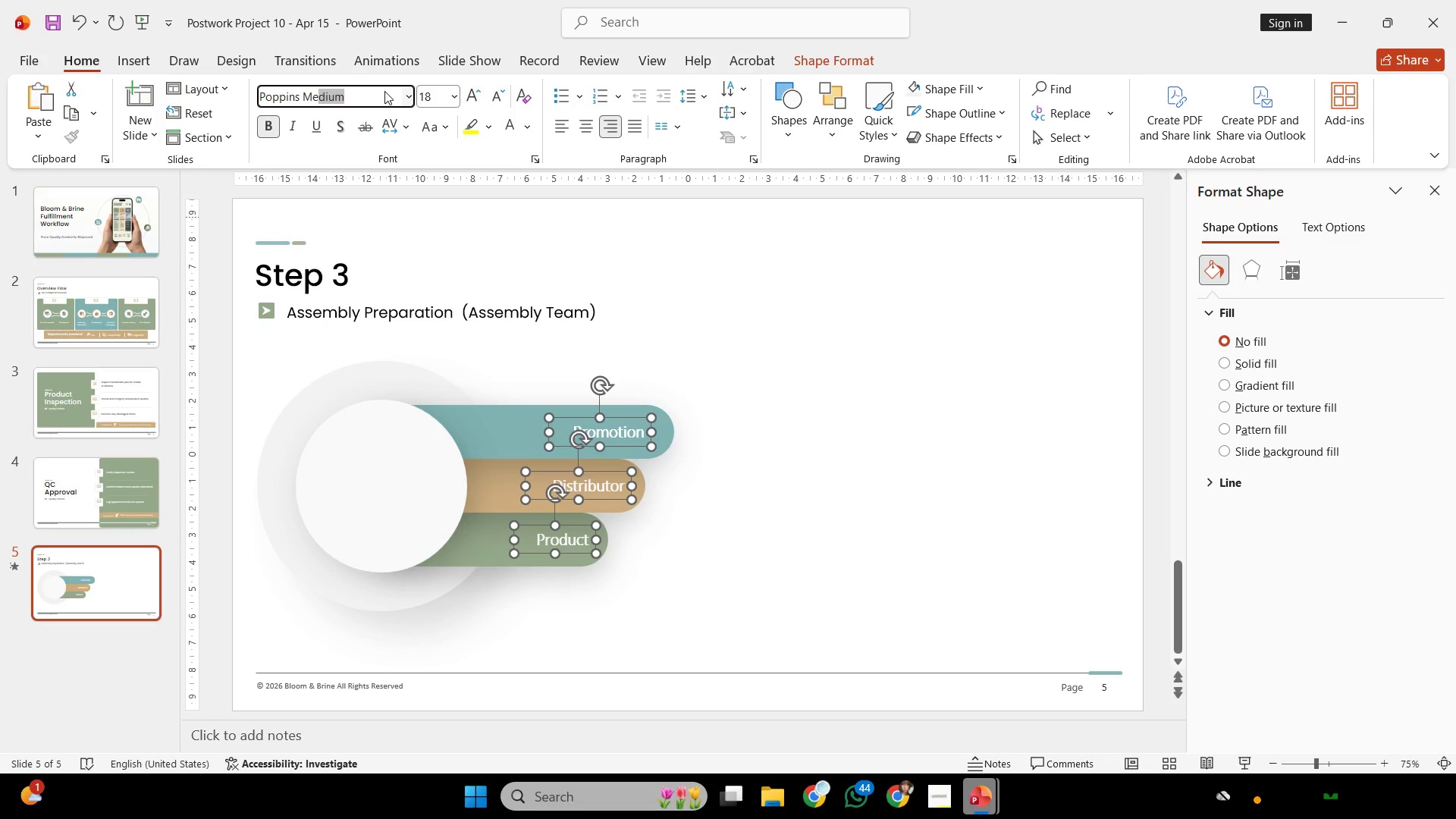 
key(Enter)
 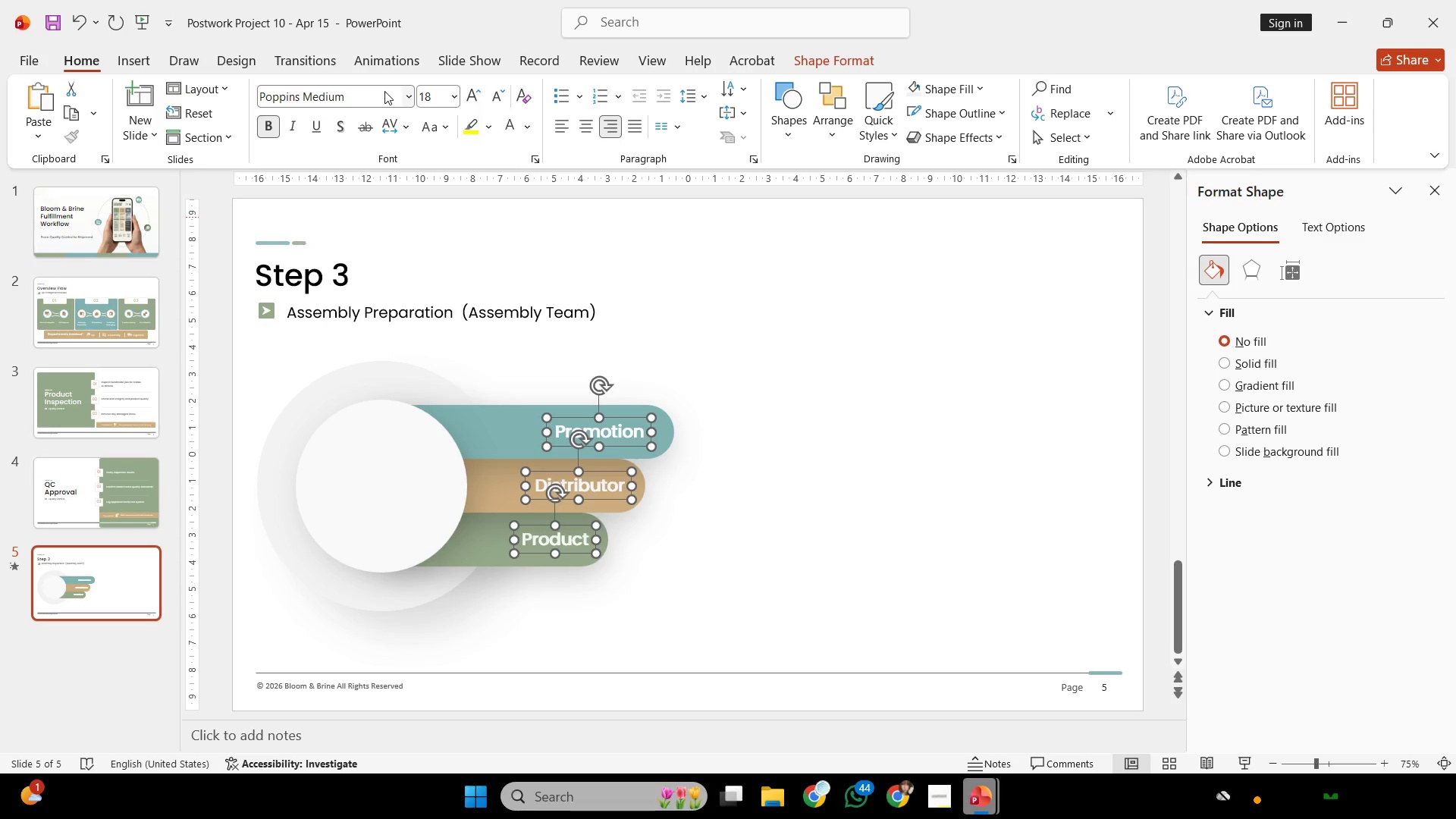 
wait(139.81)
 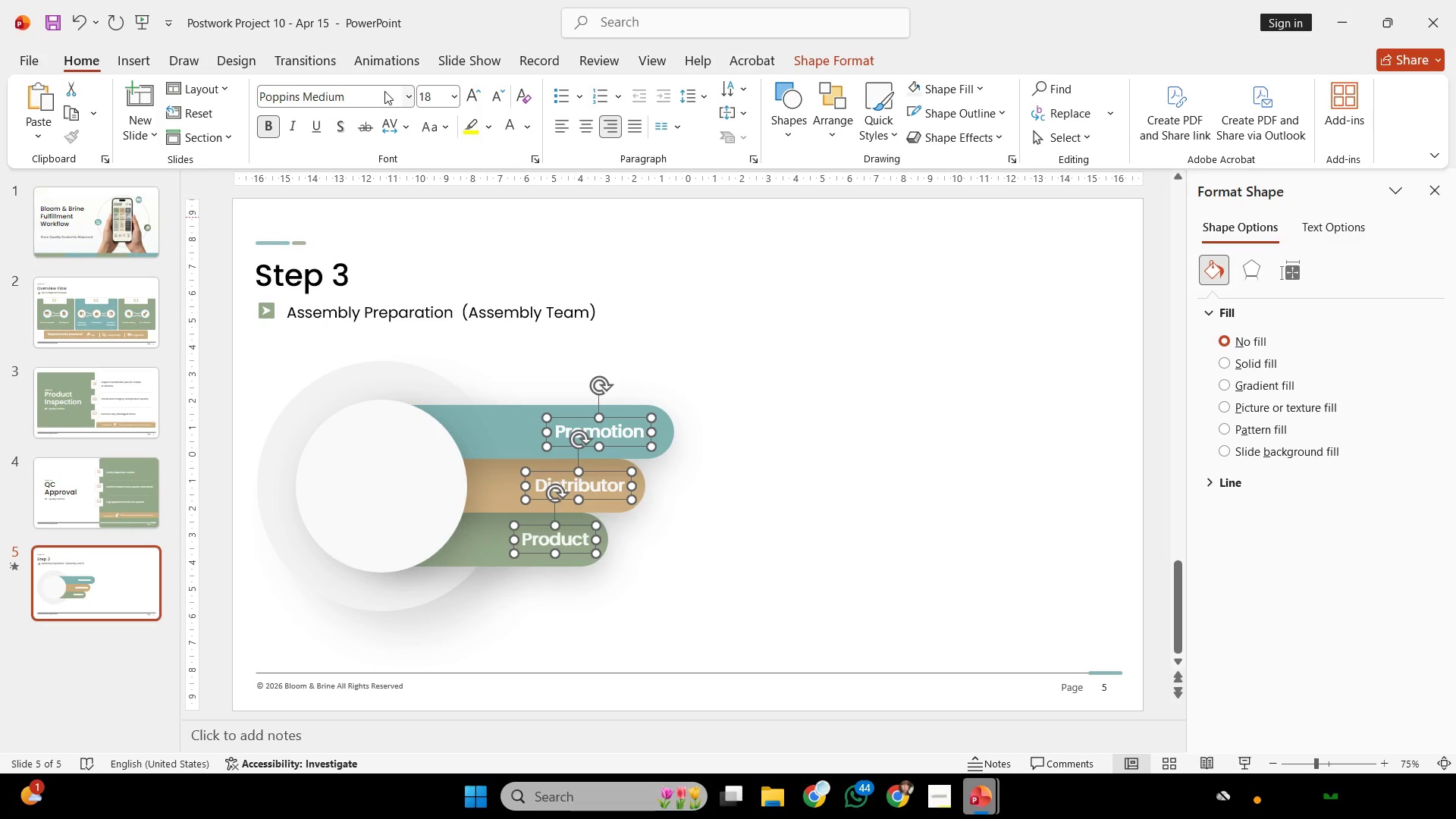 
left_click([837, 375])
 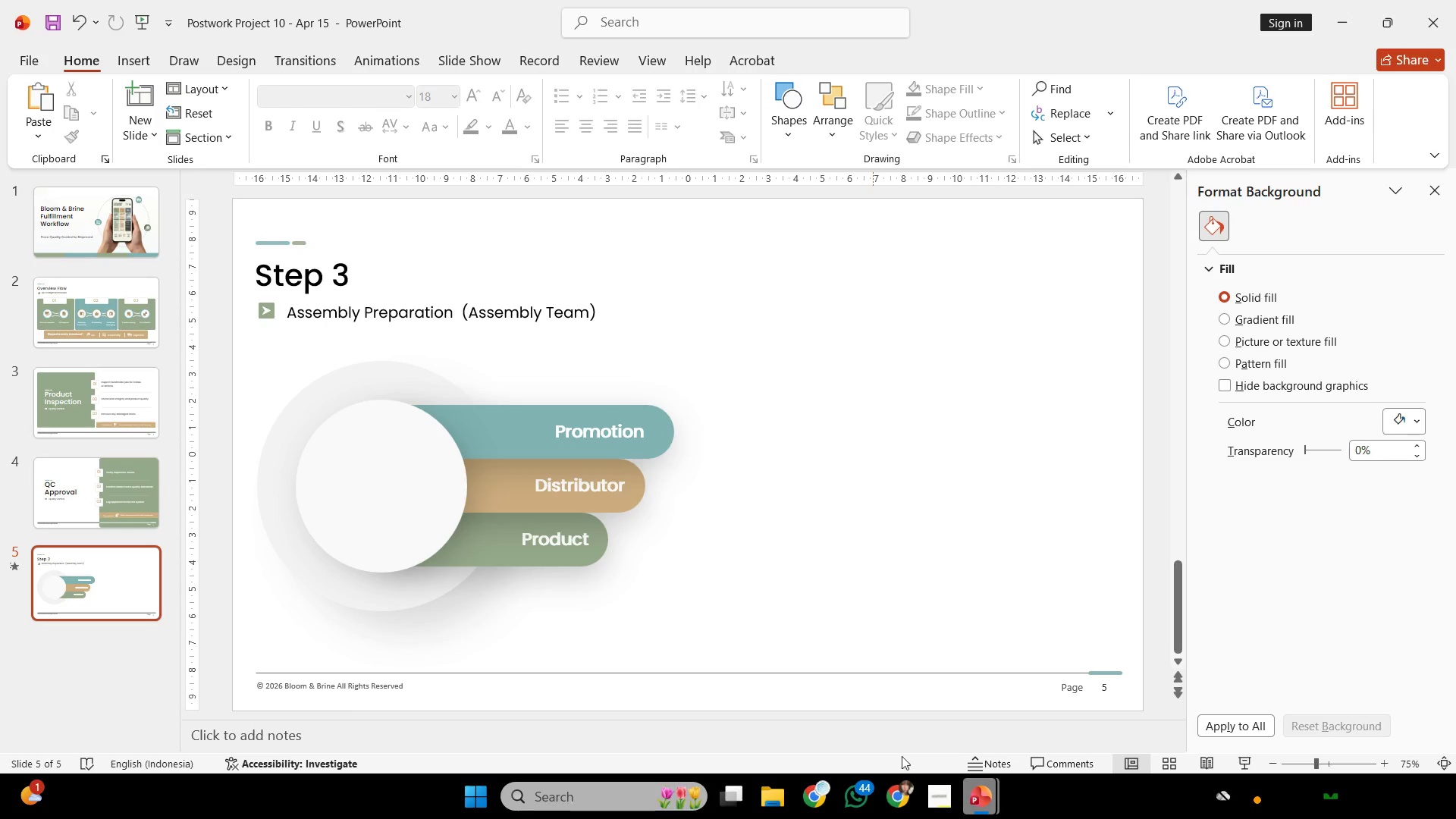 
left_click([977, 788])
 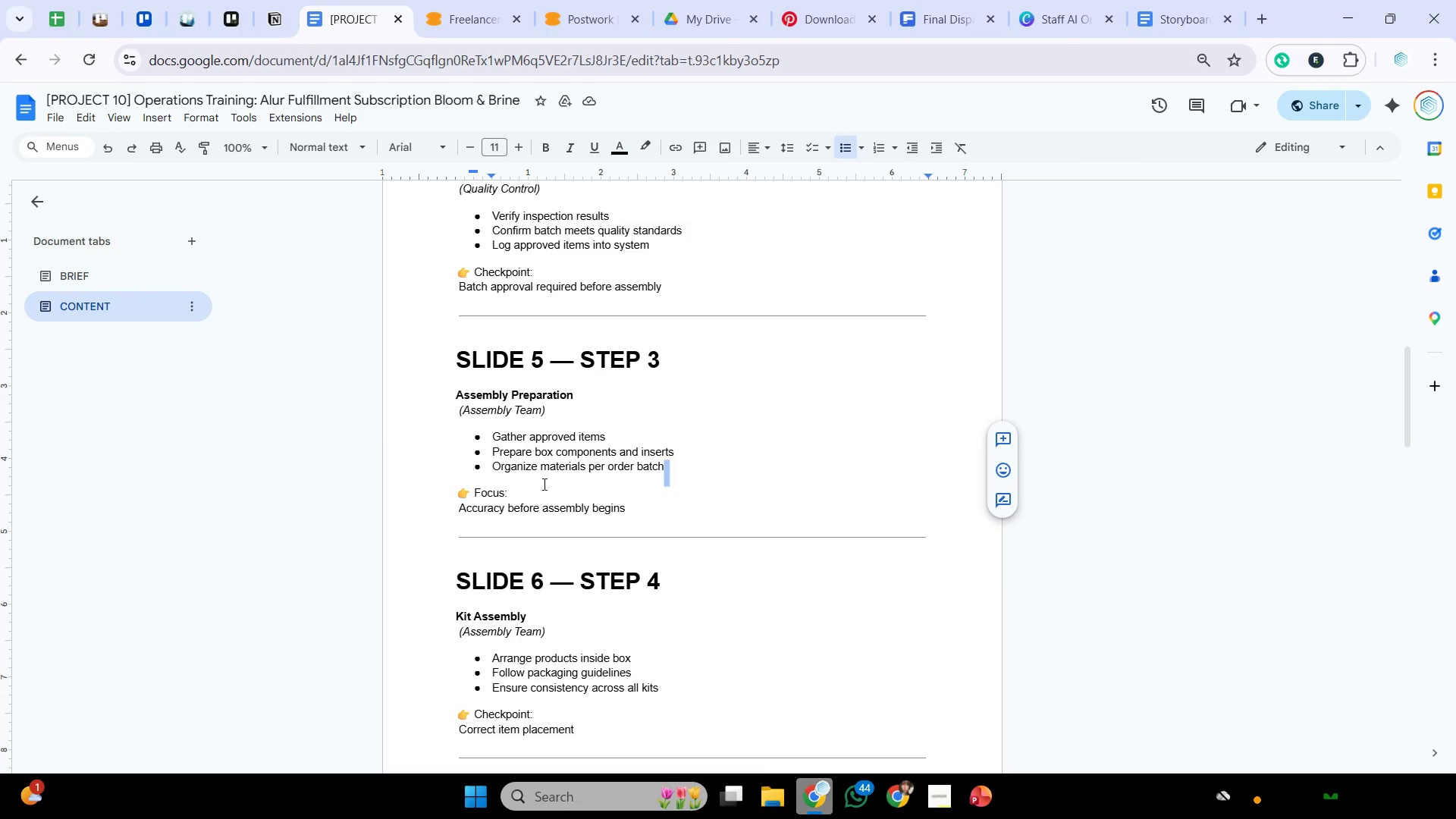 
left_click_drag(start_coordinate=[610, 438], to_coordinate=[490, 444])
 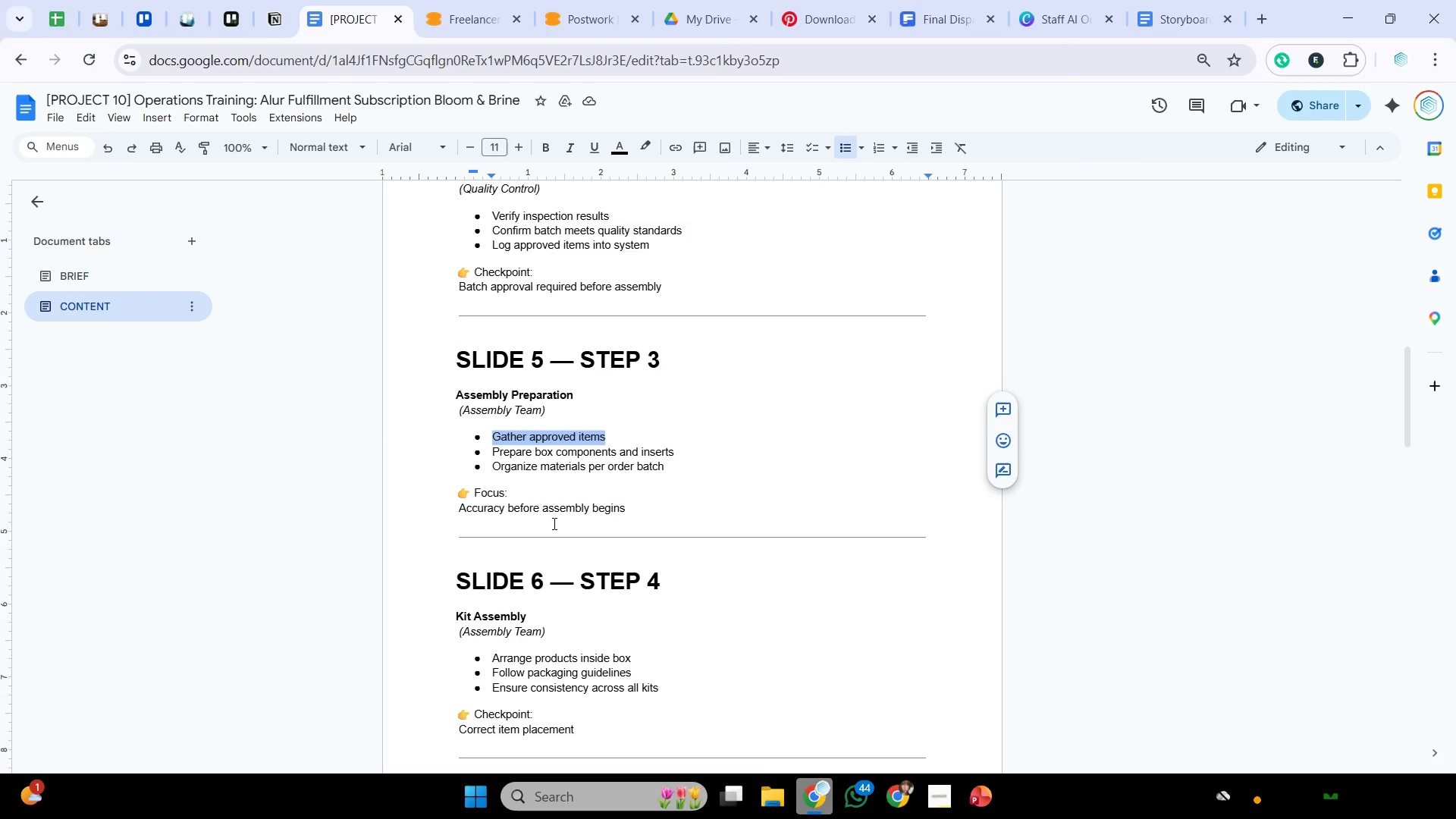 
key(Control+C)
 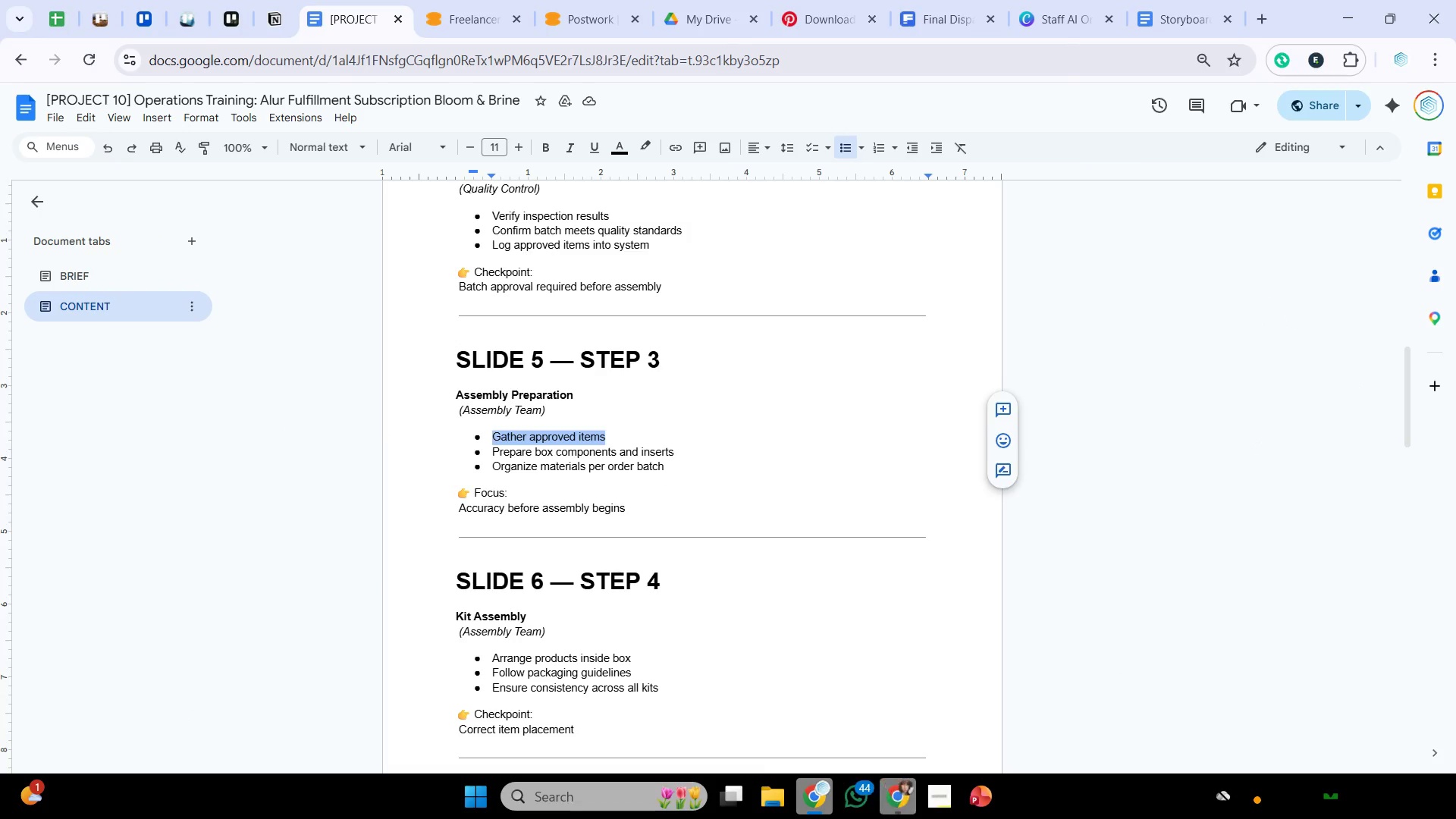 
key(Control+C)
 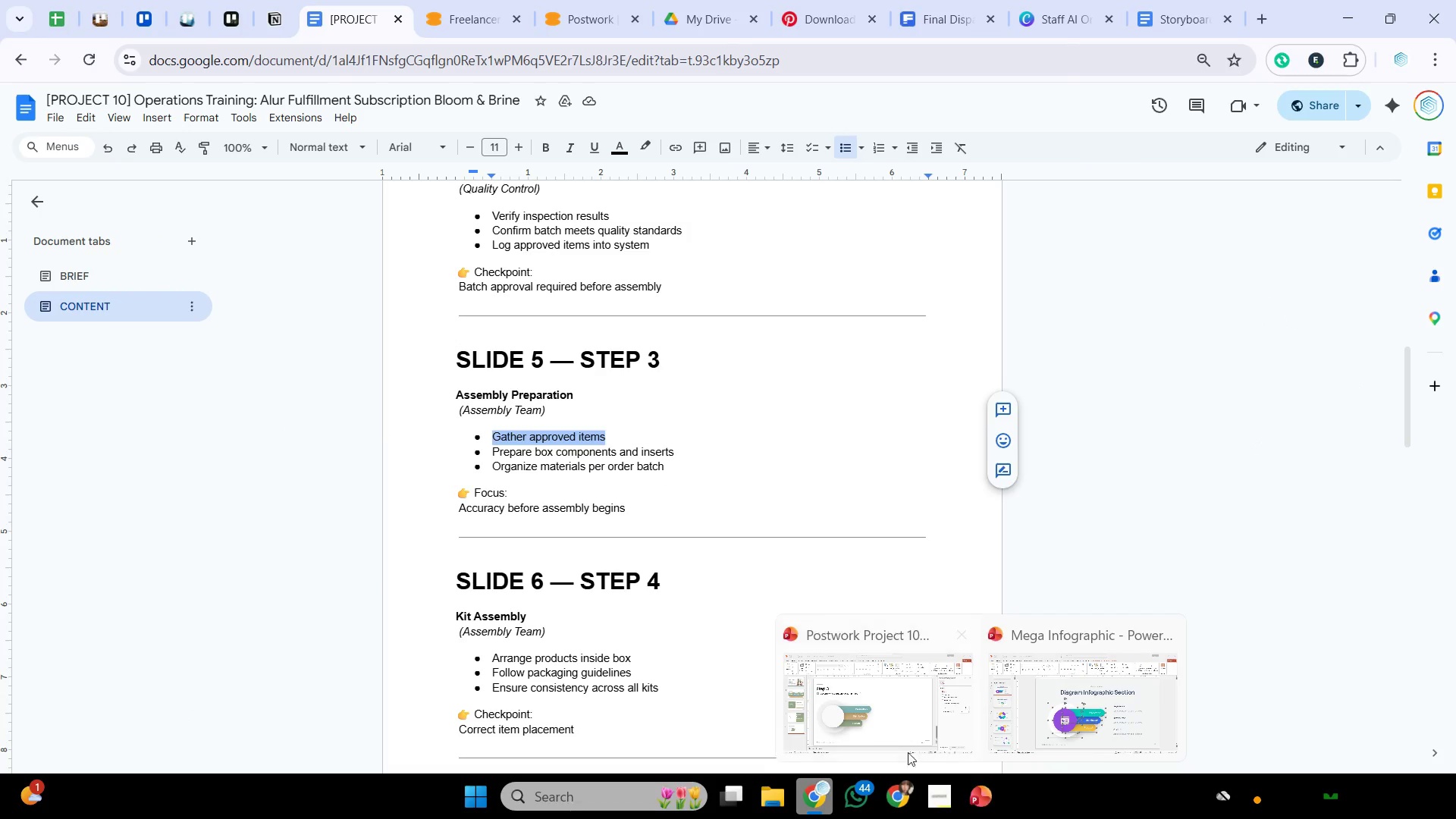 
left_click([890, 734])
 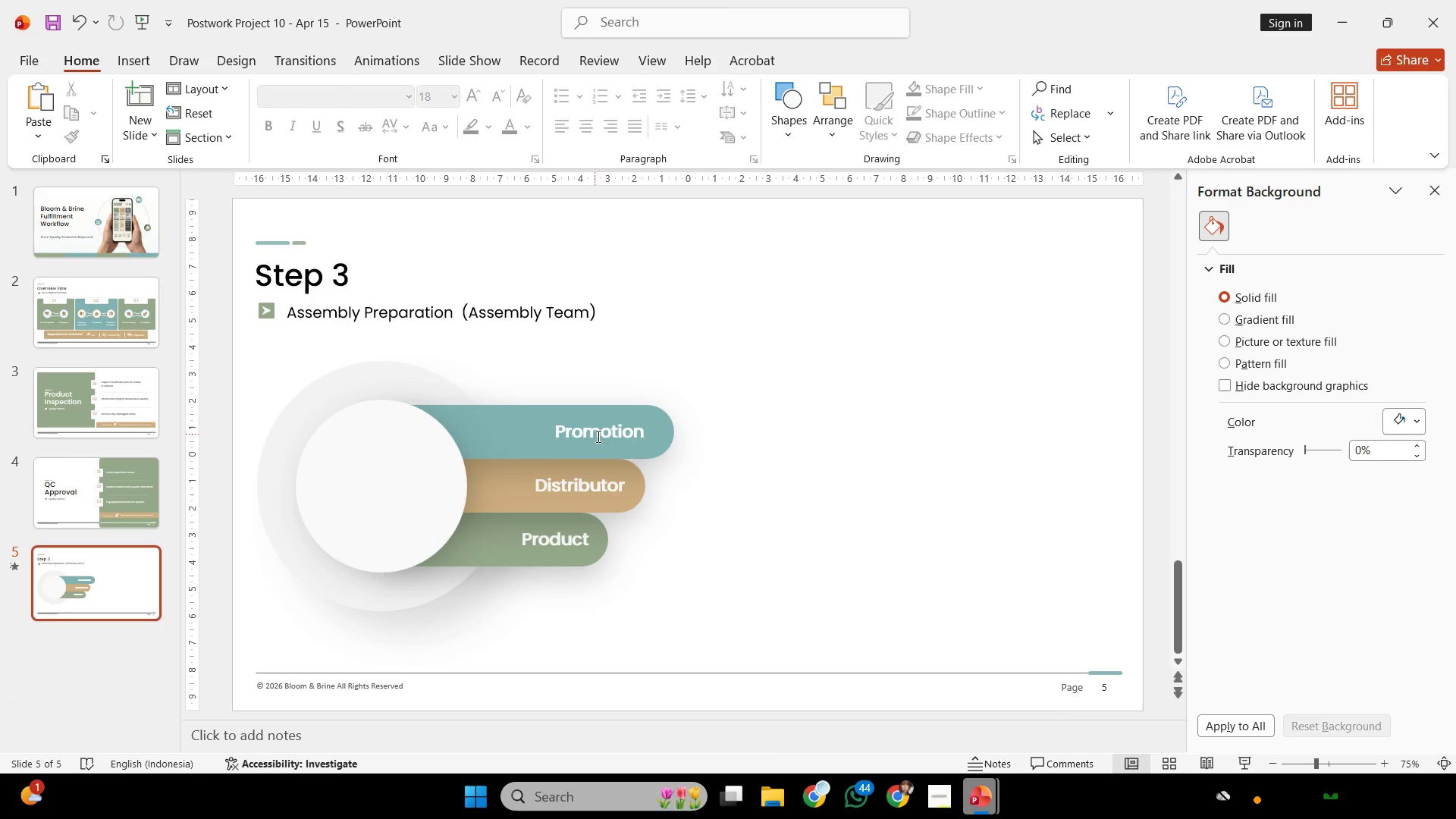 
left_click([597, 436])
 